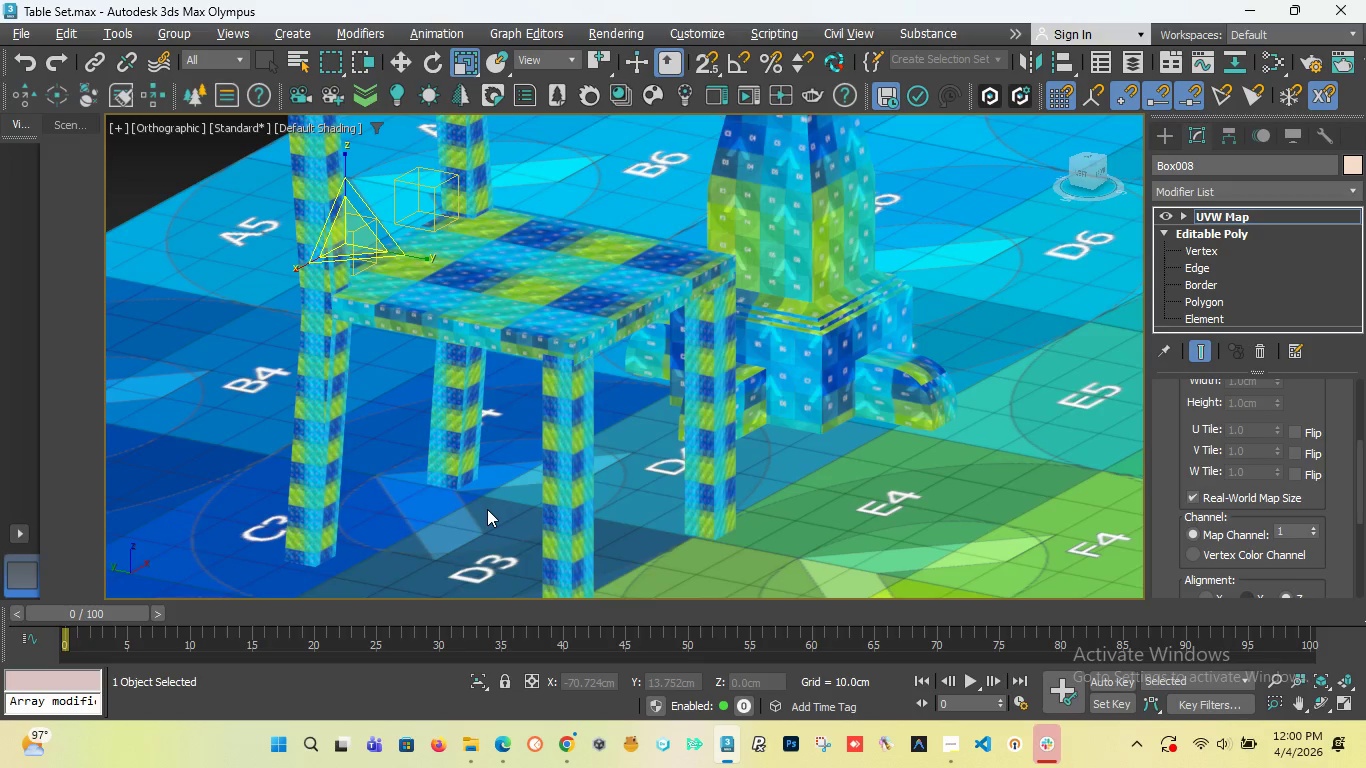 
scroll: coordinate [513, 383], scroll_direction: down, amount: 2.0
 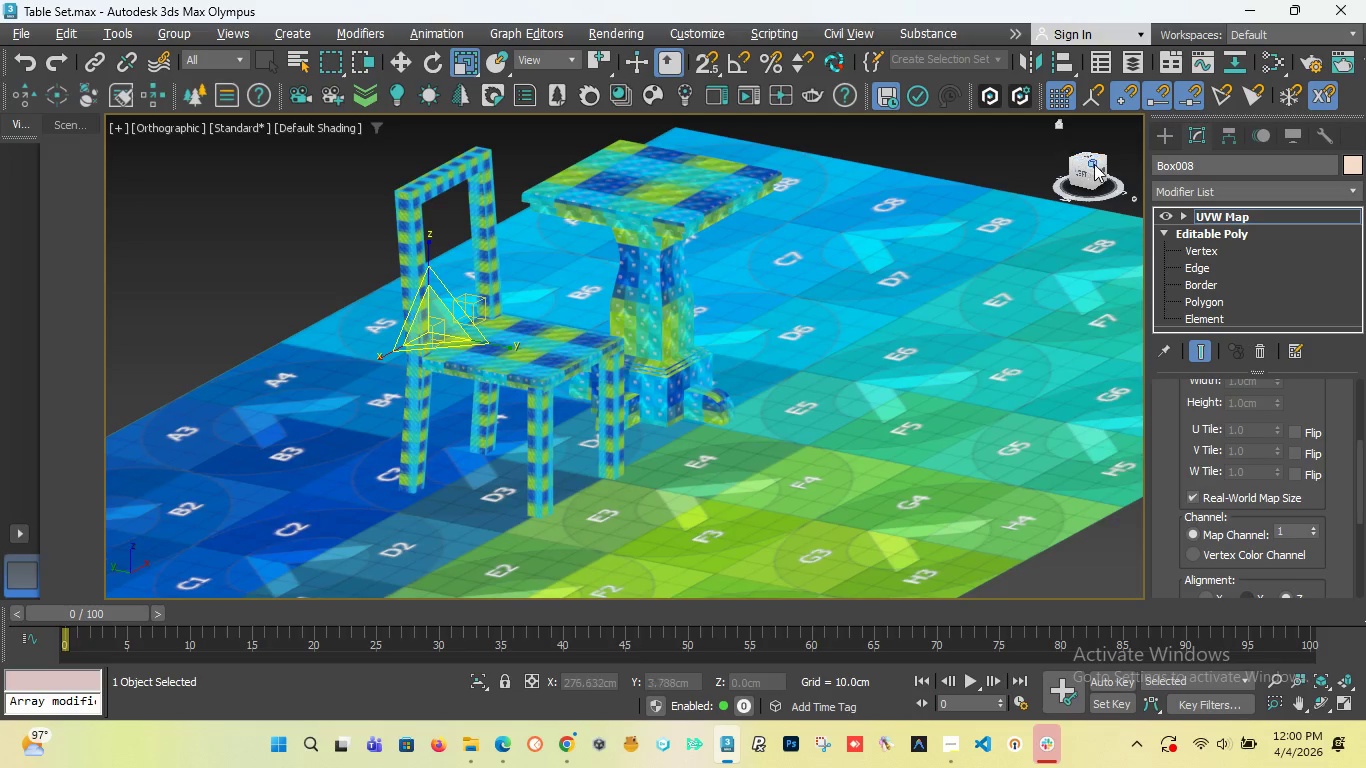 
left_click_drag(start_coordinate=[1100, 170], to_coordinate=[991, 167])
 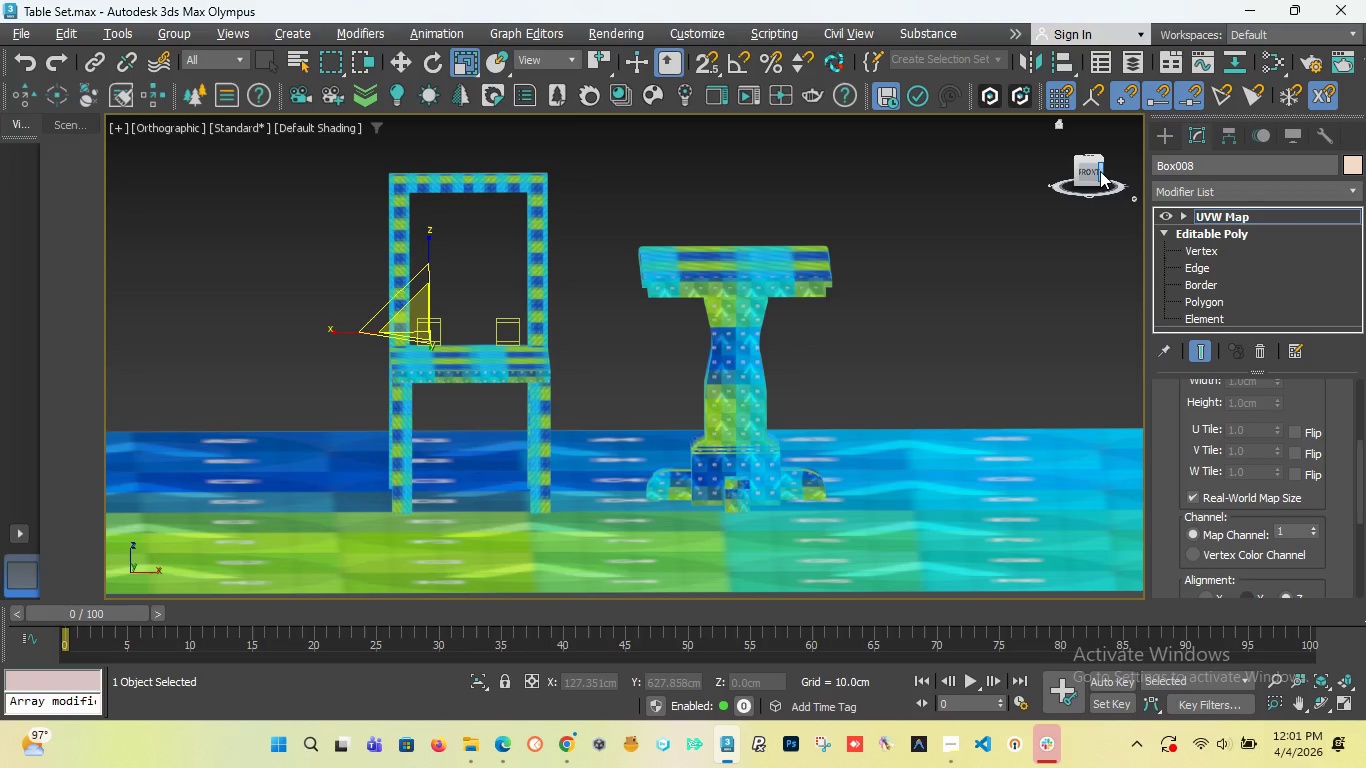 
wait(81.23)
 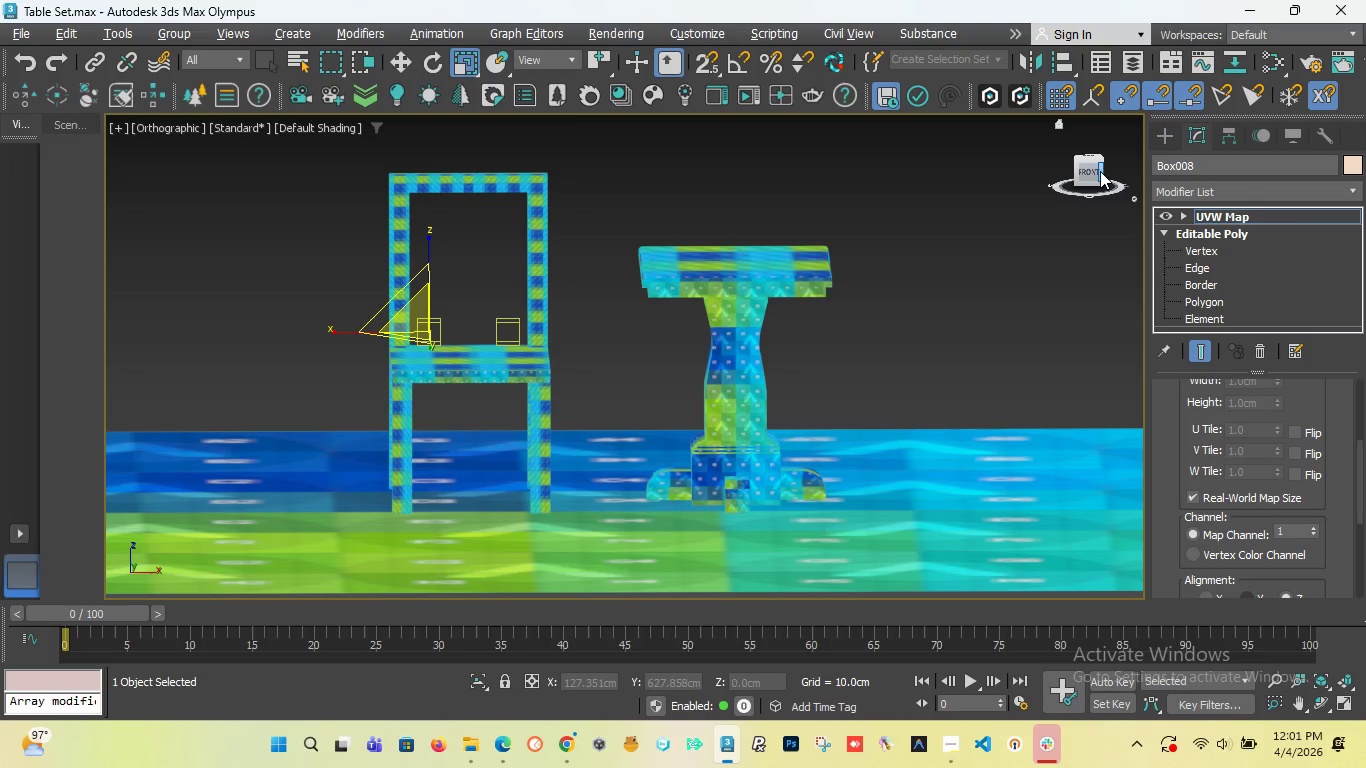 
left_click_drag(start_coordinate=[1081, 180], to_coordinate=[115, 217])
 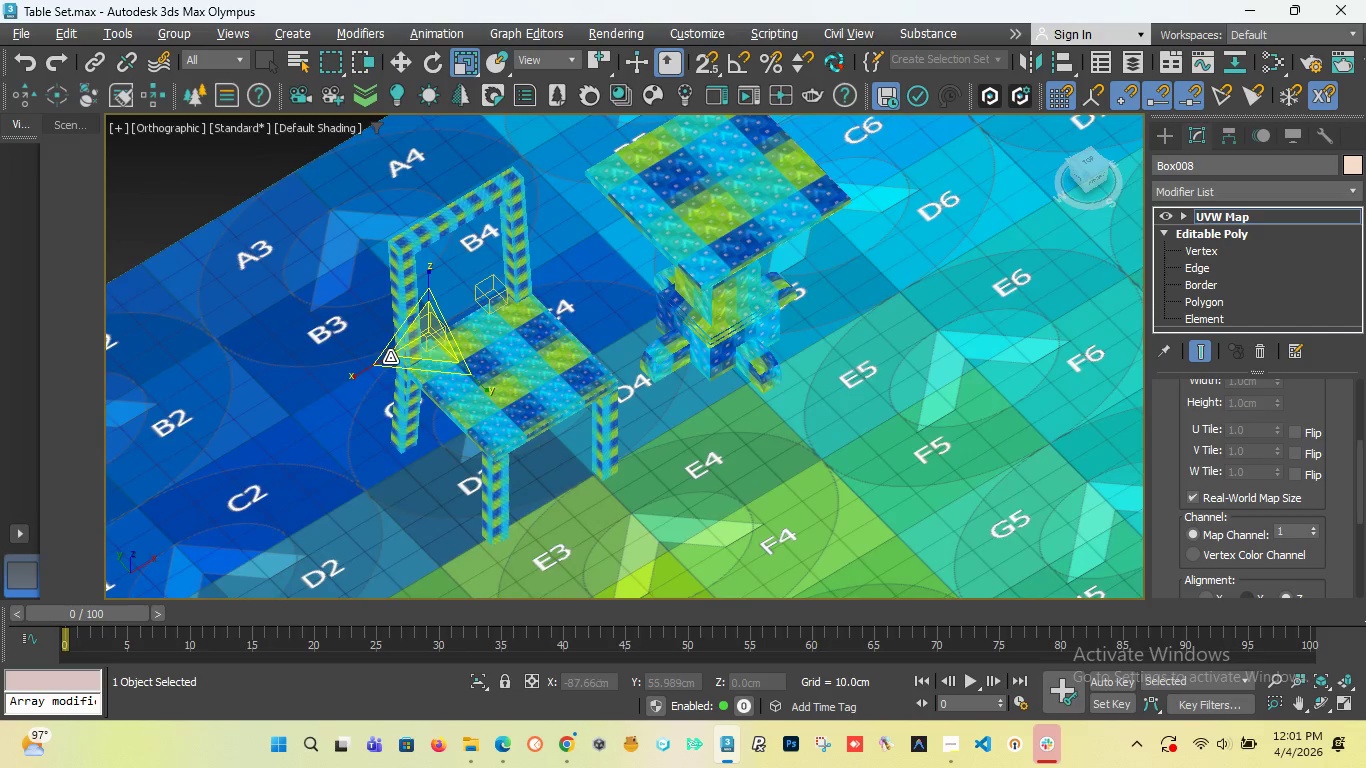 
scroll: coordinate [464, 376], scroll_direction: up, amount: 4.0
 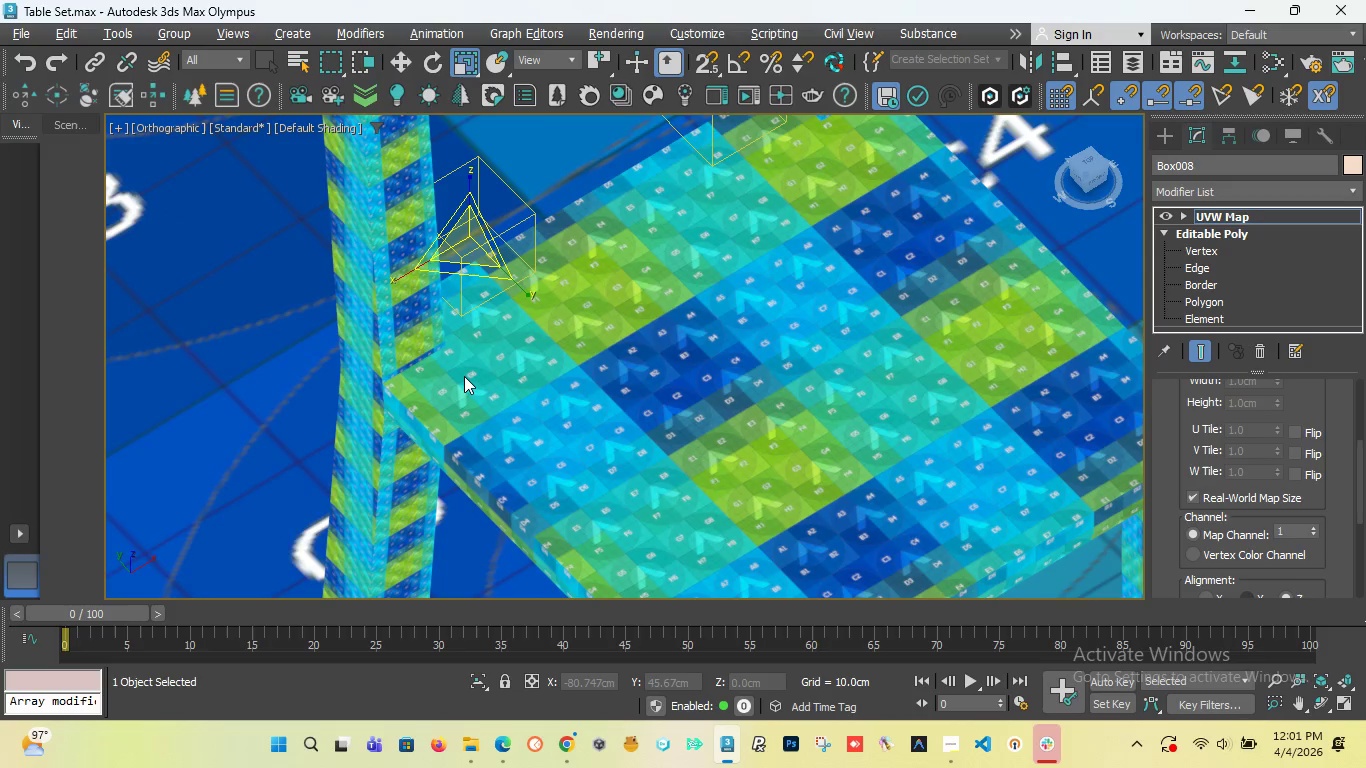 
scroll: coordinate [464, 376], scroll_direction: down, amount: 4.0
 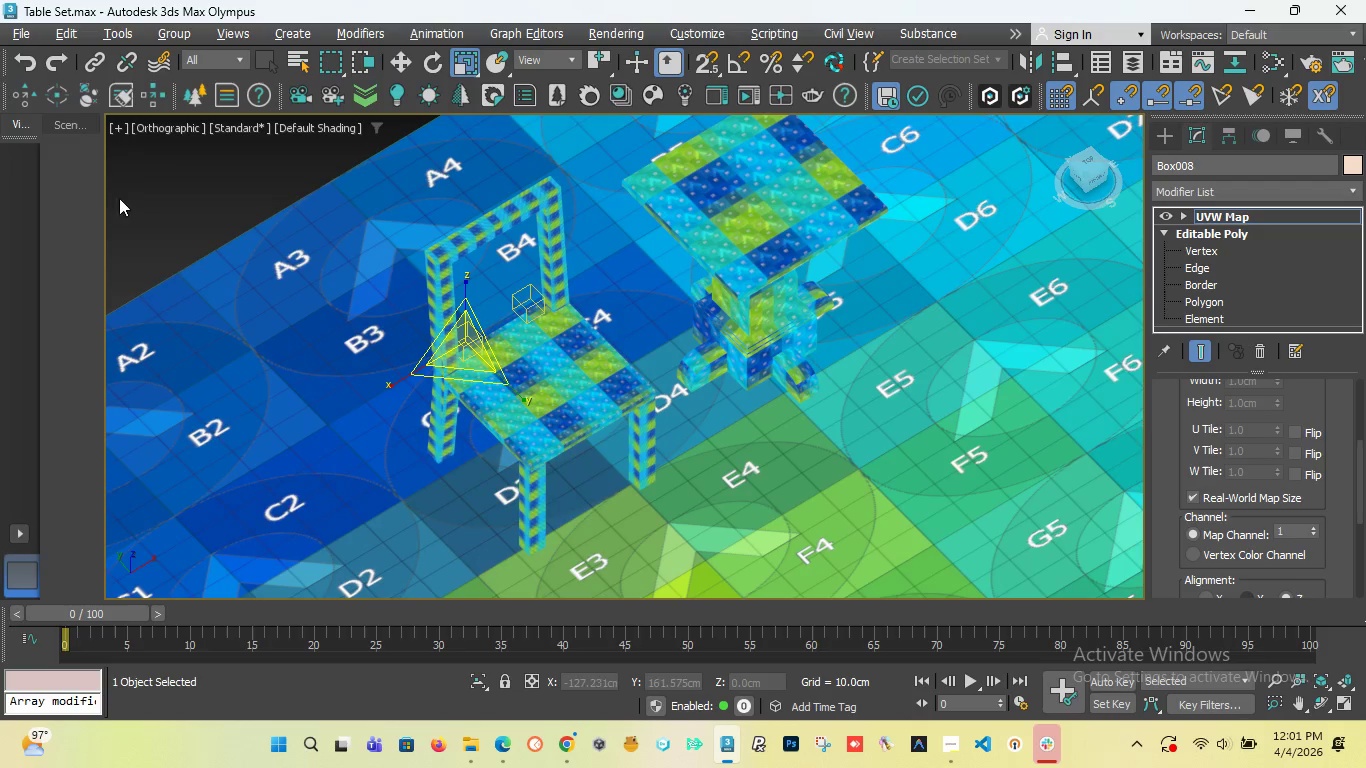 
left_click([231, 122])
 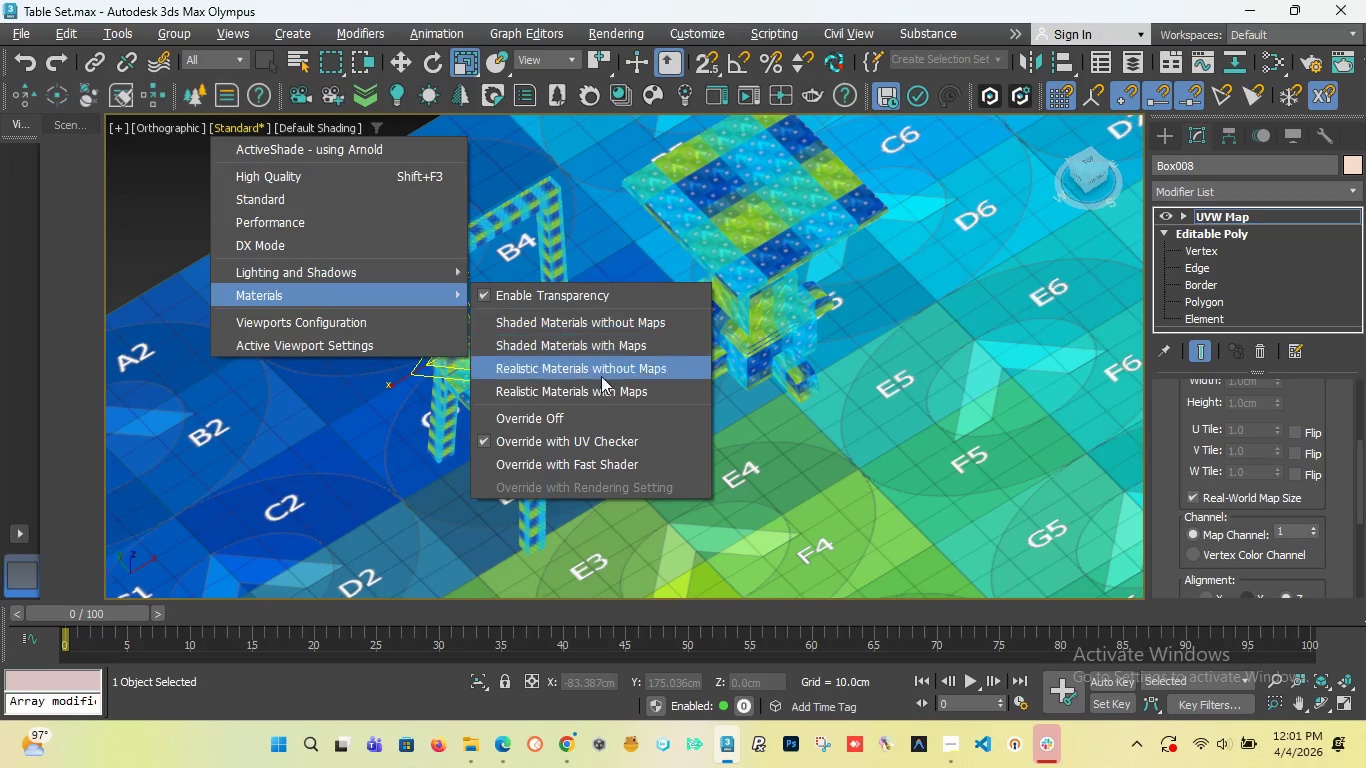 
left_click([581, 418])
 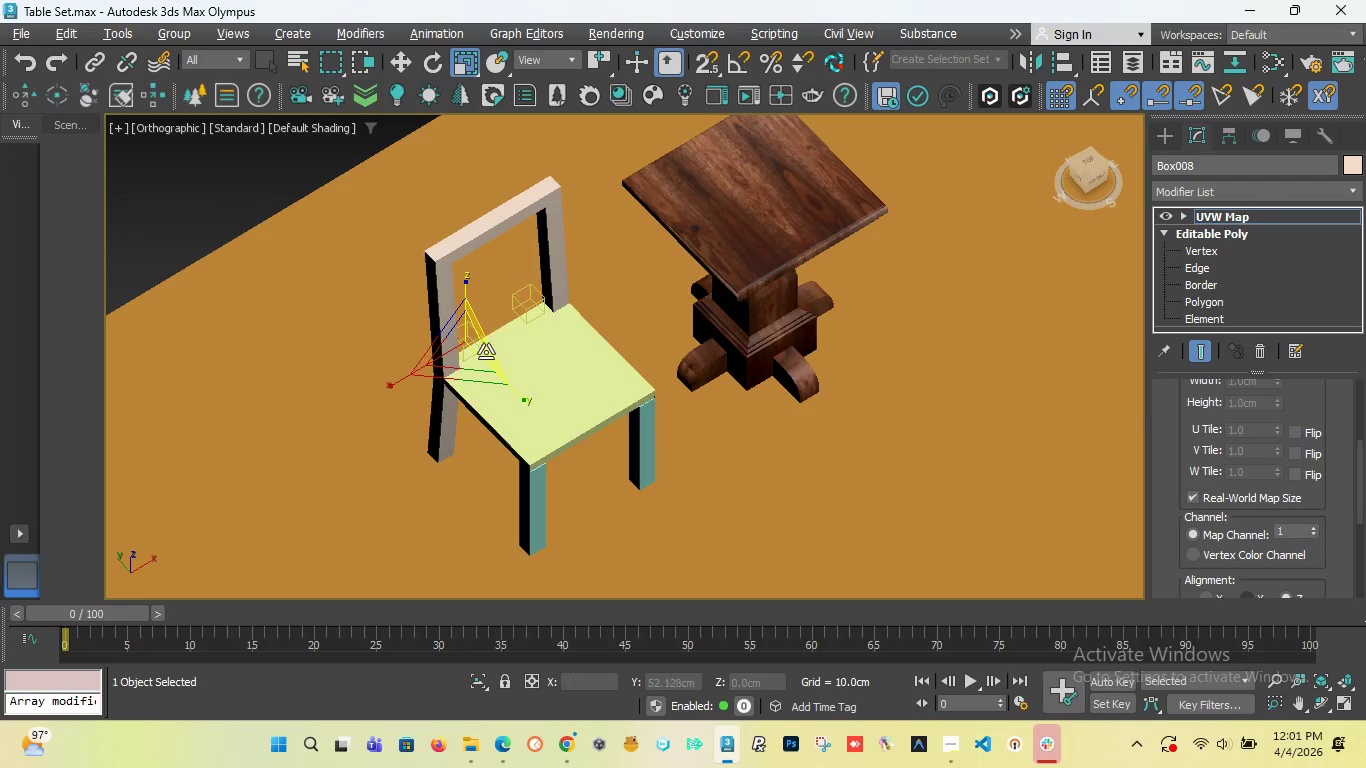 
scroll: coordinate [403, 334], scroll_direction: up, amount: 5.0
 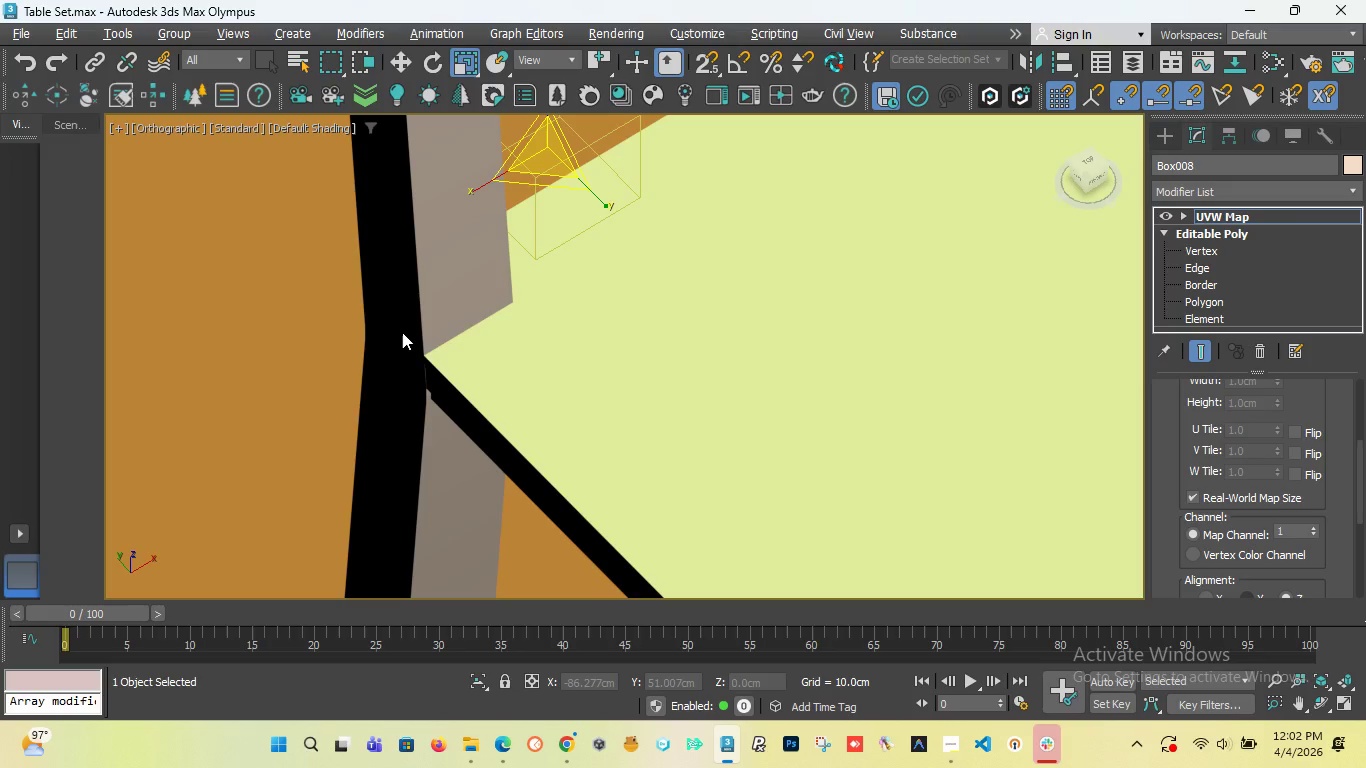 
wait(18.27)
 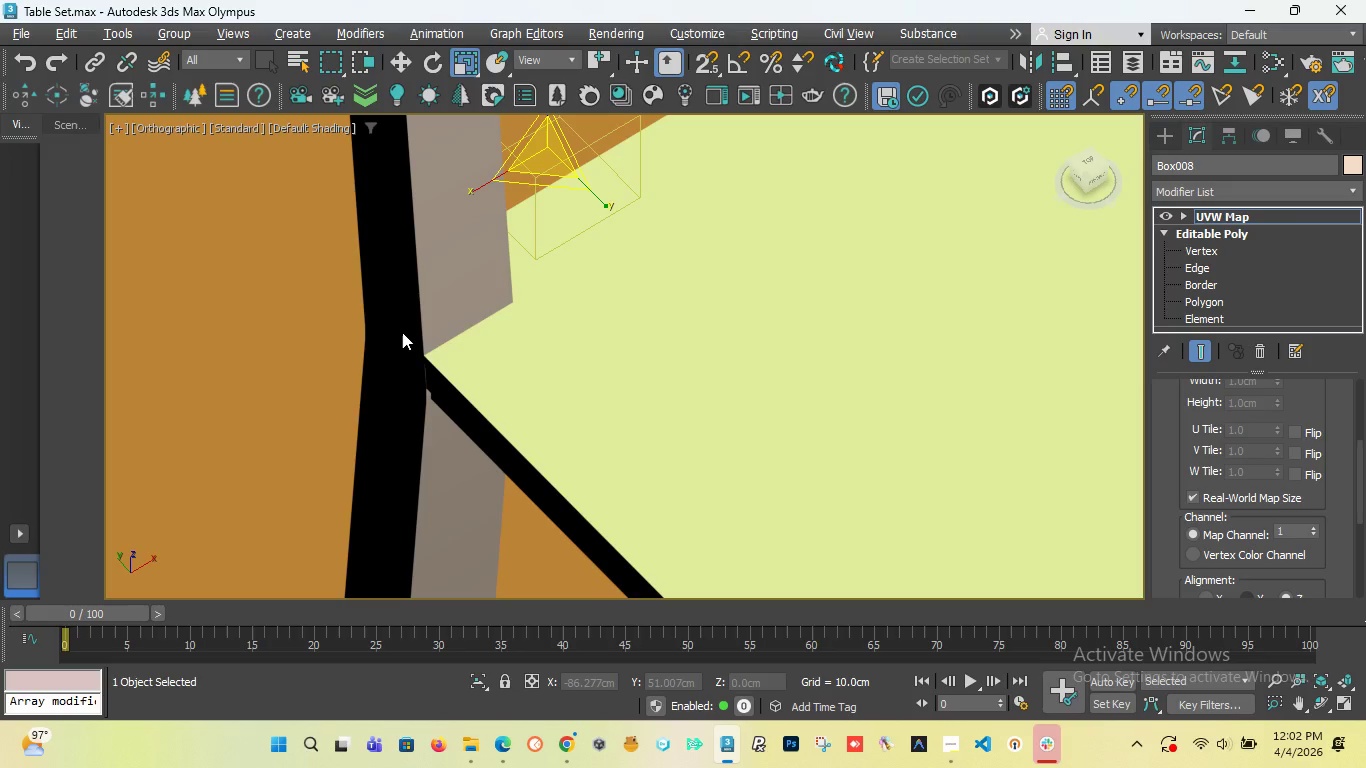 
scroll: coordinate [343, 311], scroll_direction: down, amount: 3.0
 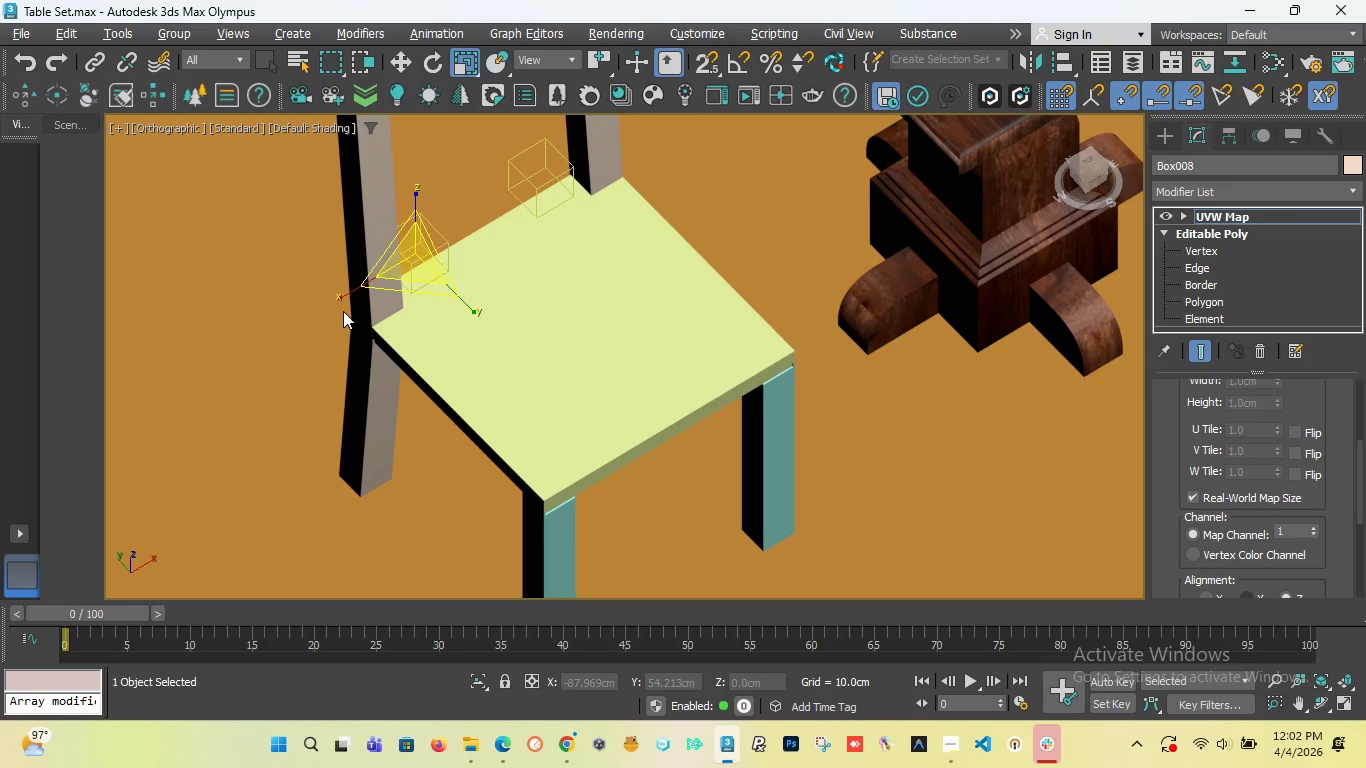 
wait(49.05)
 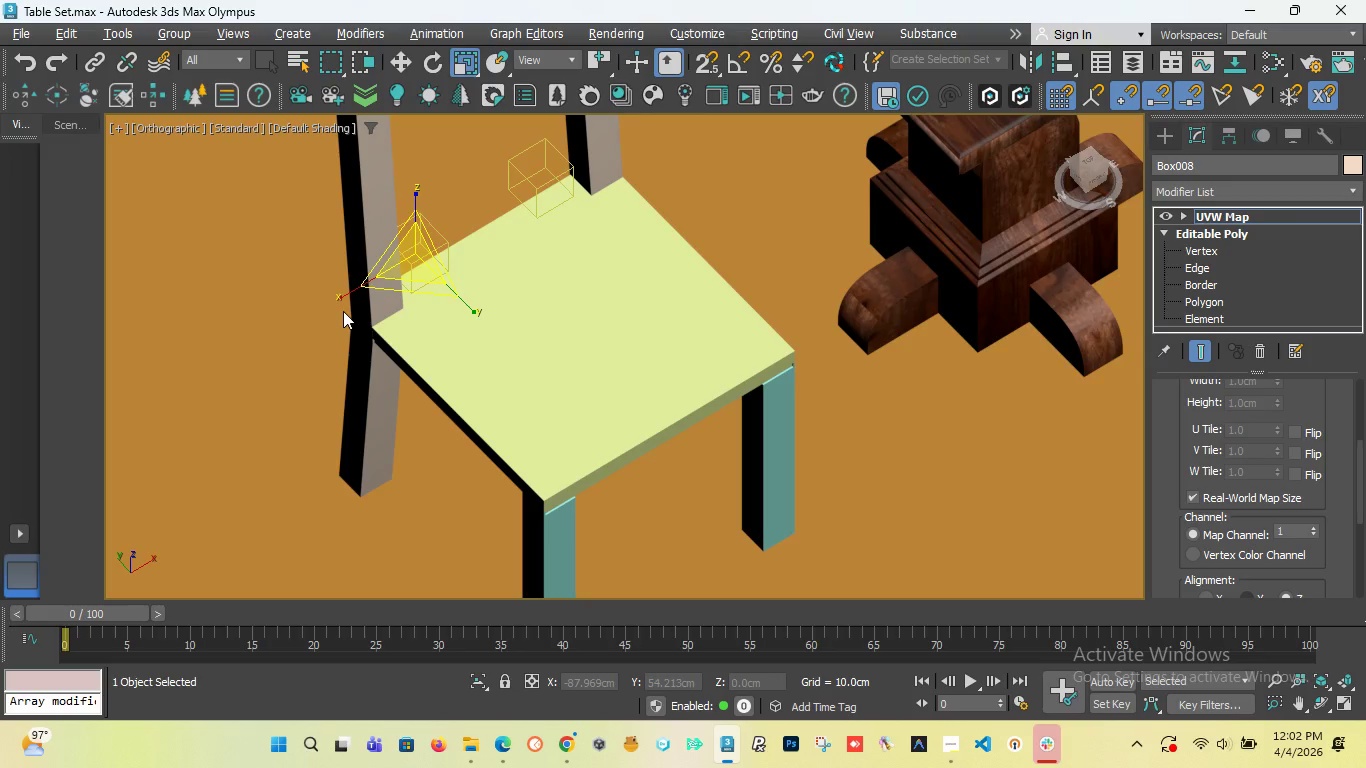 
scroll: coordinate [547, 278], scroll_direction: down, amount: 4.0
 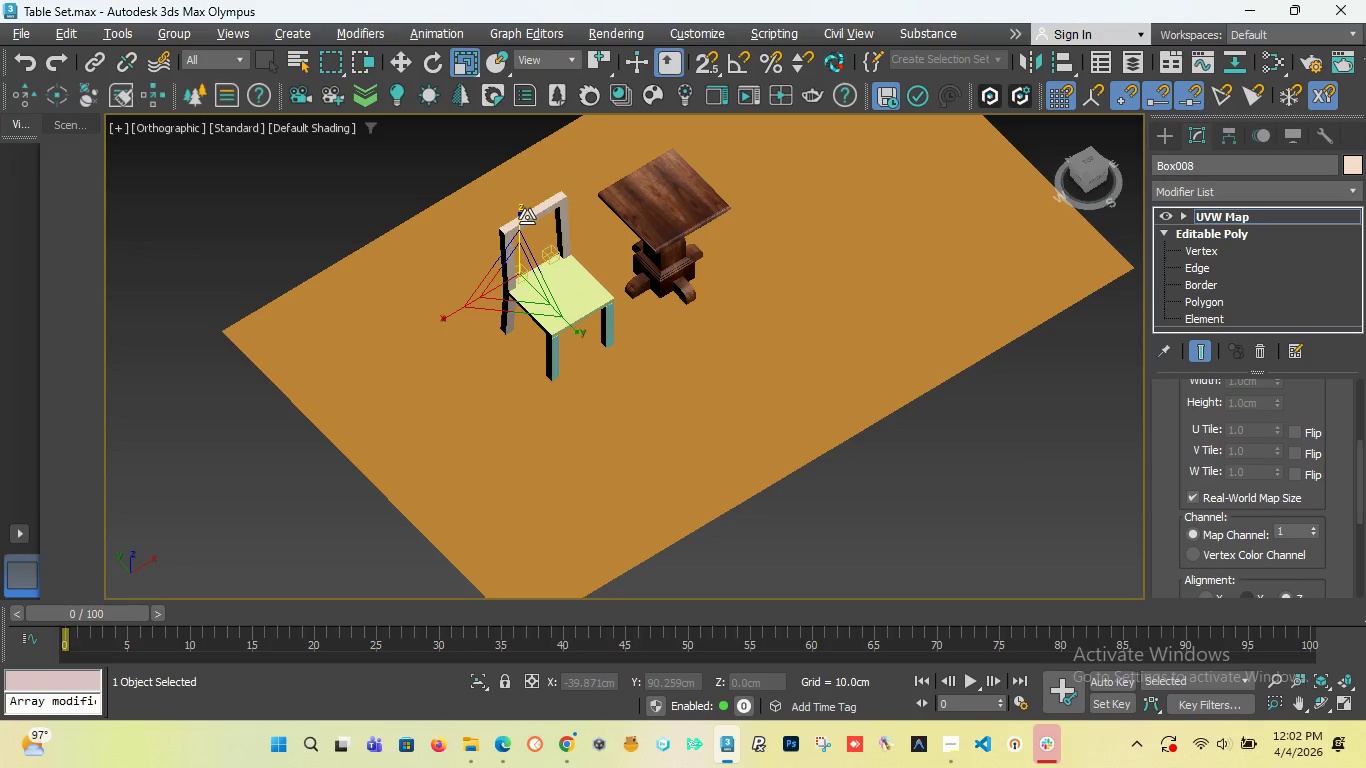 
scroll: coordinate [522, 266], scroll_direction: up, amount: 4.0
 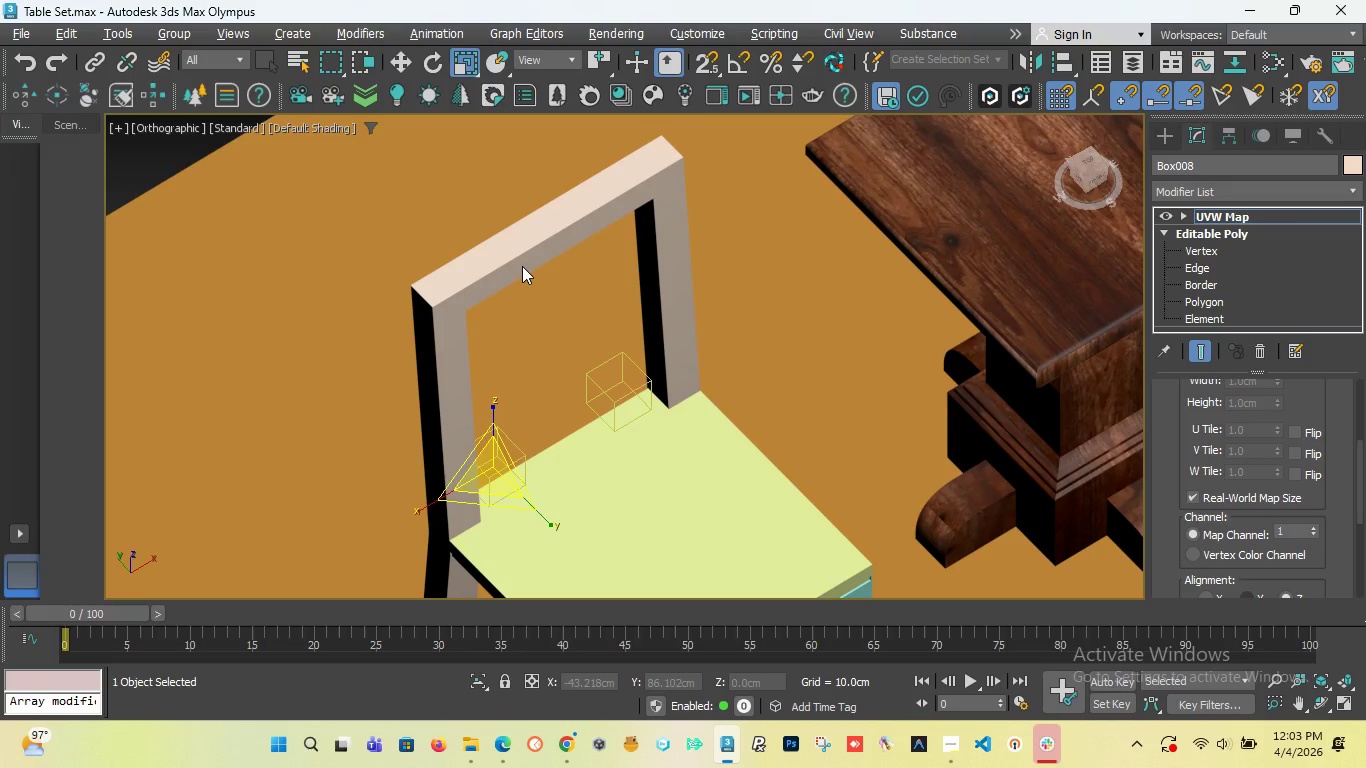 
wait(16.22)
 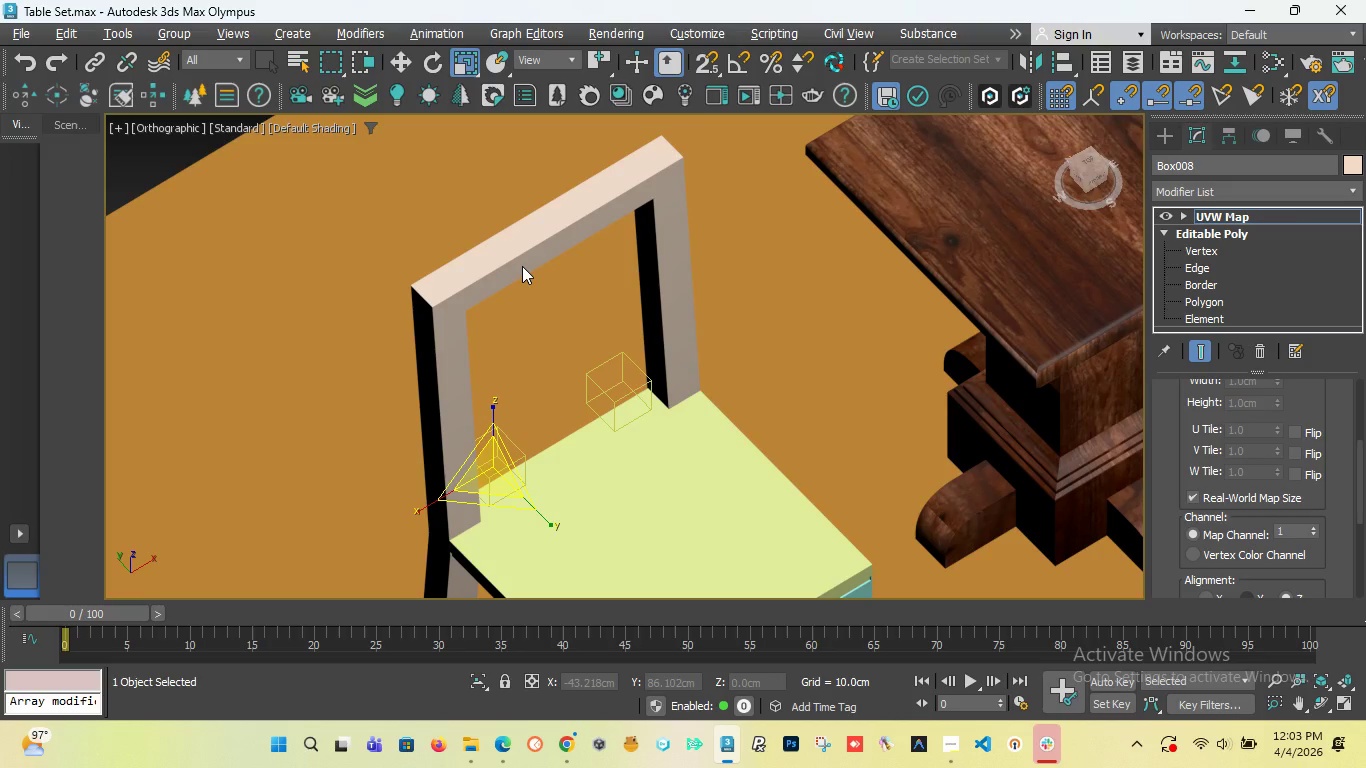 
left_click_drag(start_coordinate=[1092, 181], to_coordinate=[960, 146])
 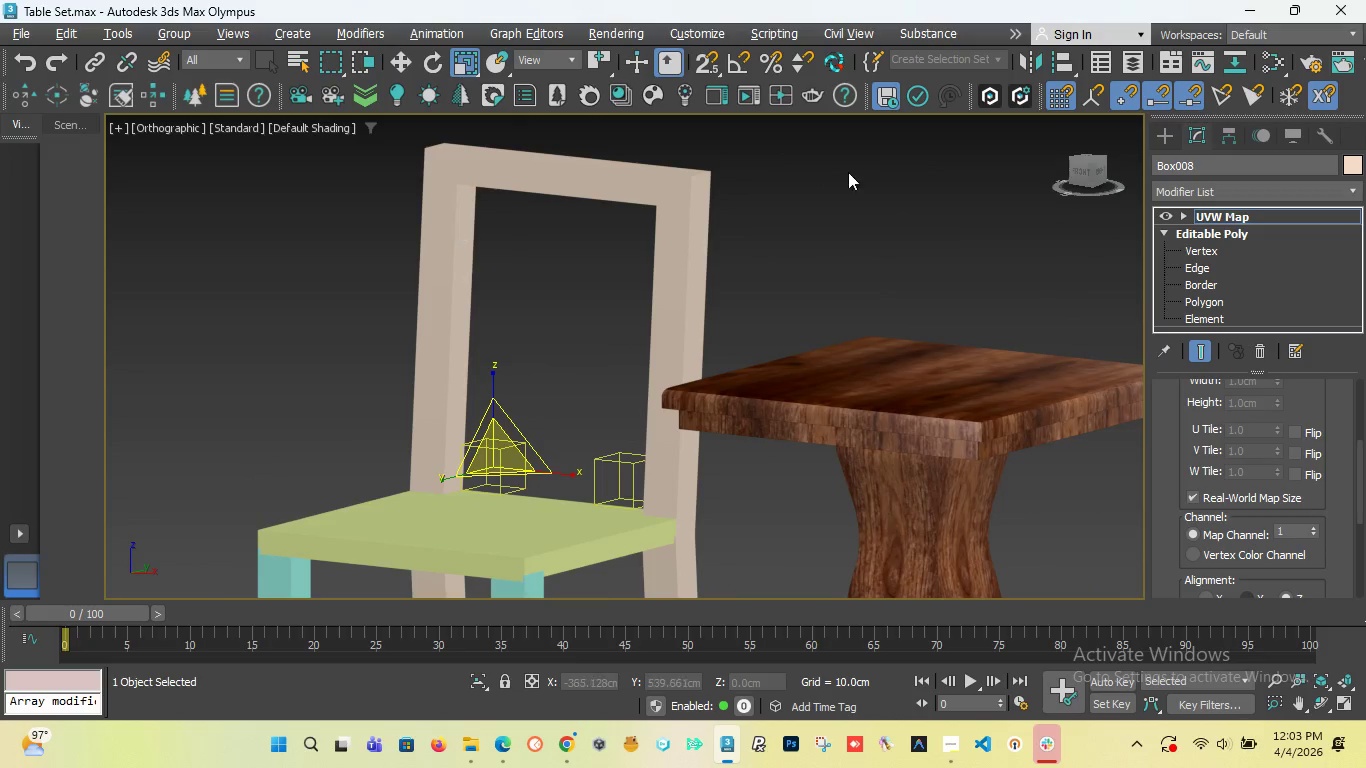 
wait(8.08)
 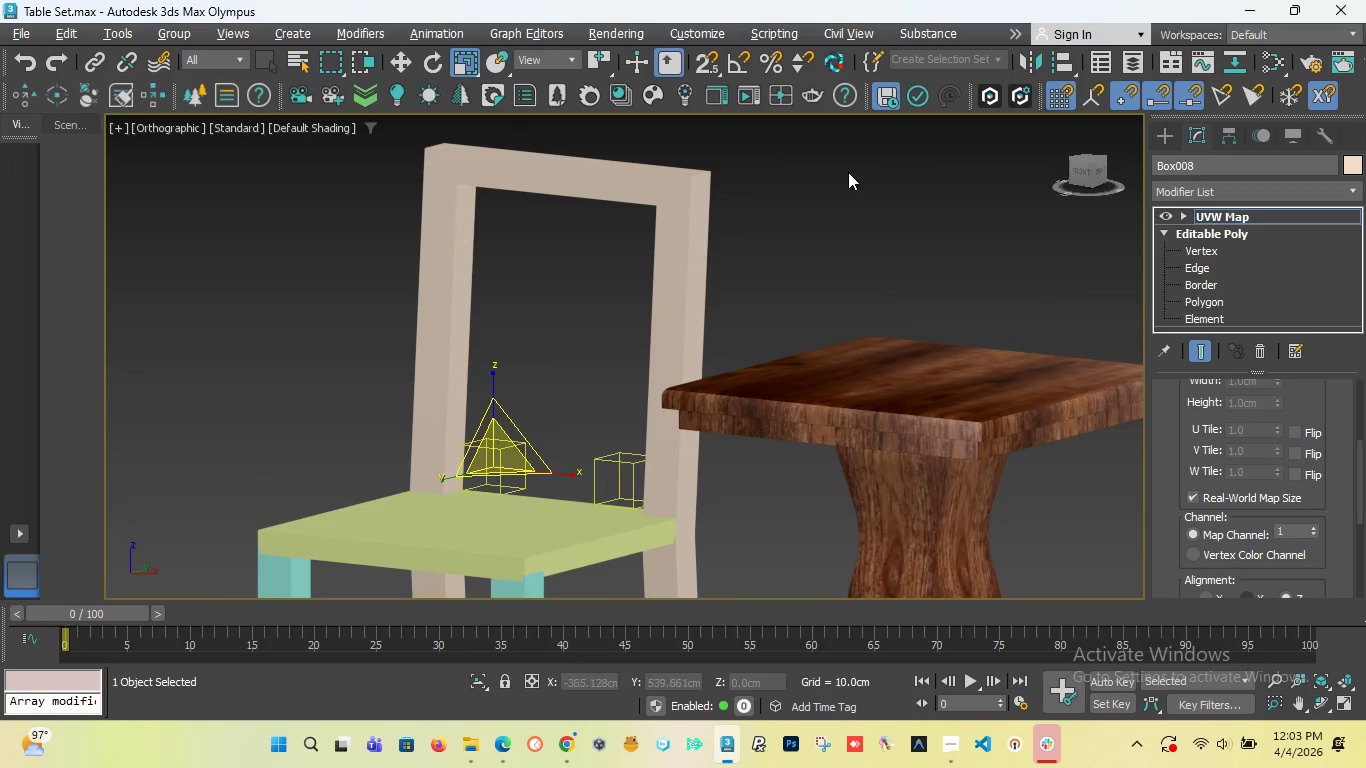 
right_click([1237, 217])
 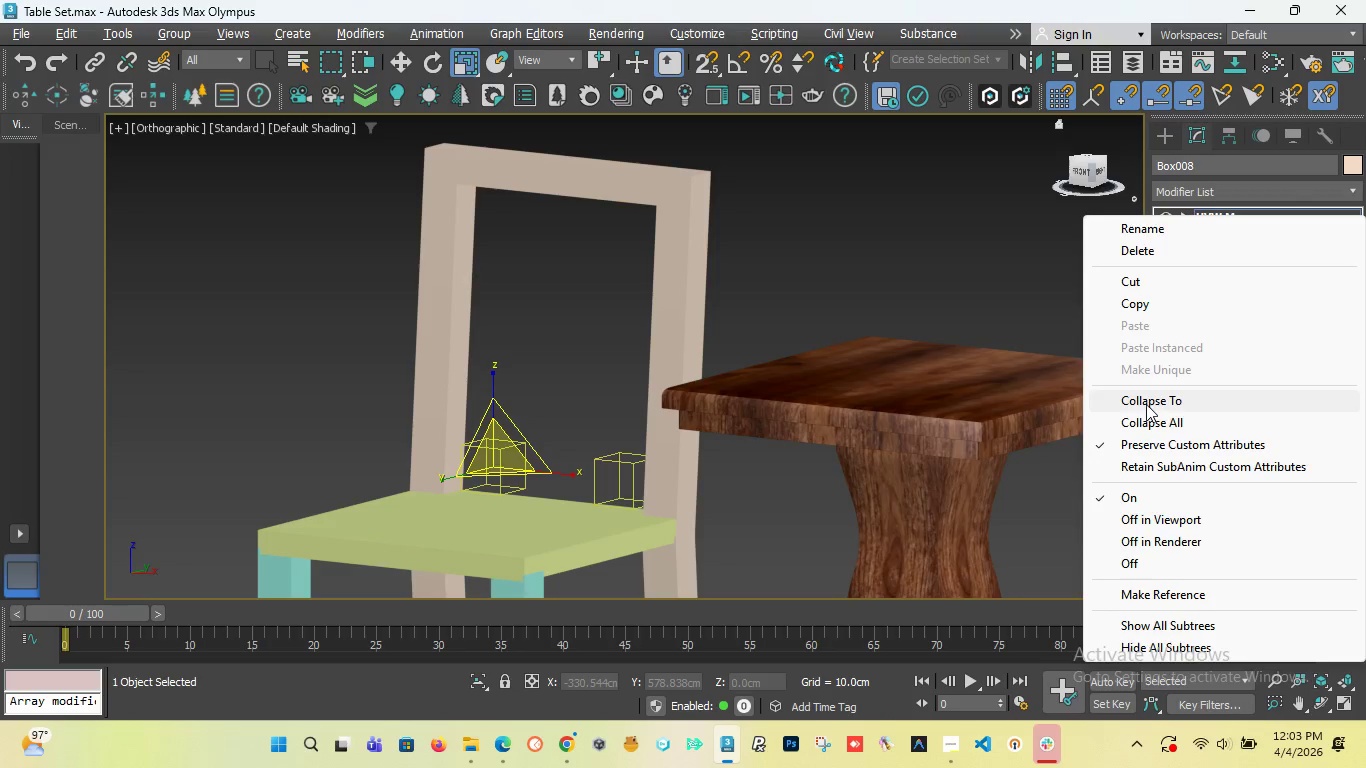 
left_click([1163, 427])
 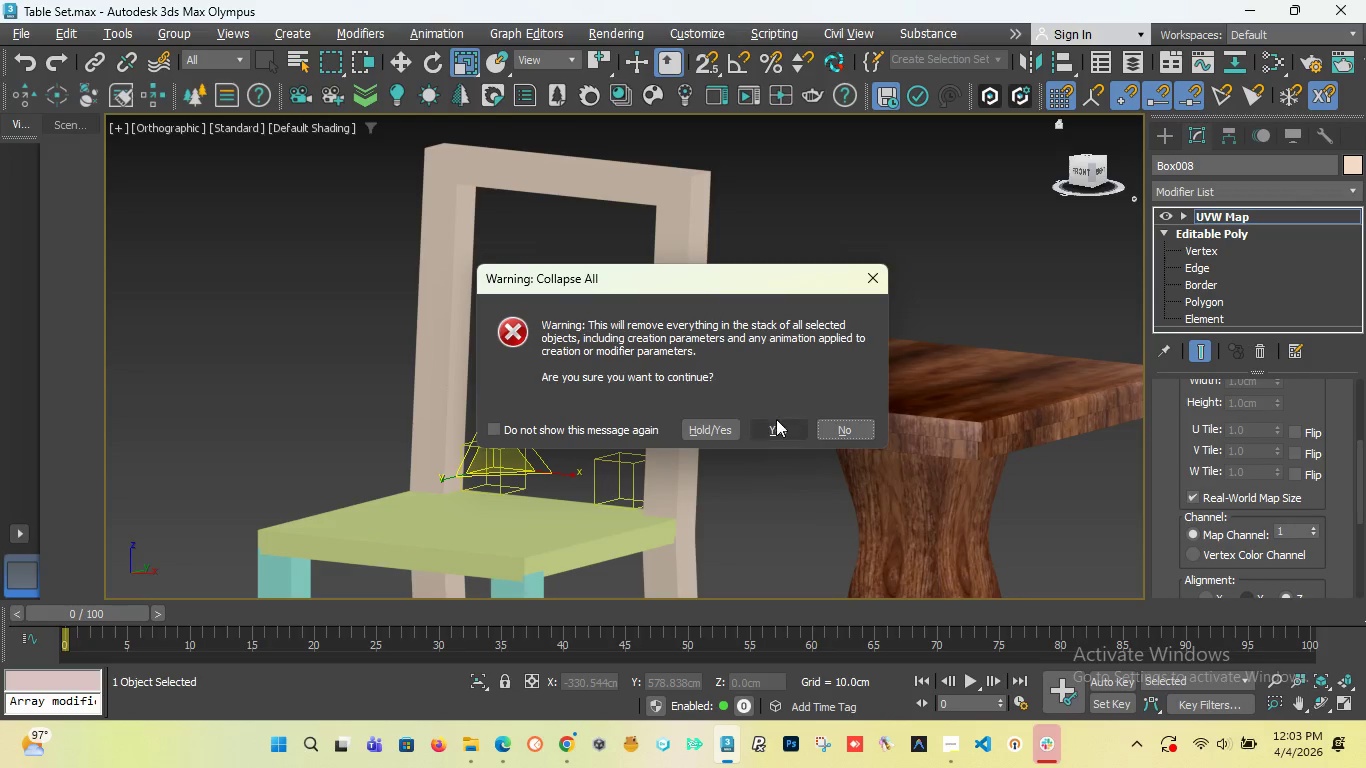 
left_click([775, 424])
 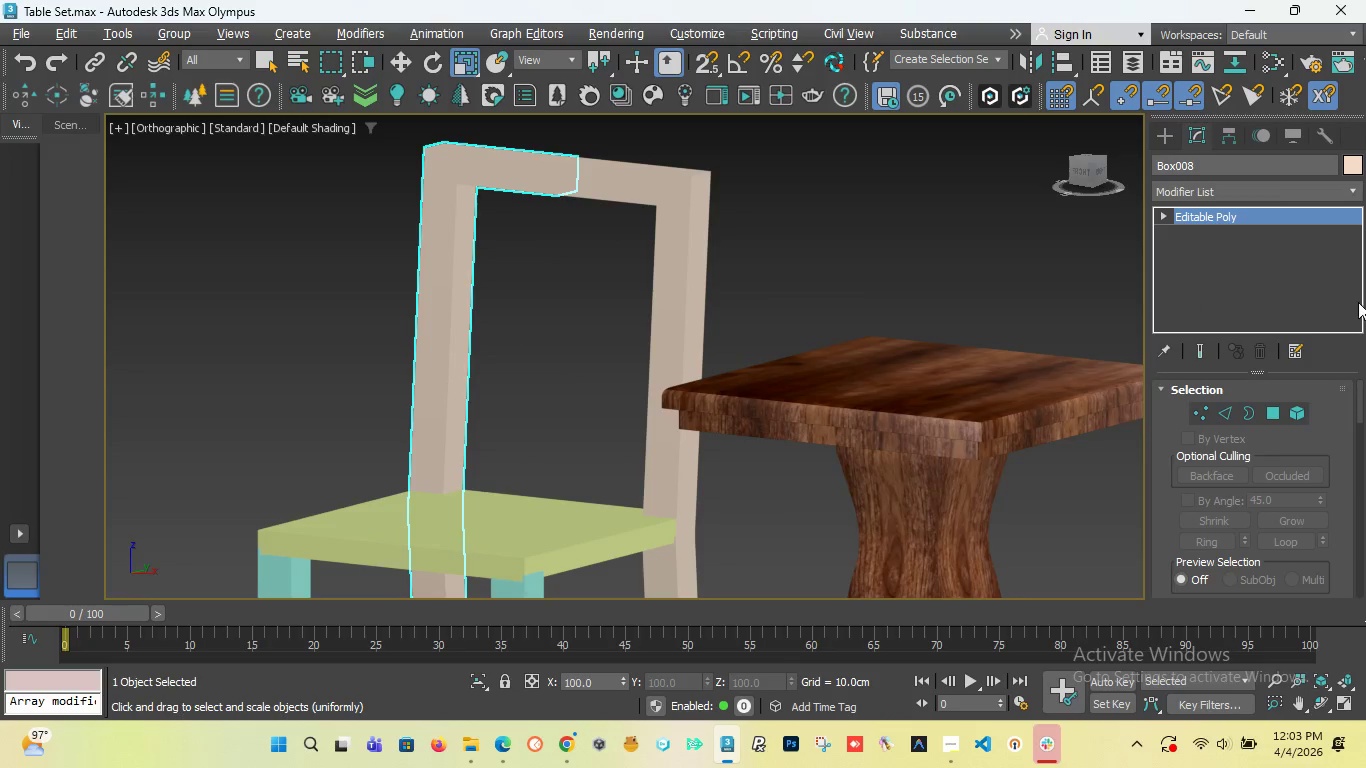 
left_click([1164, 215])
 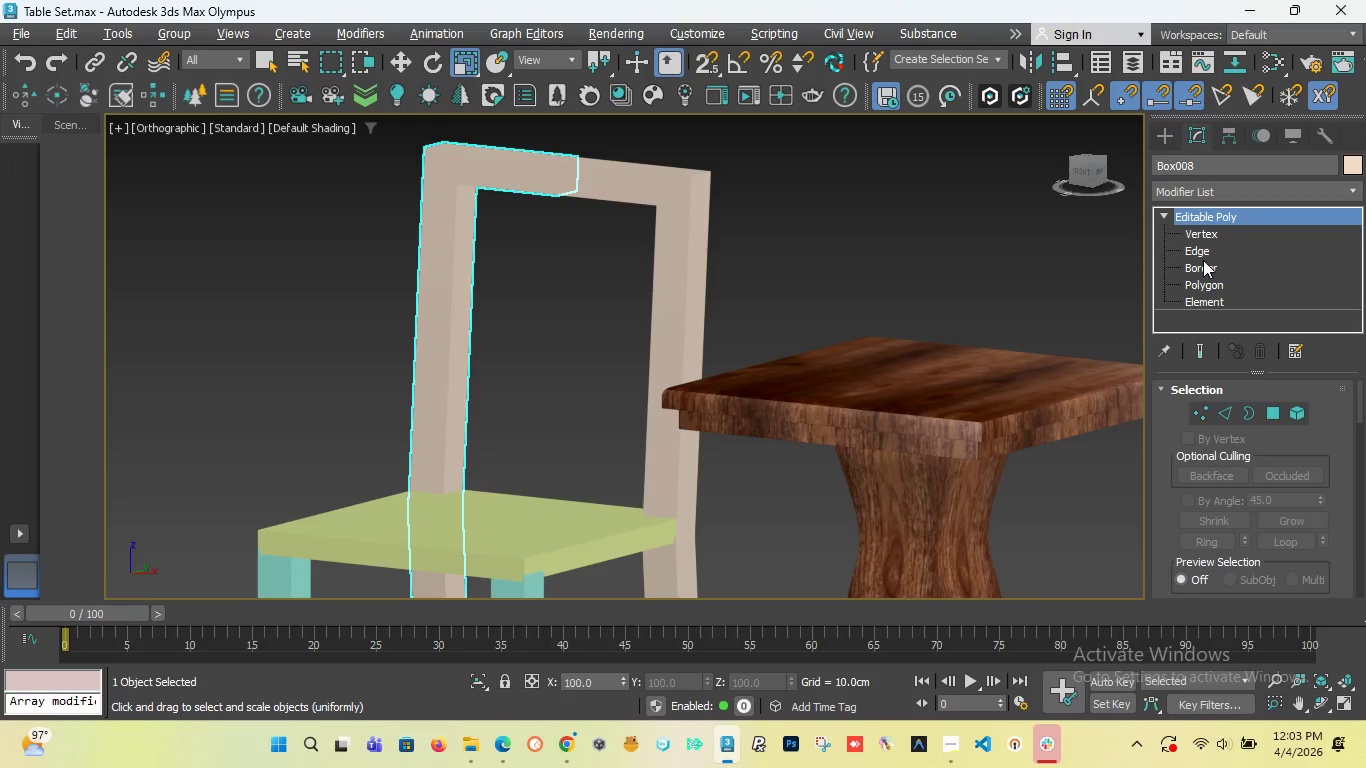 
left_click([1201, 250])
 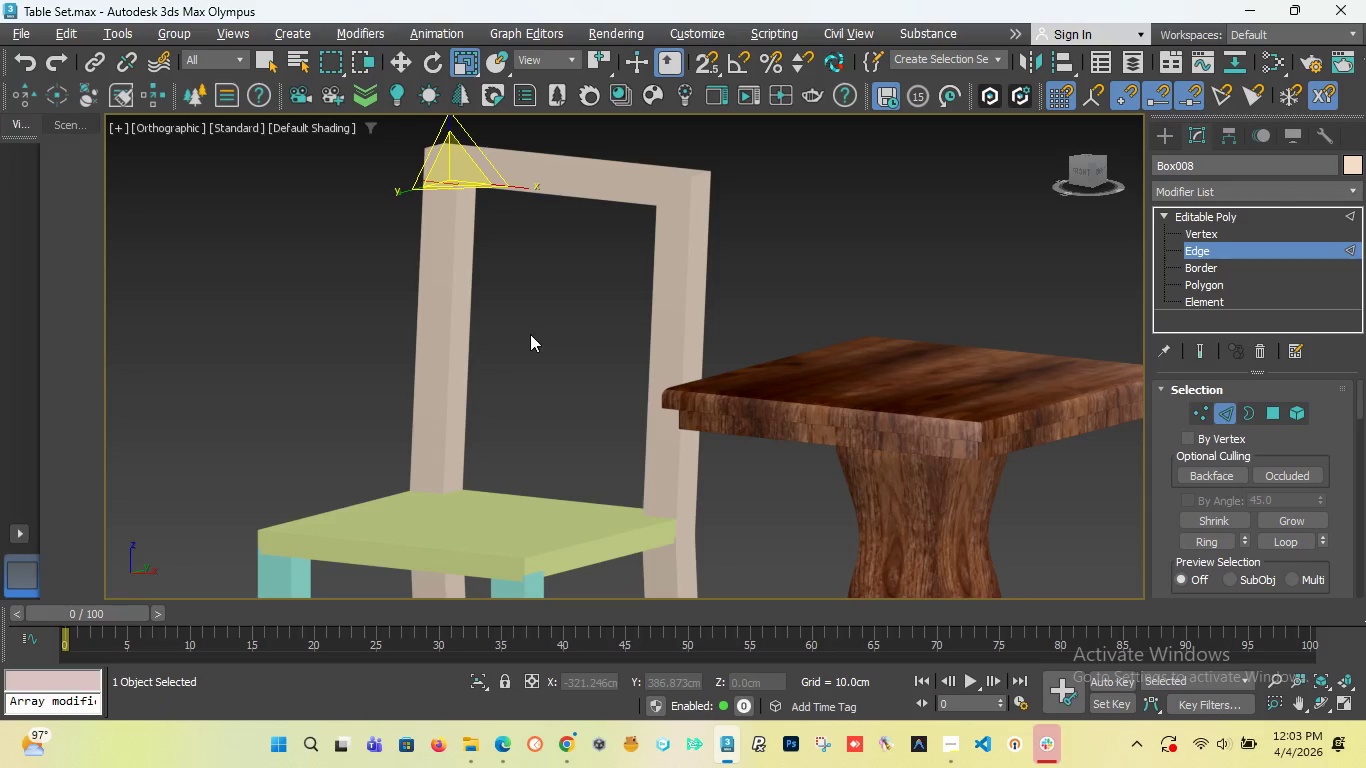 
key(F3)
 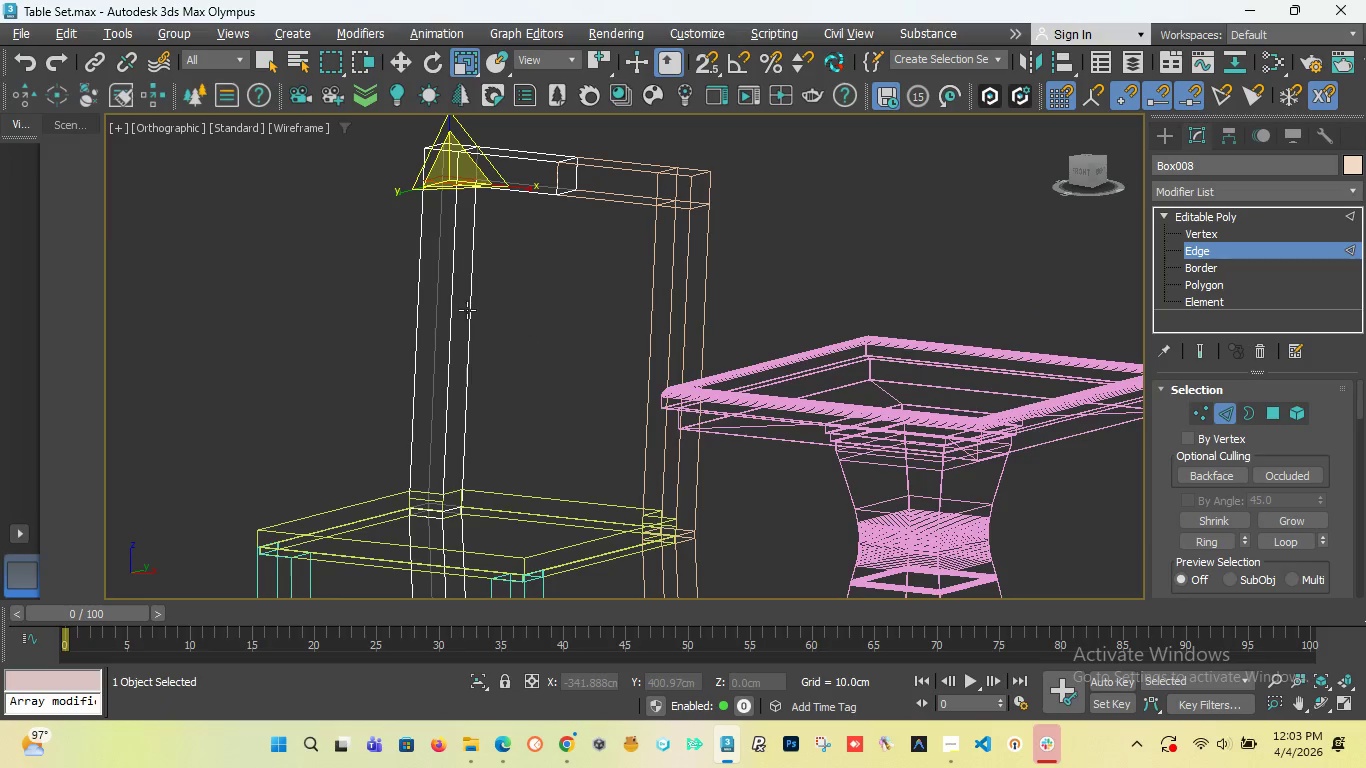 
scroll: coordinate [463, 328], scroll_direction: up, amount: 2.0
 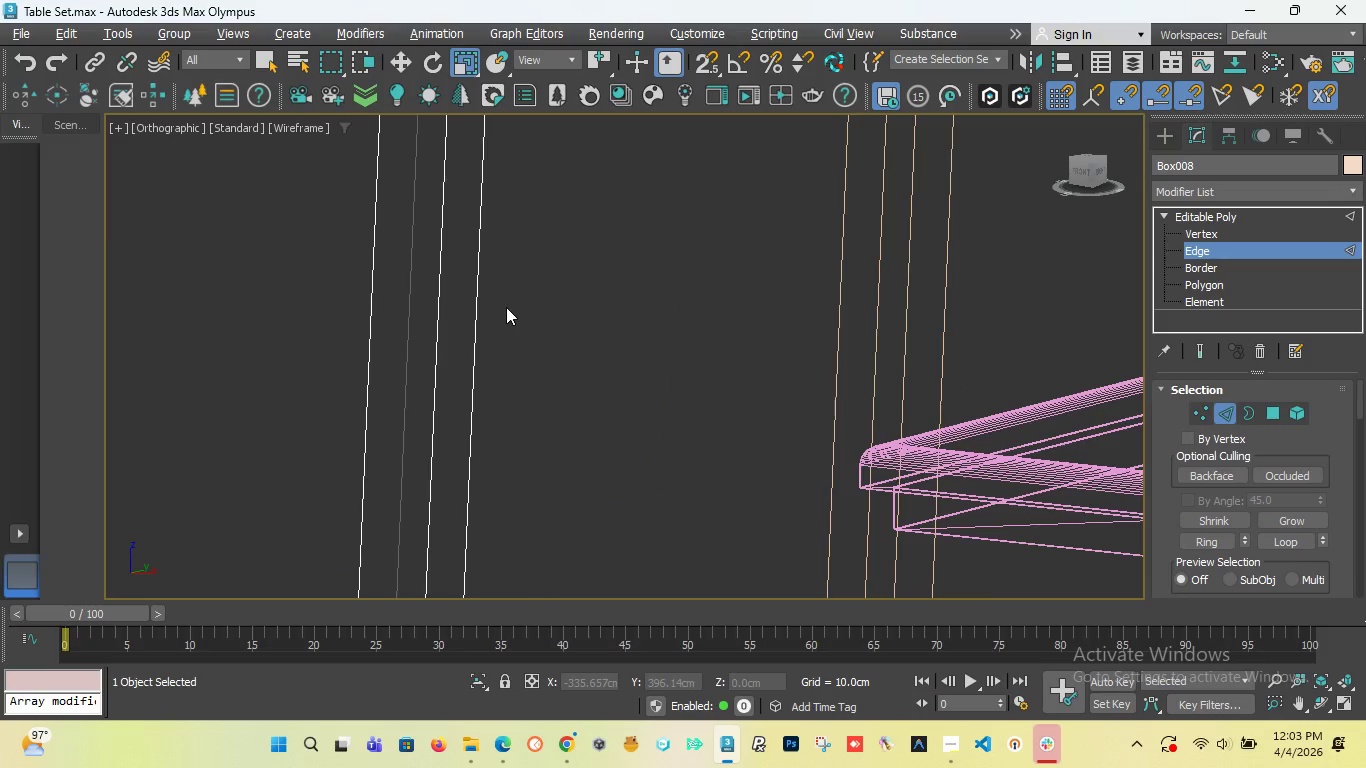 
key(Alt+1)
 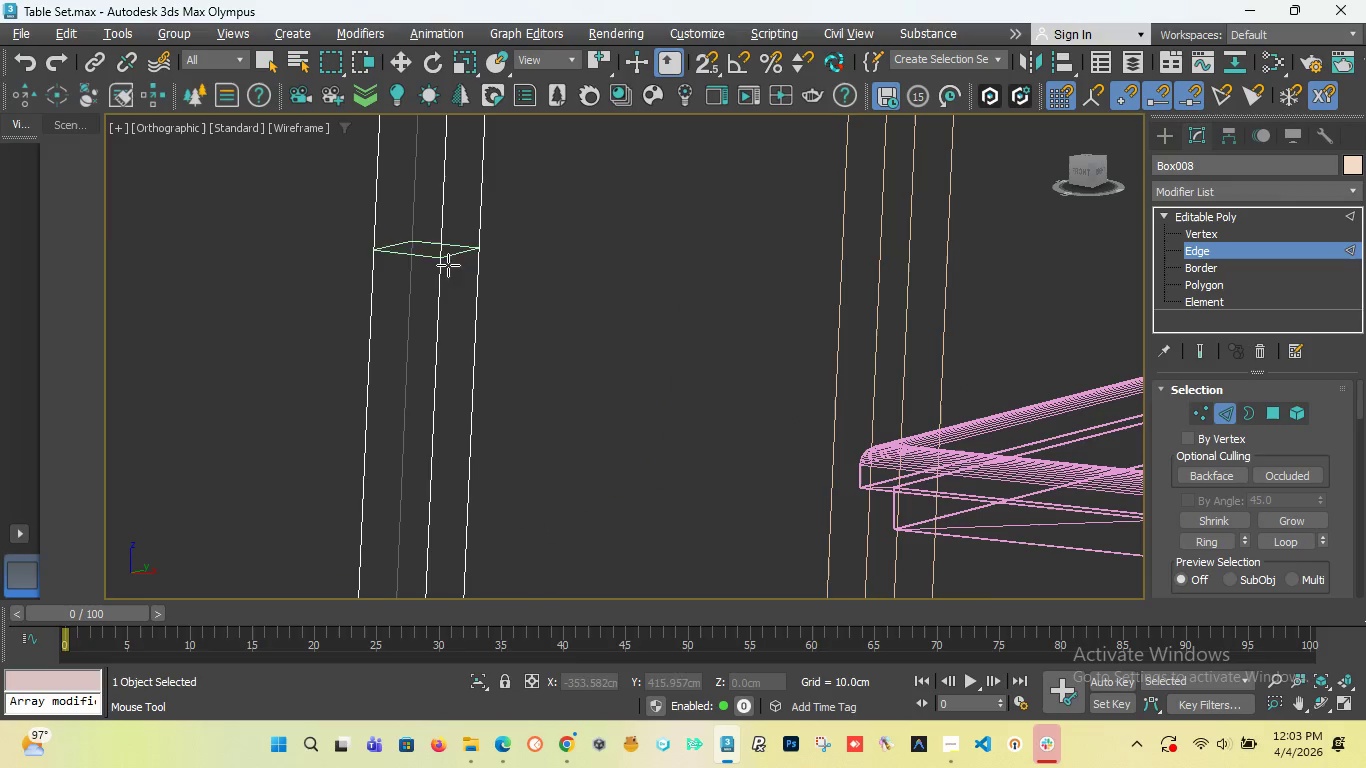 
scroll: coordinate [444, 295], scroll_direction: down, amount: 3.0
 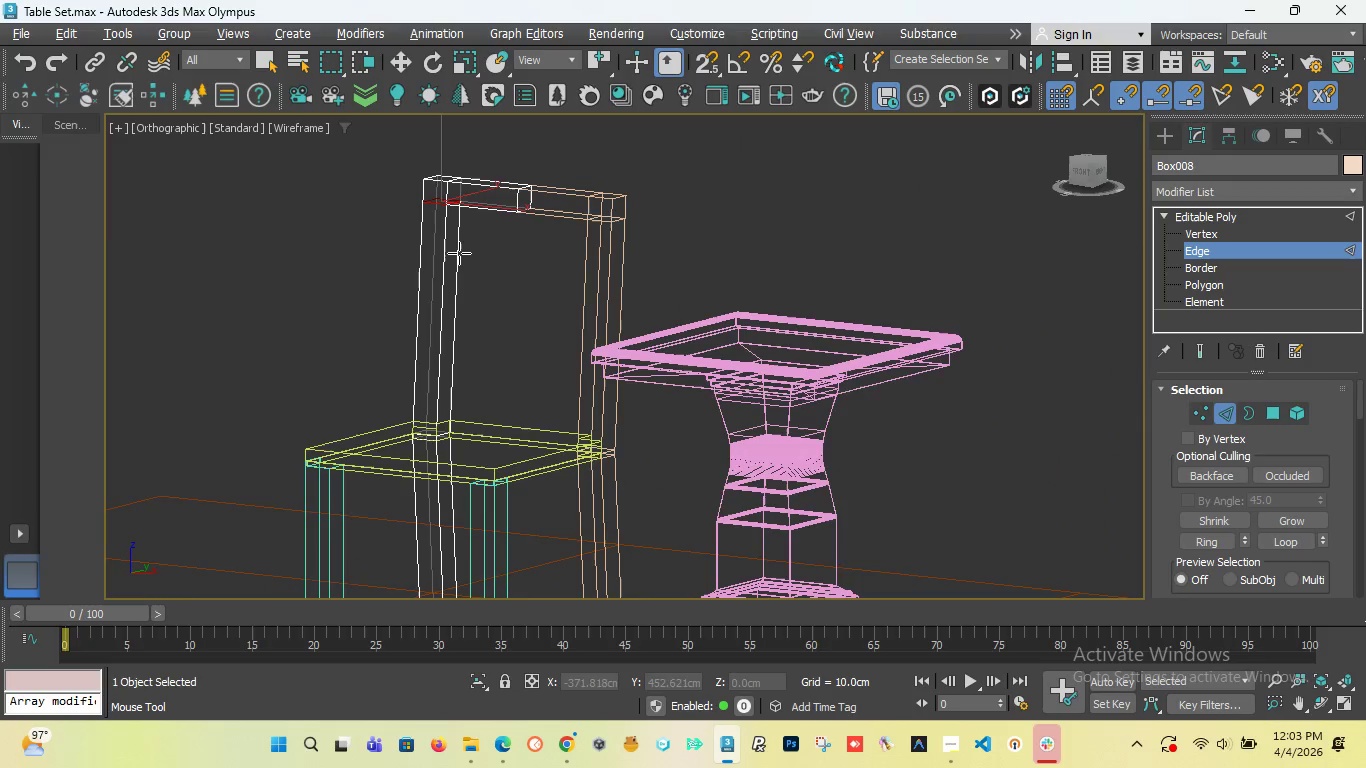 
scroll: coordinate [459, 254], scroll_direction: up, amount: 3.0
 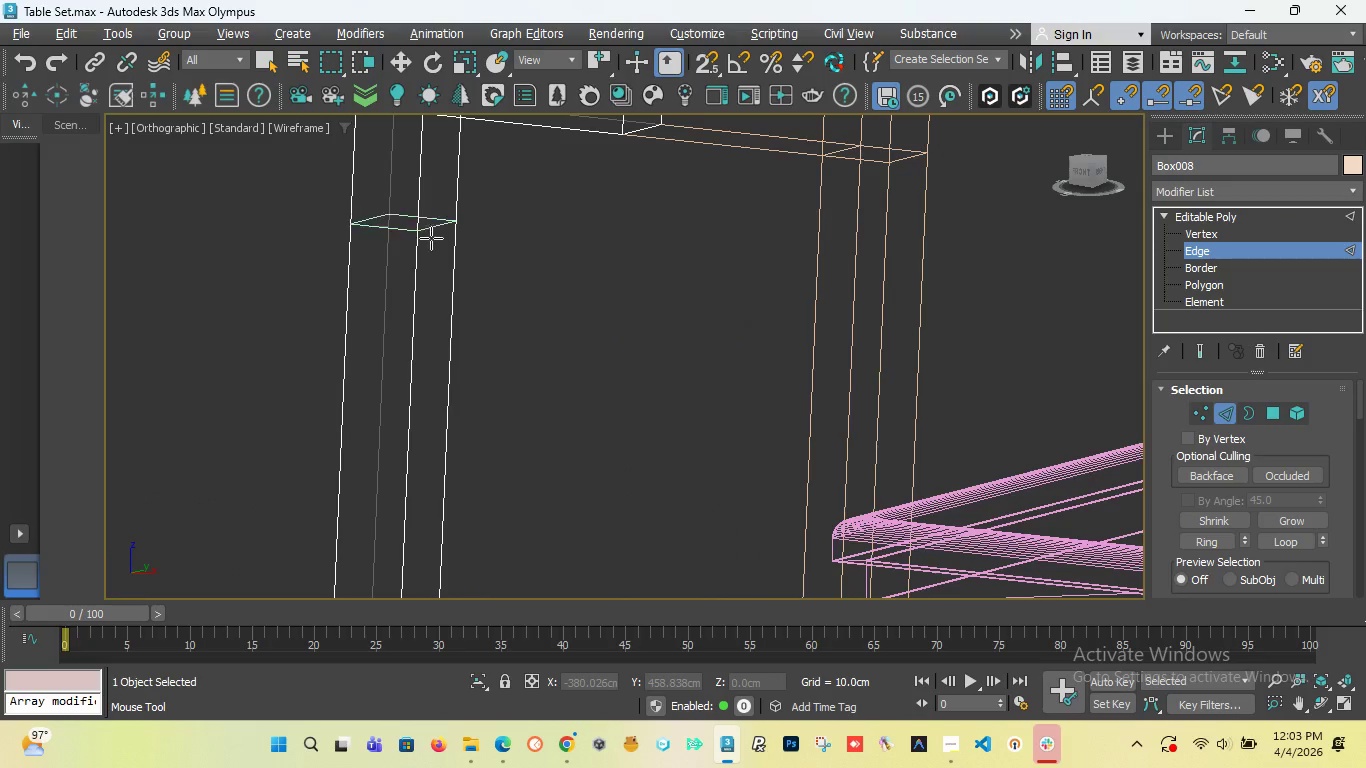 
scroll: coordinate [448, 199], scroll_direction: none, amount: 0.0
 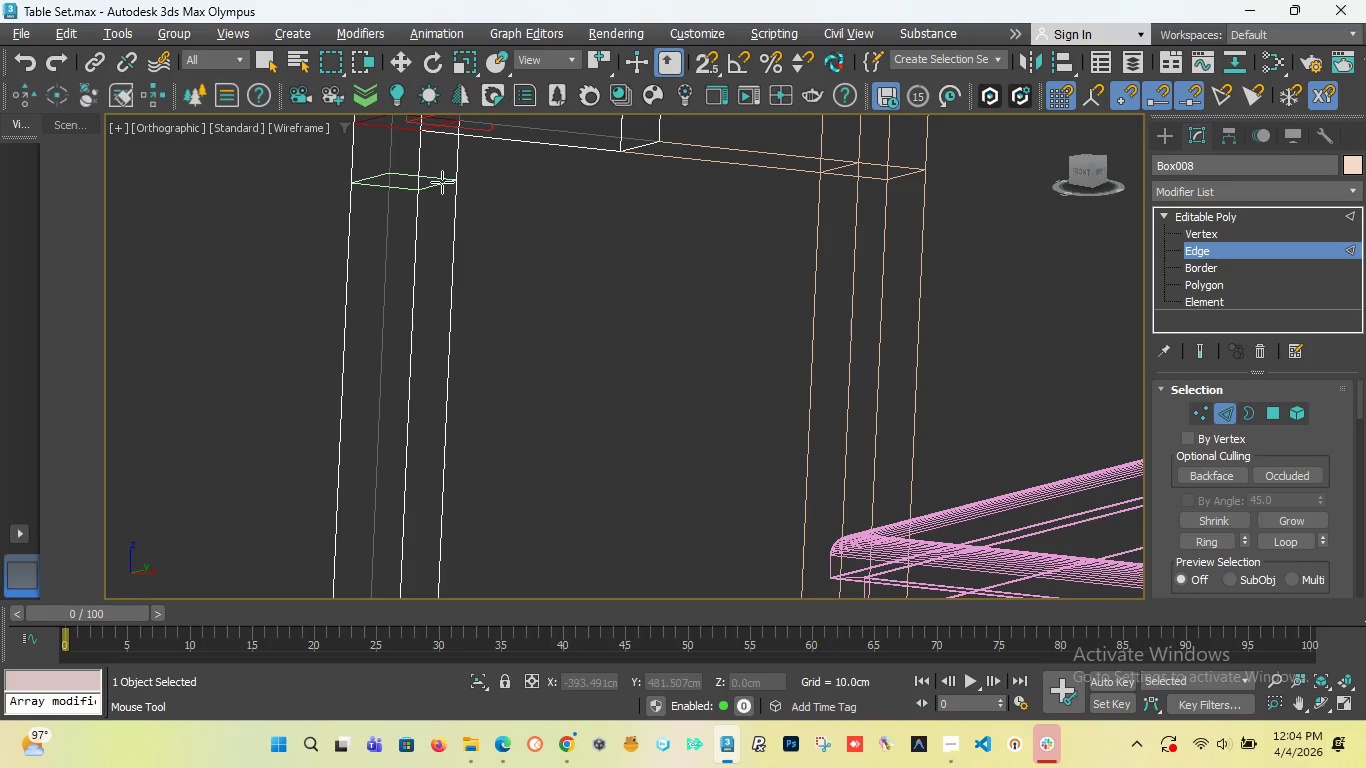 
wait(44.74)
 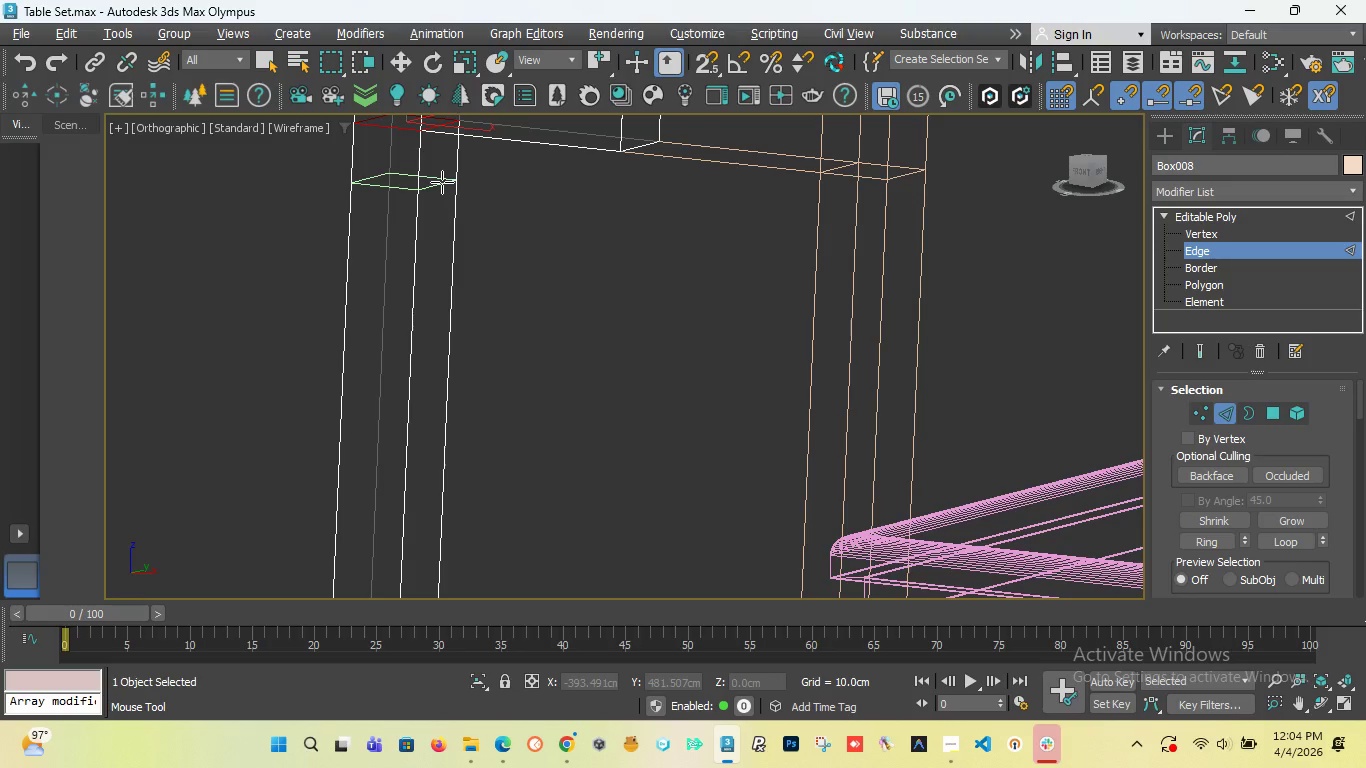 
scroll: coordinate [444, 195], scroll_direction: none, amount: 0.0
 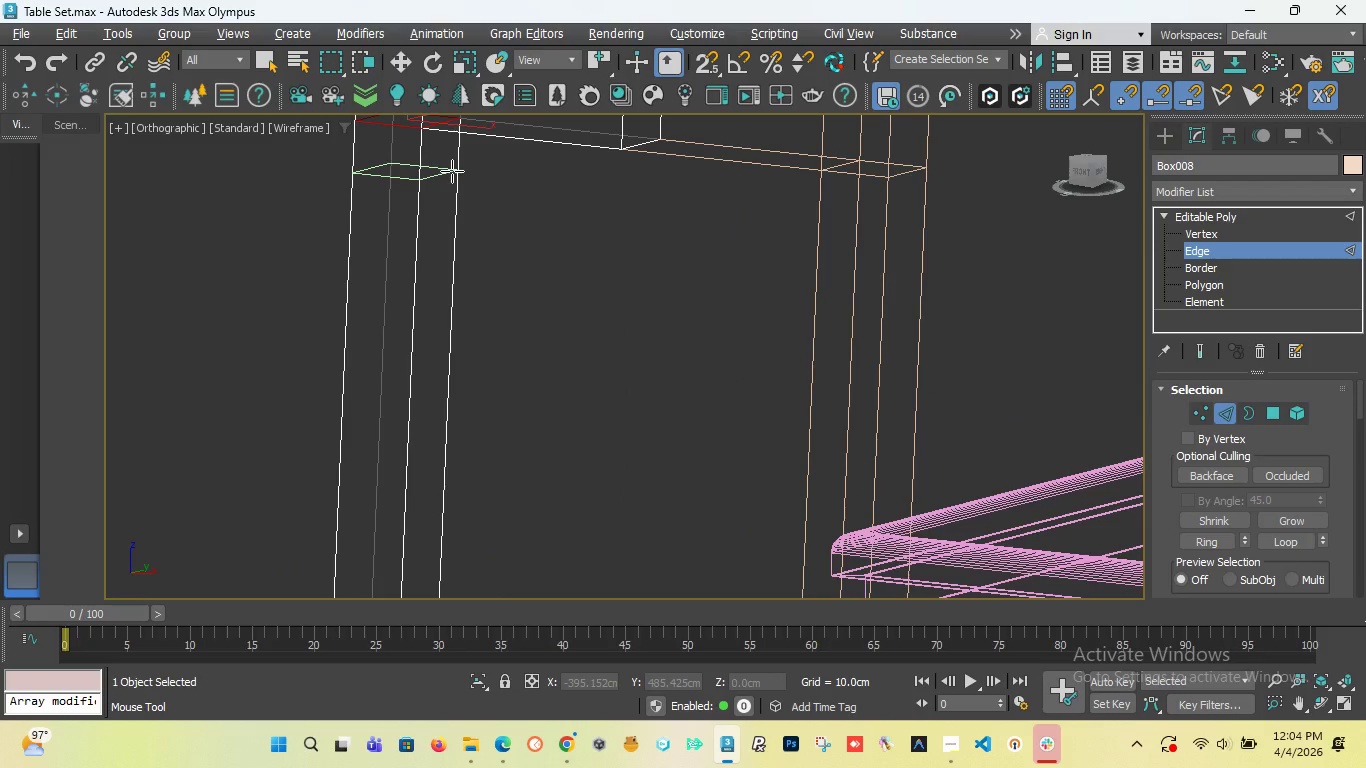 
left_click([452, 171])
 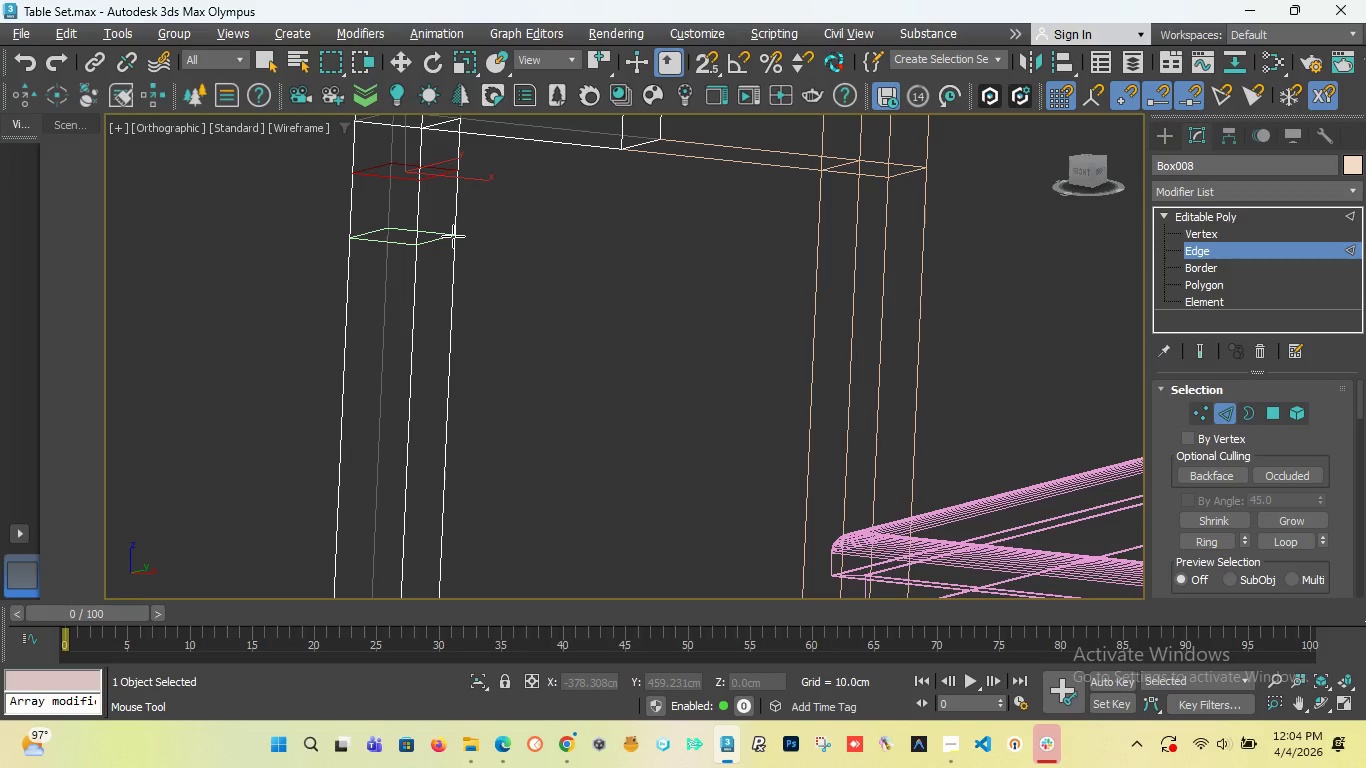 
left_click([453, 236])
 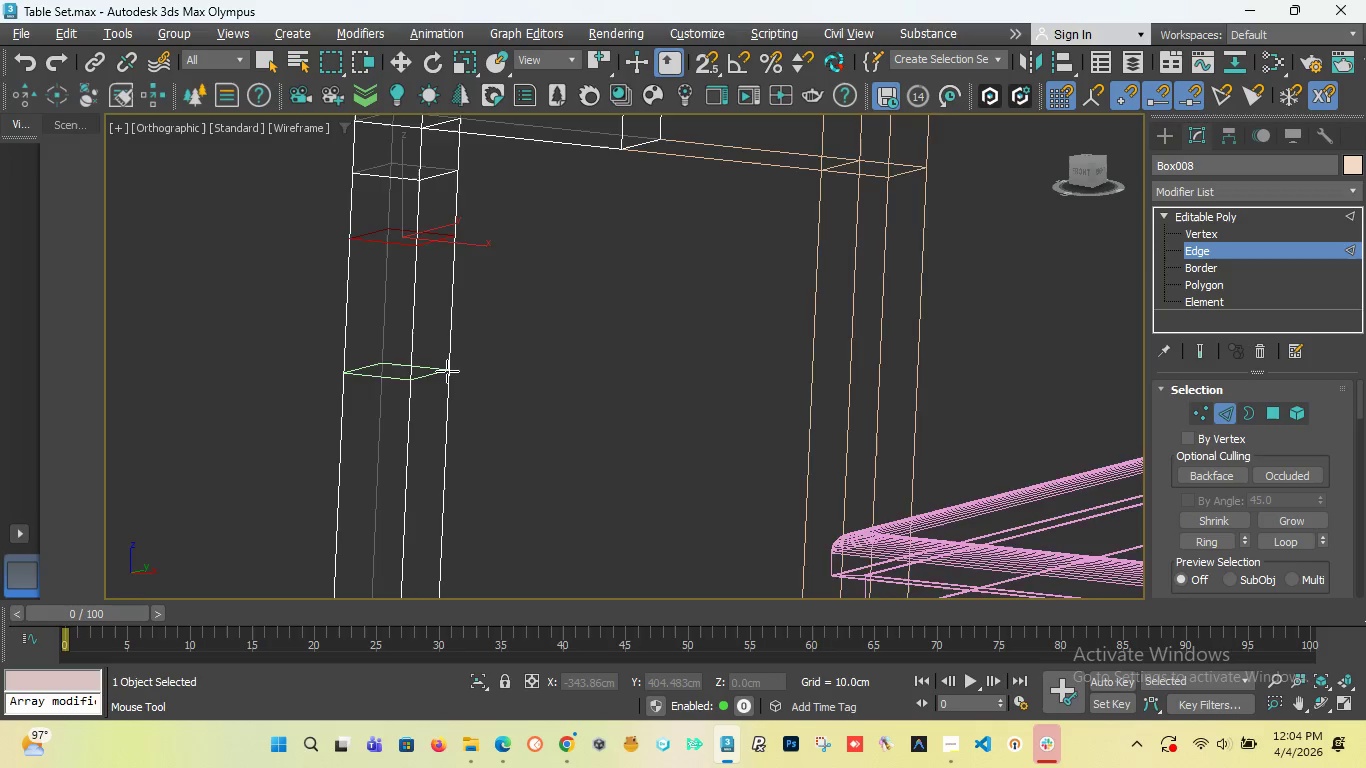 
scroll: coordinate [447, 371], scroll_direction: down, amount: 2.0
 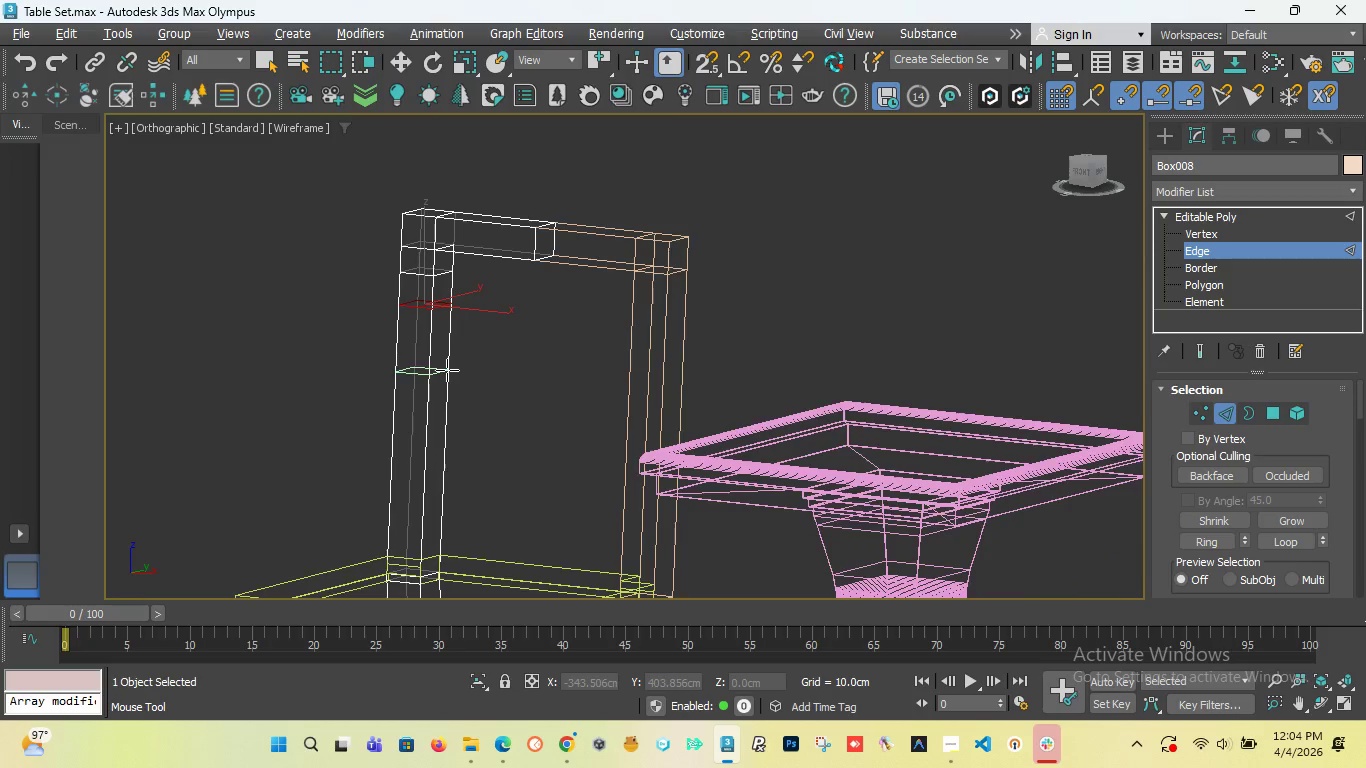 
scroll: coordinate [447, 369], scroll_direction: up, amount: 1.0
 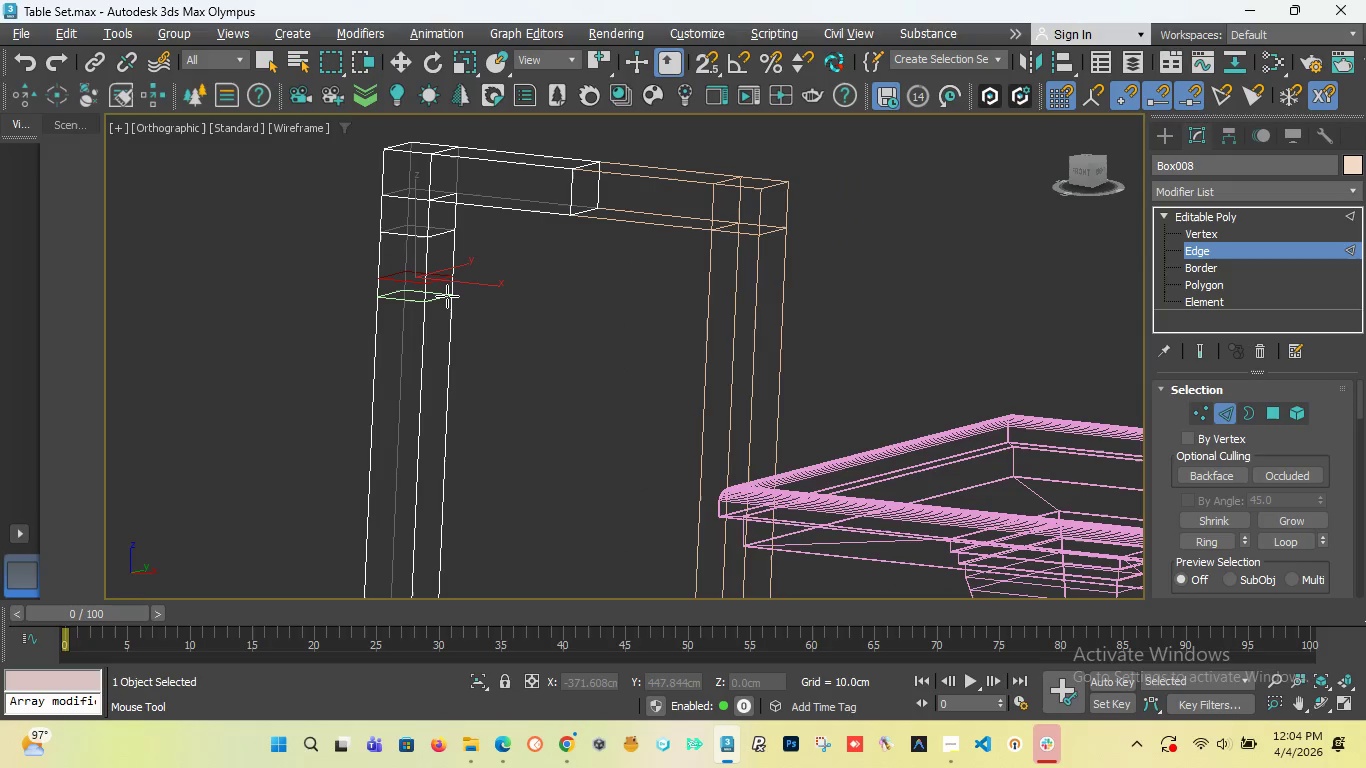 
left_click([447, 296])
 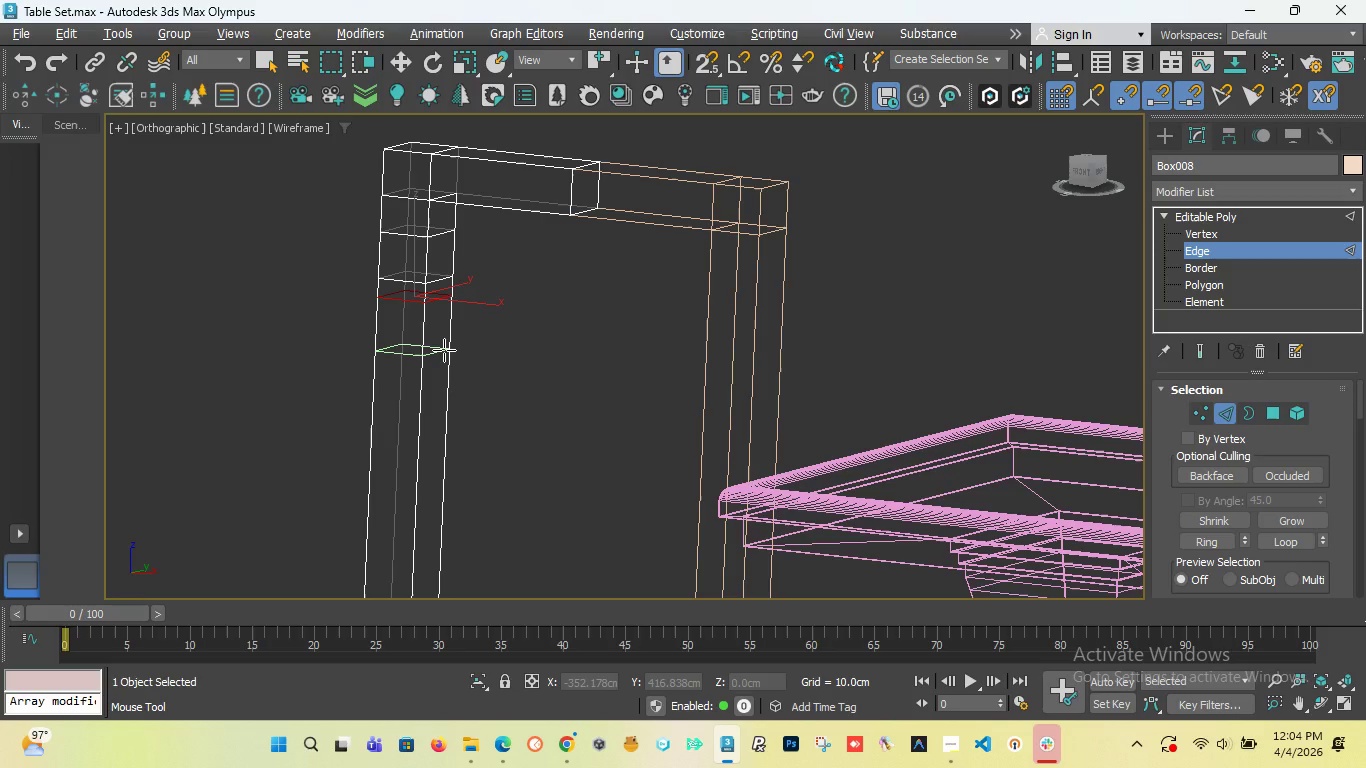 
left_click([444, 349])
 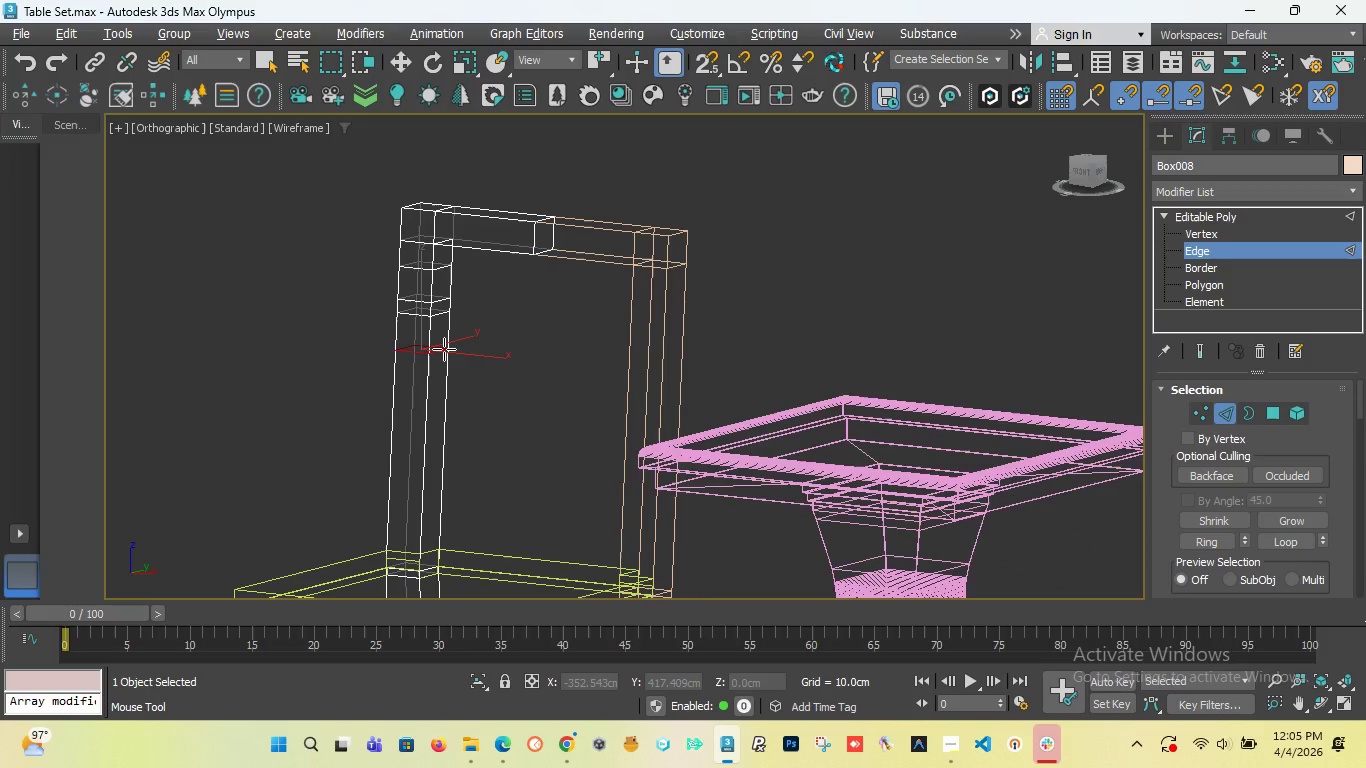 
scroll: coordinate [444, 349], scroll_direction: down, amount: 2.0
 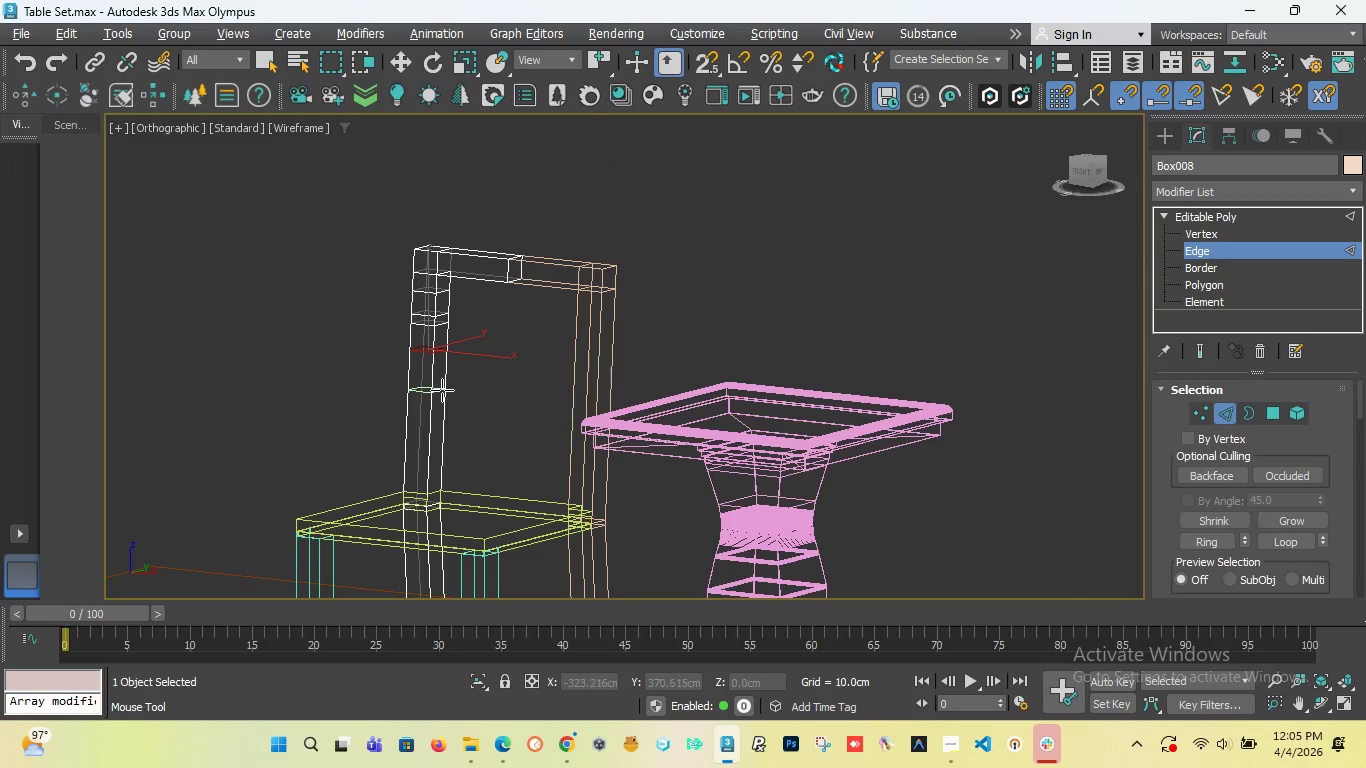 
scroll: coordinate [452, 383], scroll_direction: up, amount: 3.0
 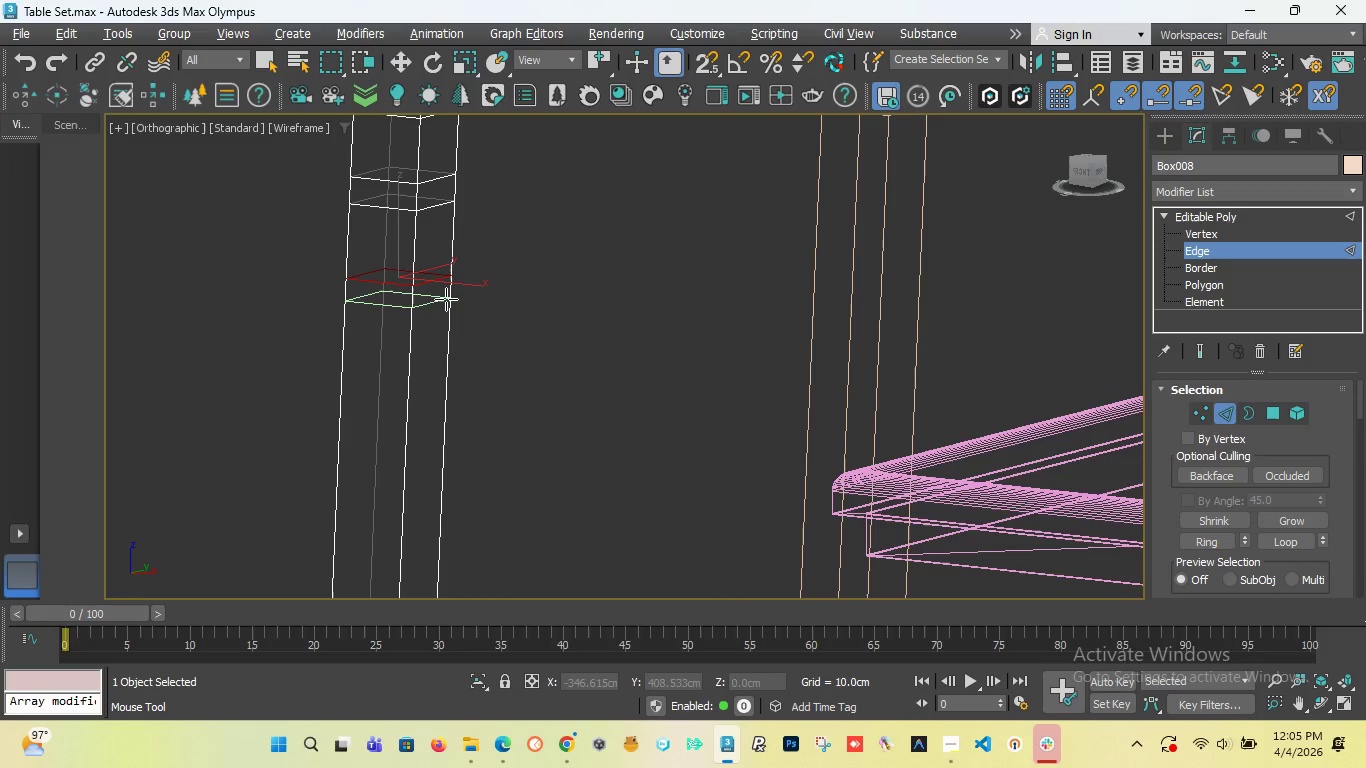 
wait(9.68)
 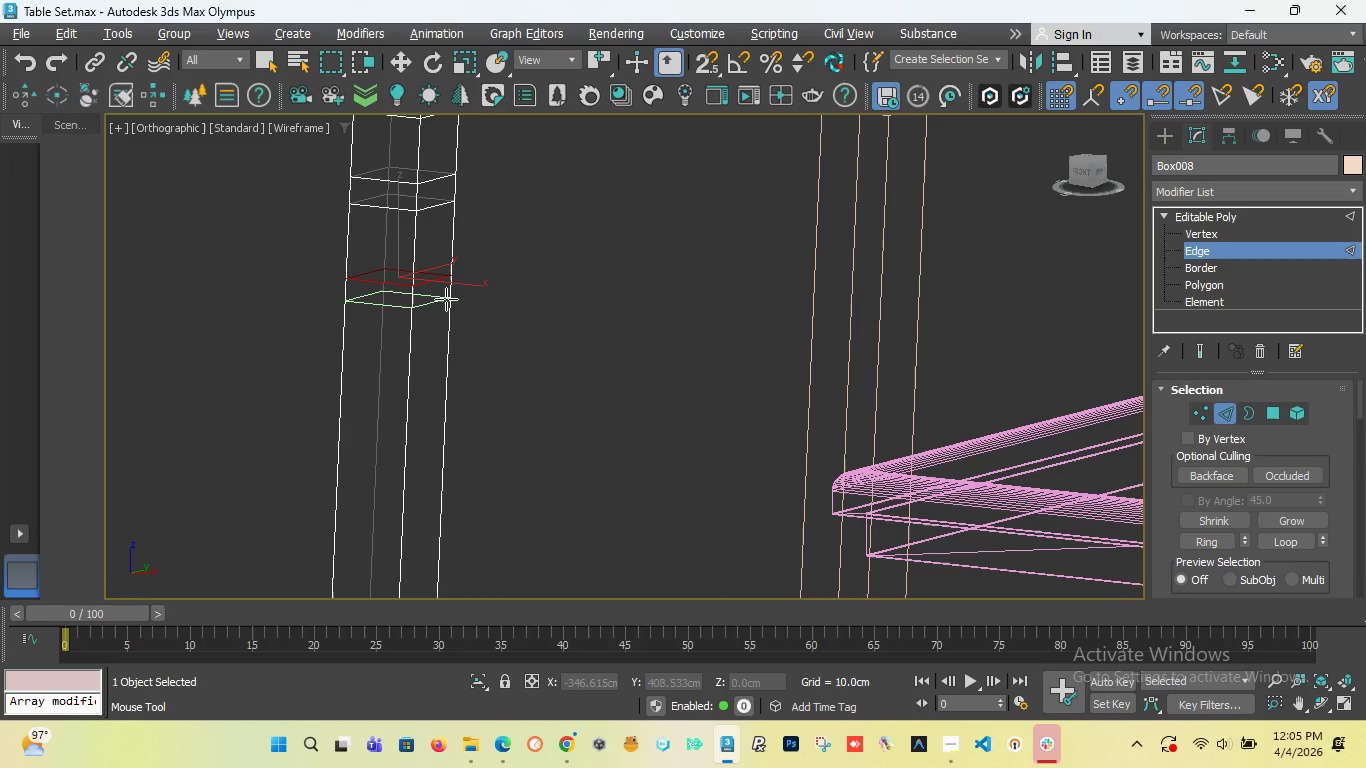 
left_click([446, 306])
 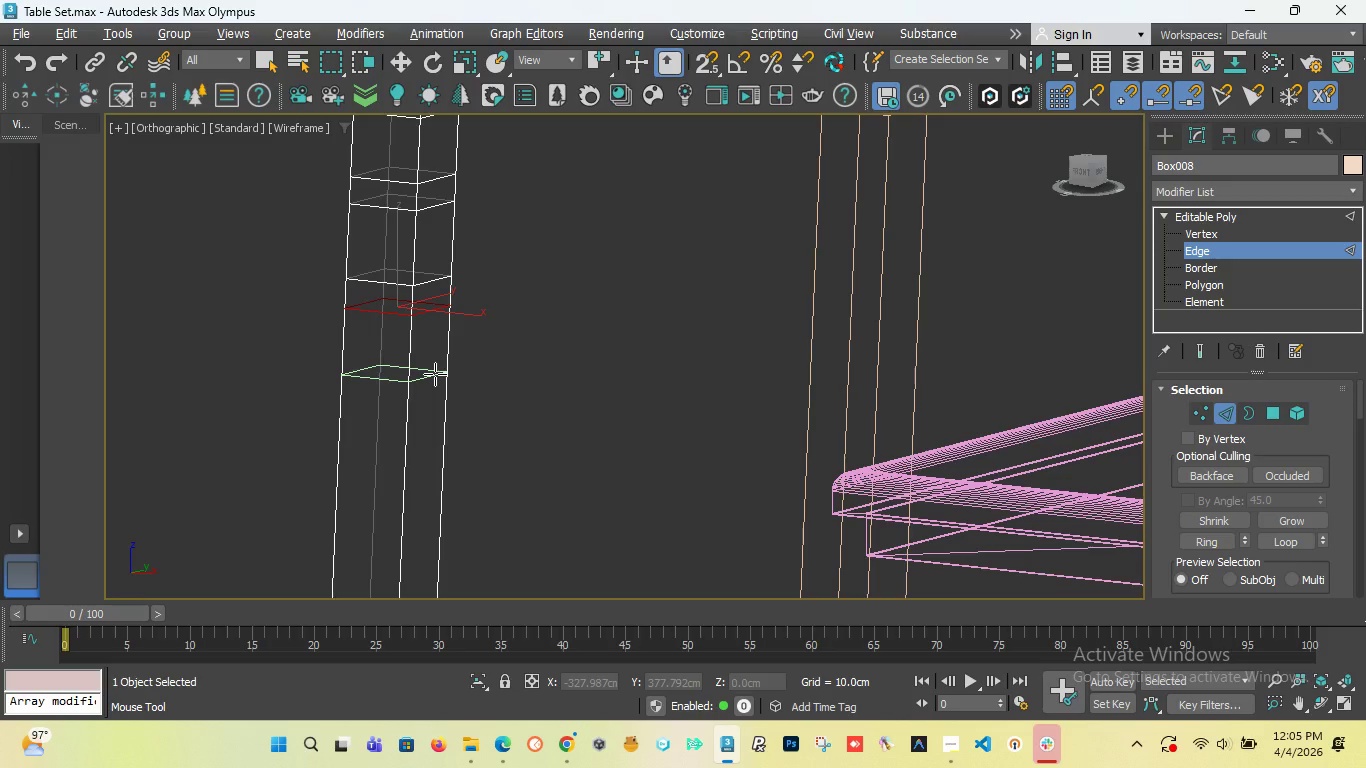 
wait(6.56)
 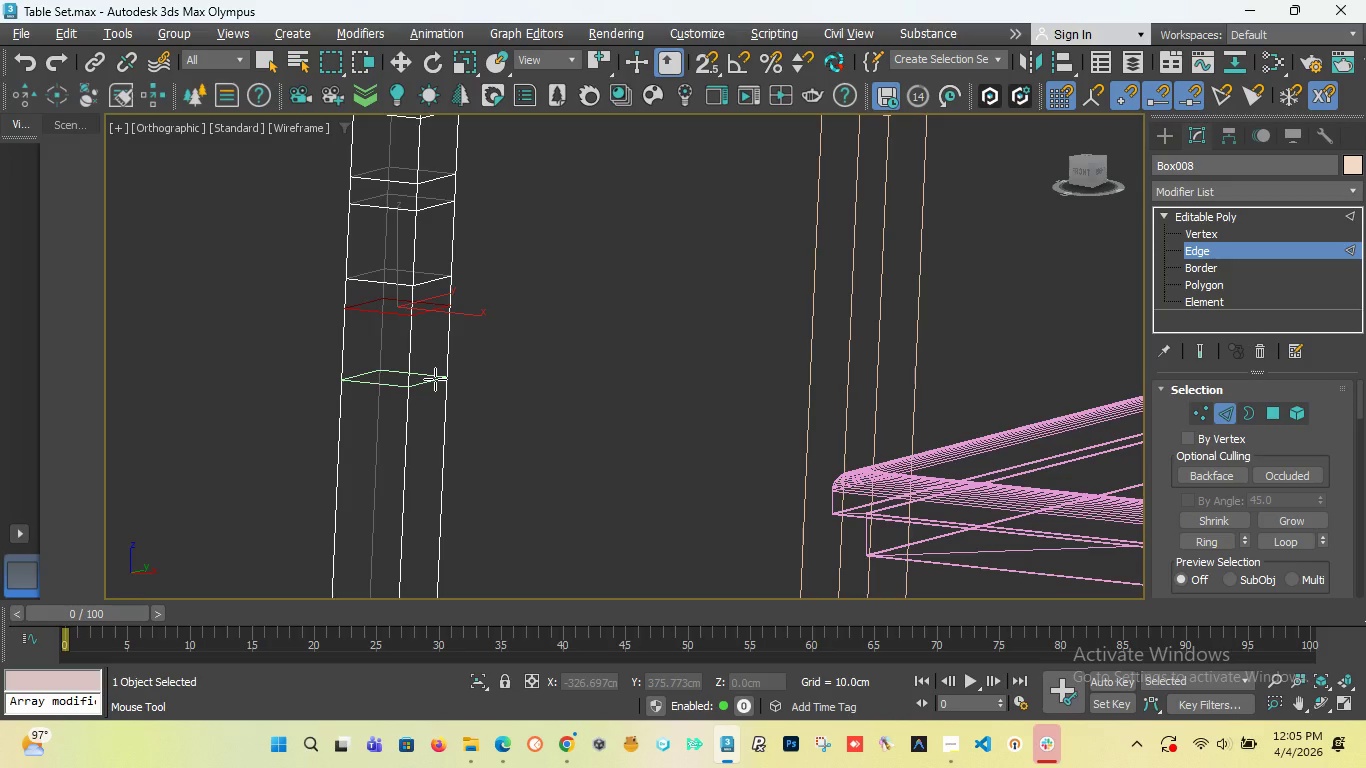 
left_click([435, 381])
 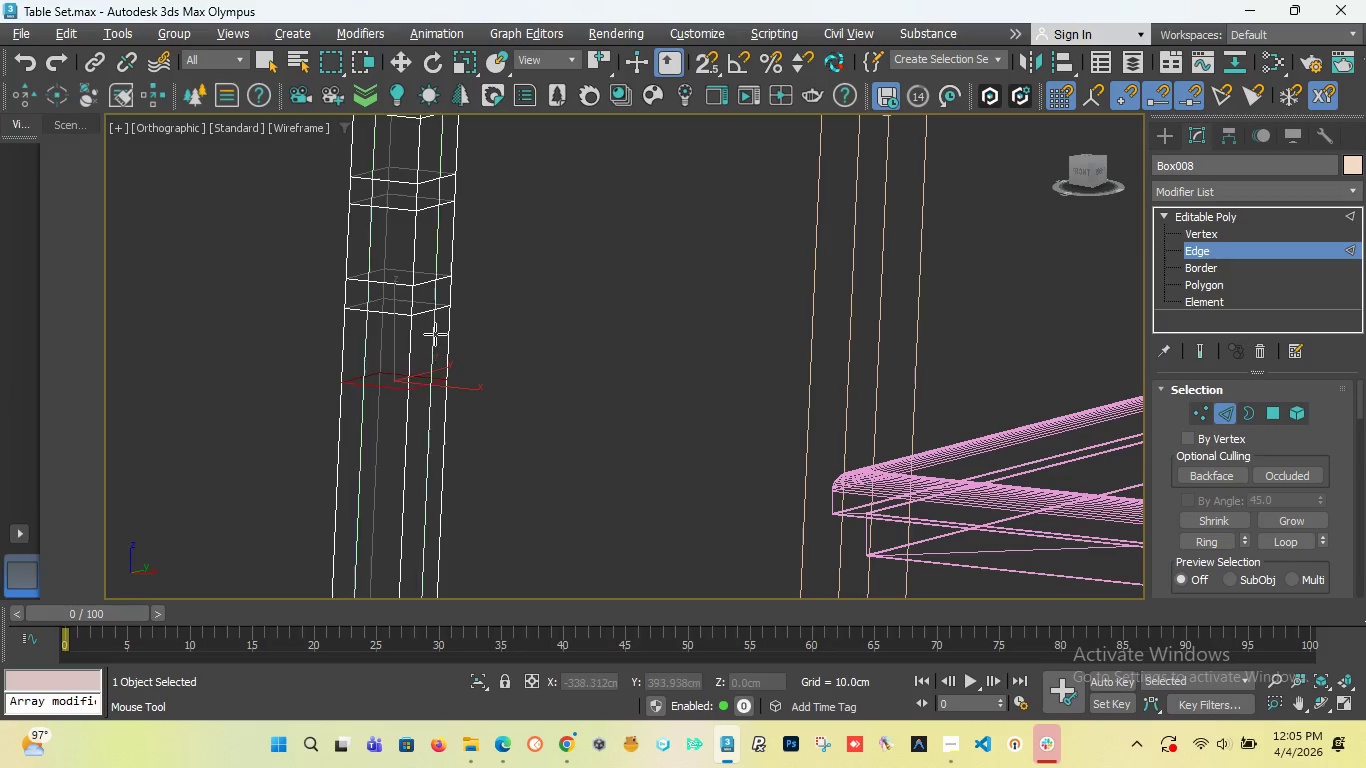 
scroll: coordinate [435, 334], scroll_direction: down, amount: 4.0
 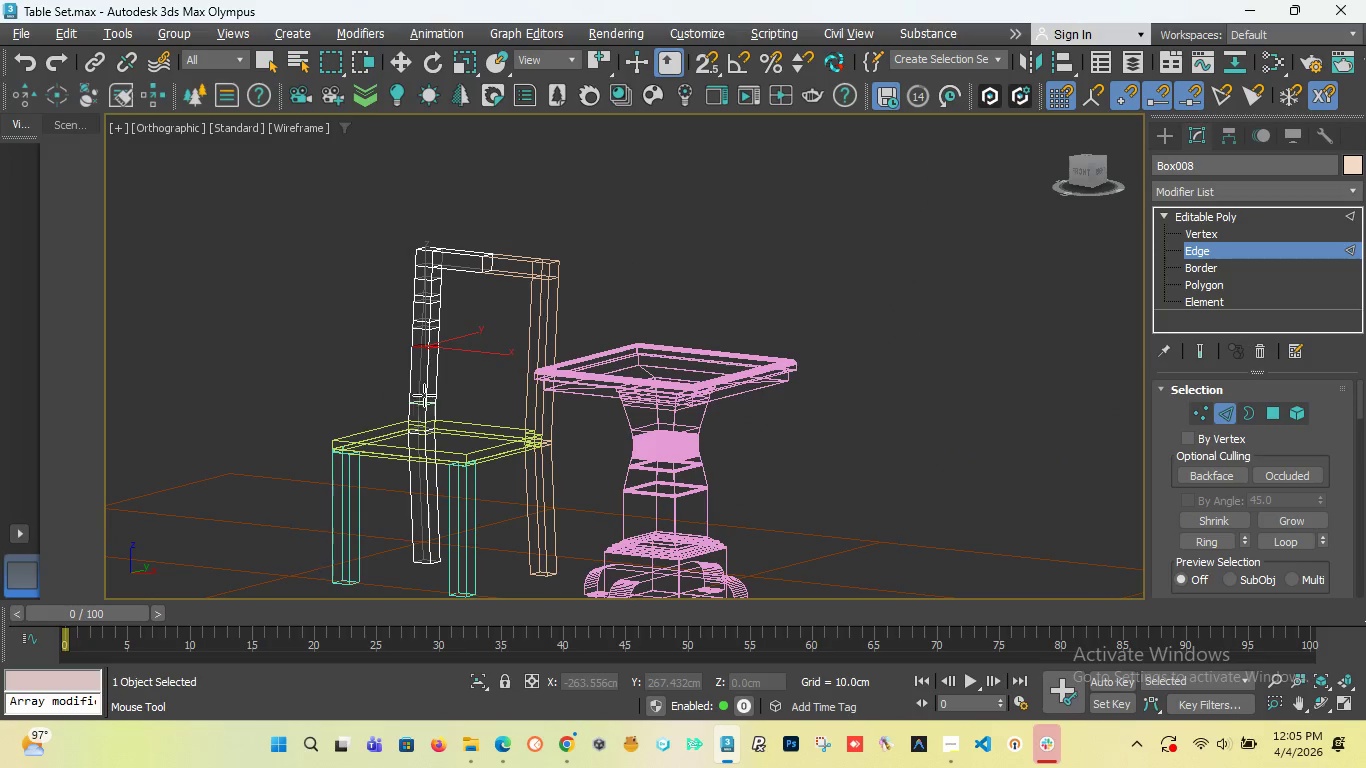 
scroll: coordinate [432, 371], scroll_direction: up, amount: 4.0
 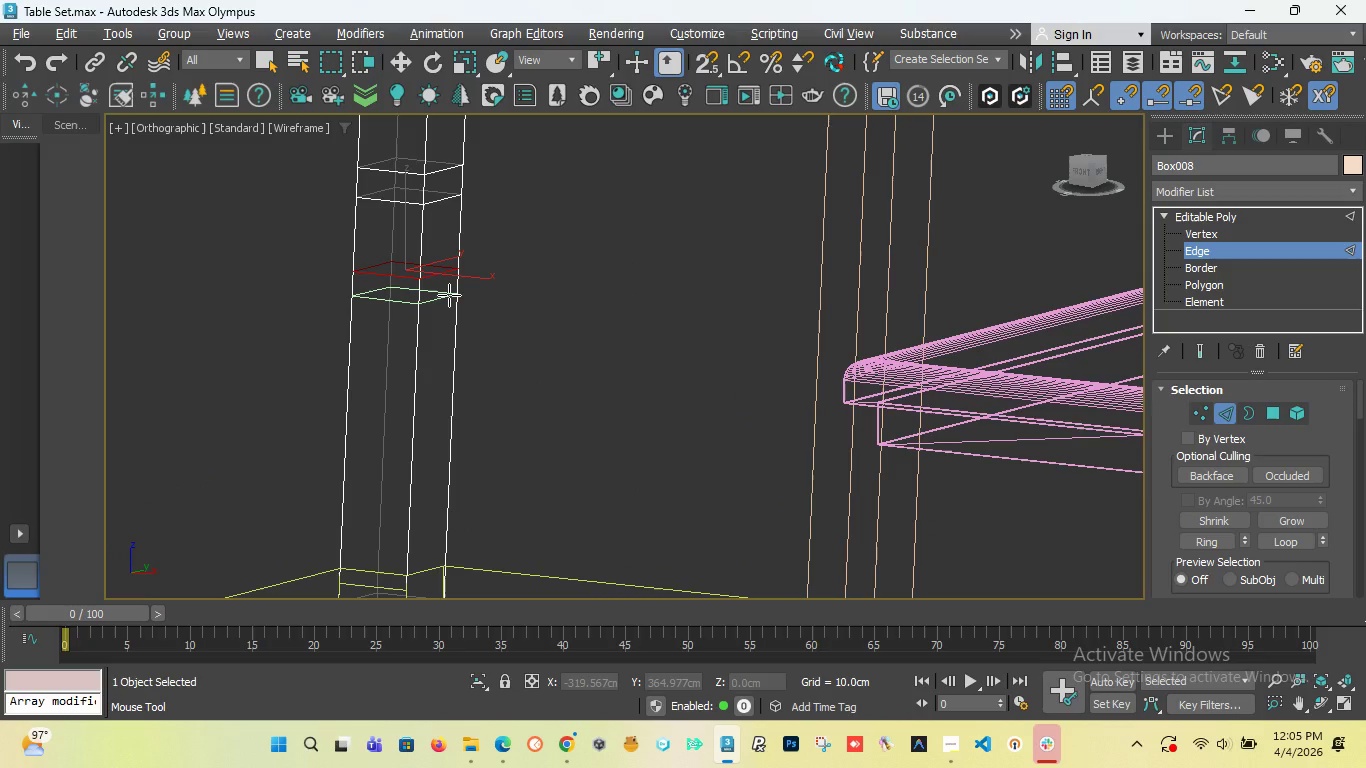 
left_click([449, 295])
 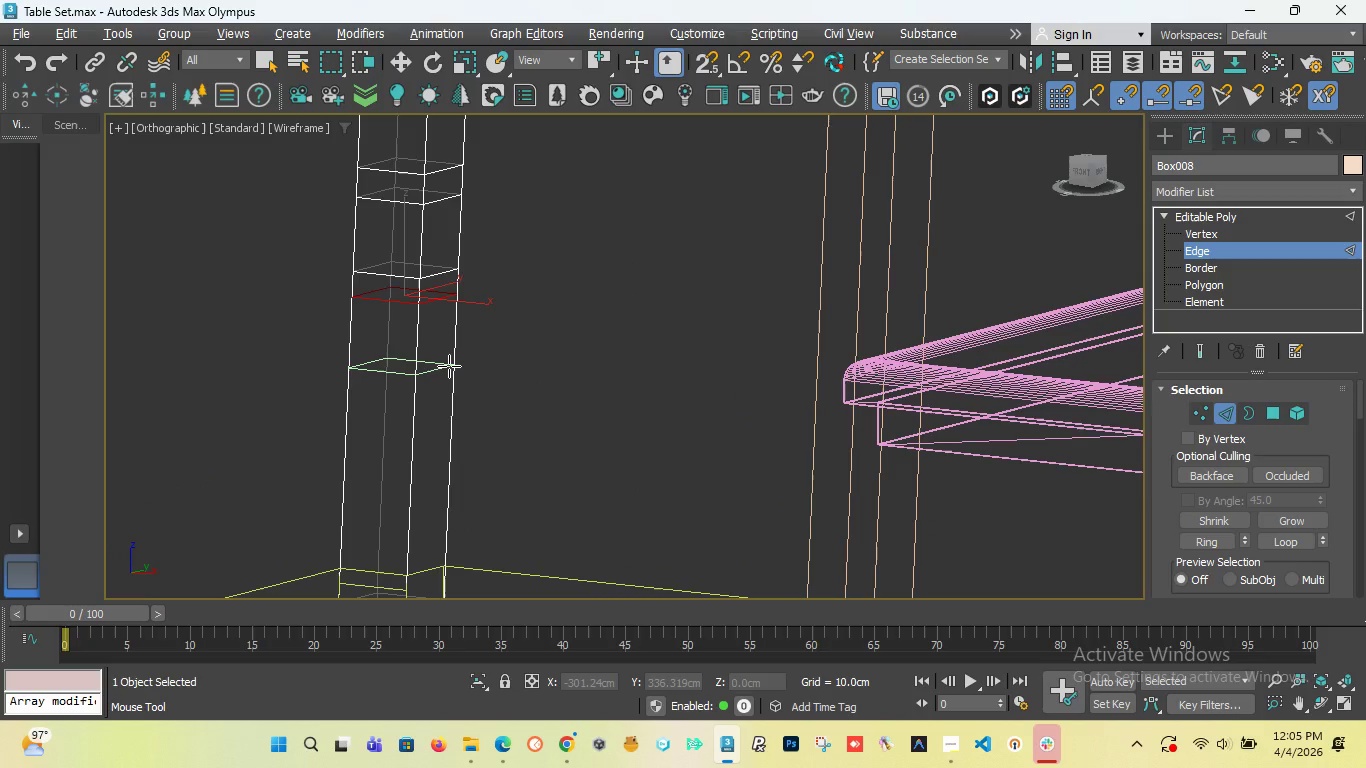 
wait(5.03)
 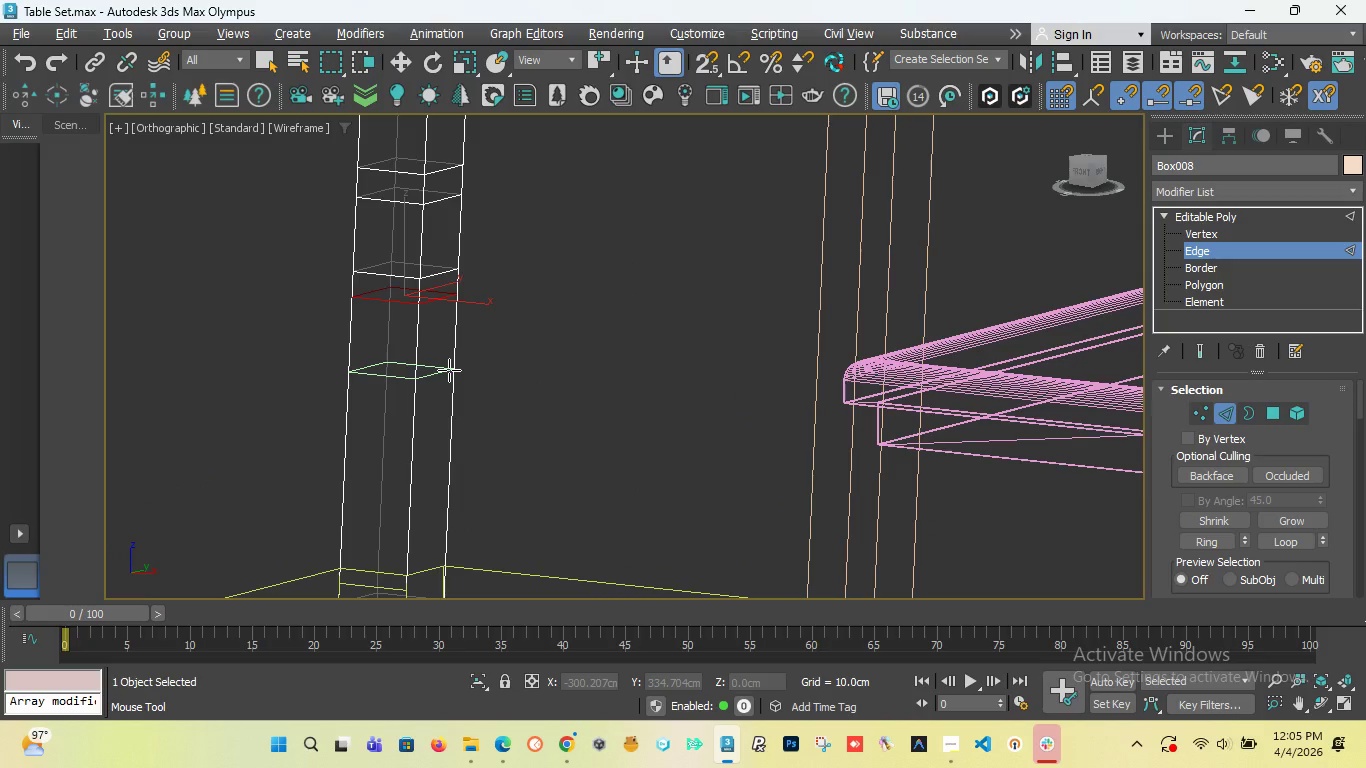 
left_click([449, 366])
 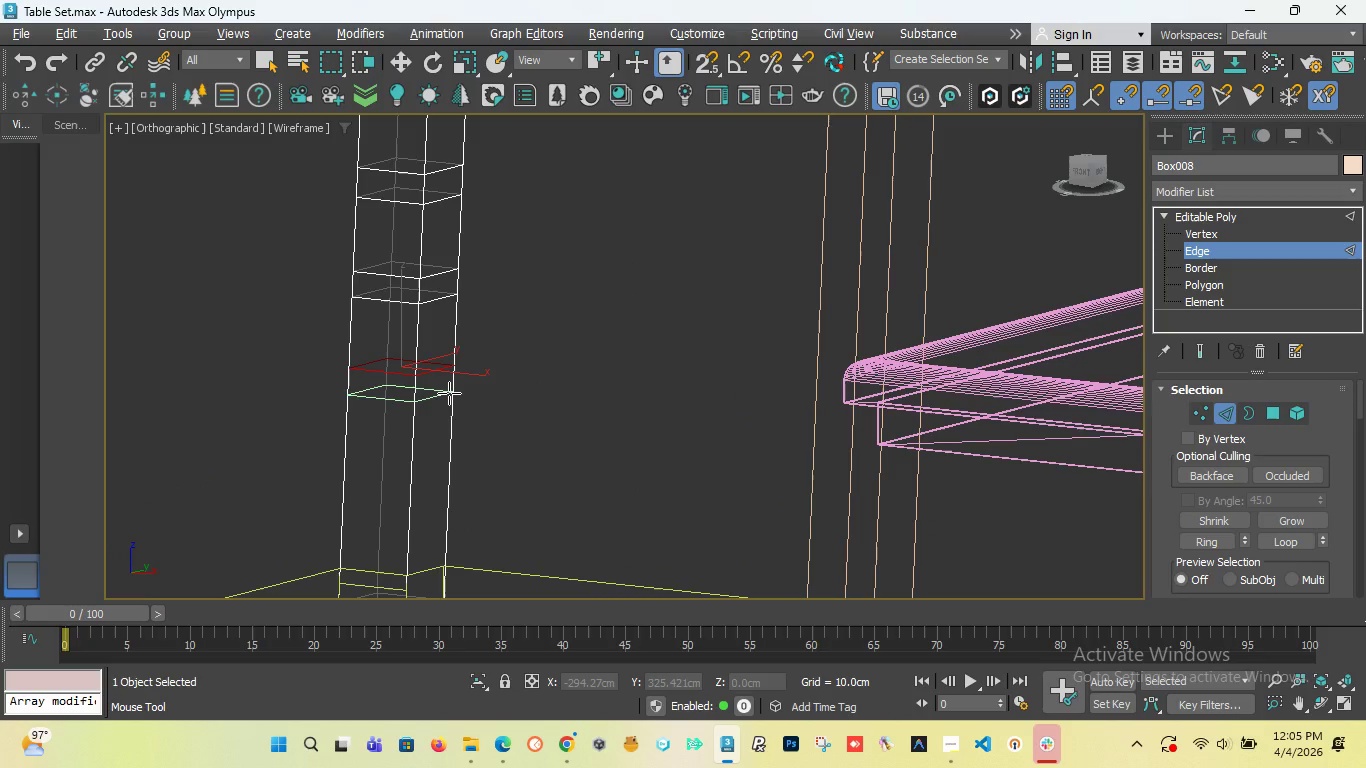 
left_click([449, 393])
 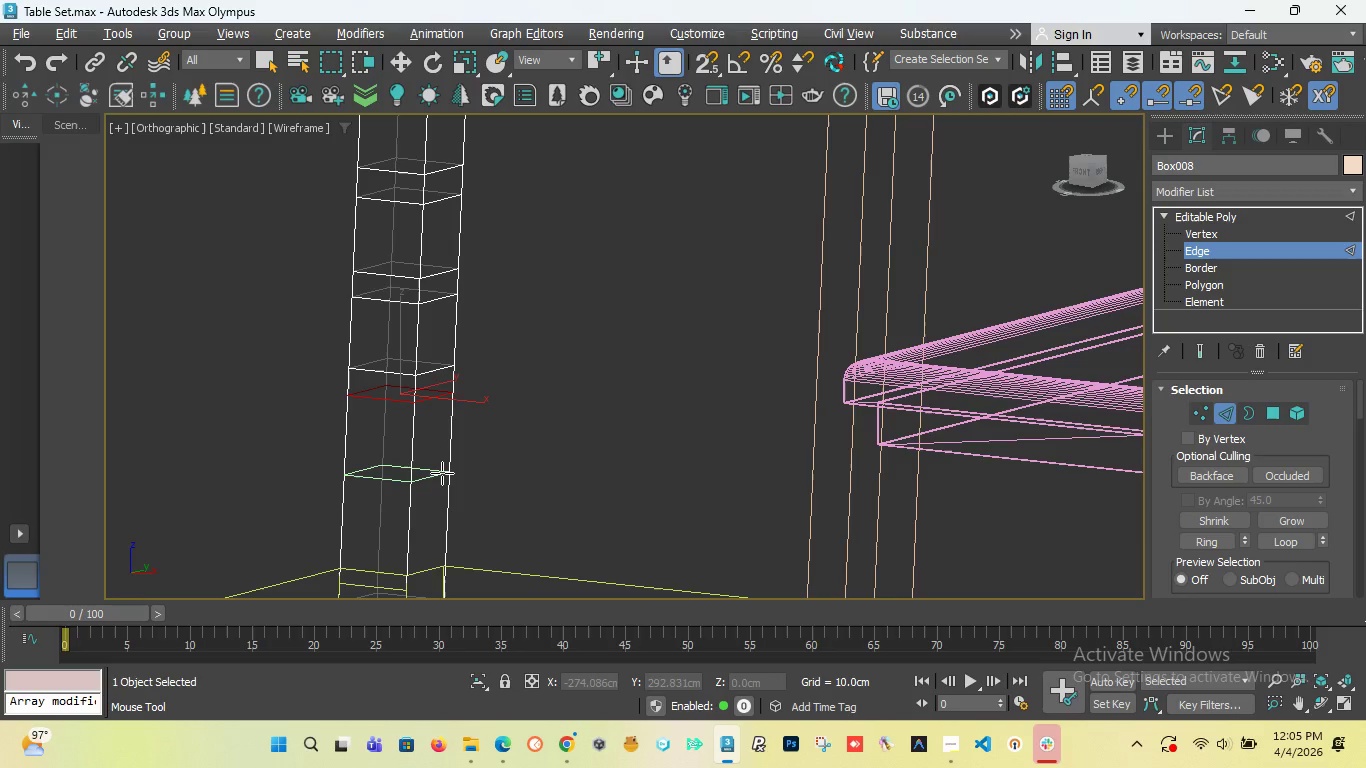 
wait(7.27)
 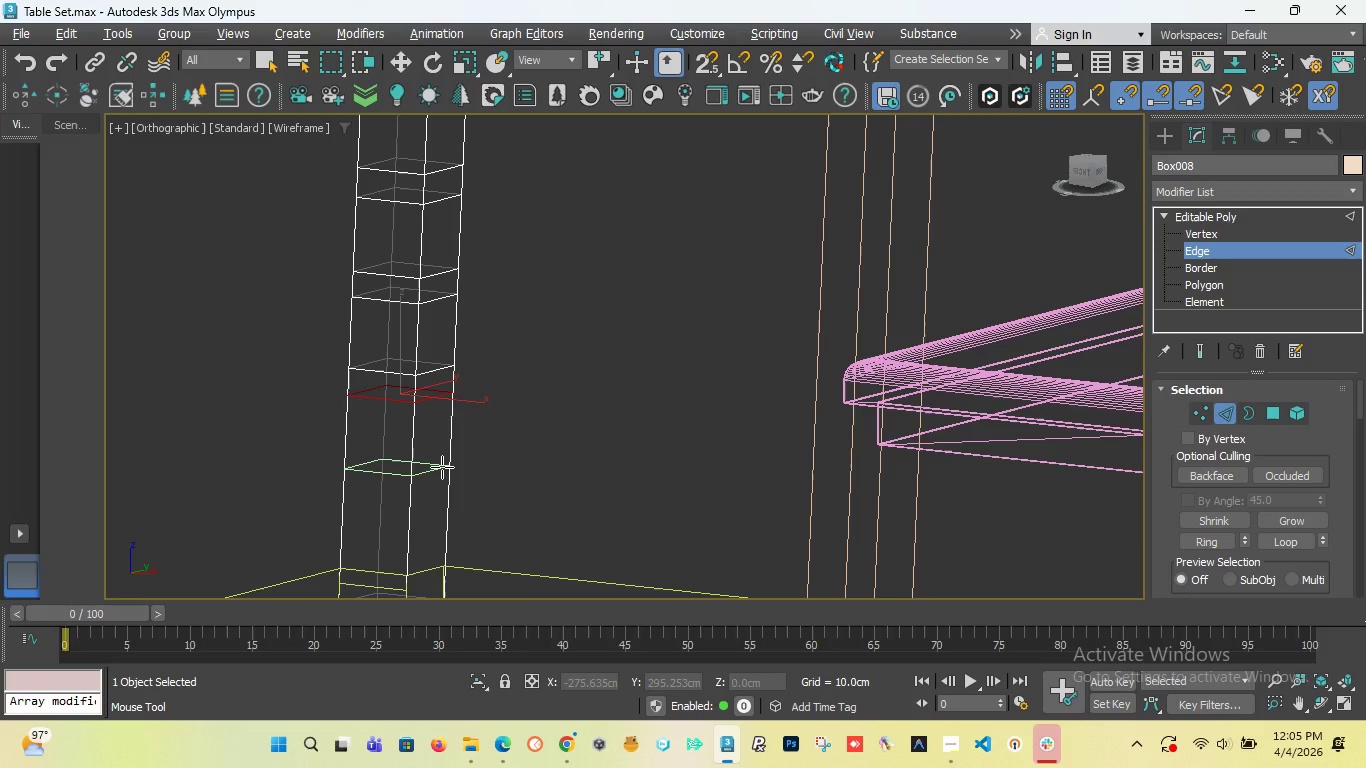 
left_click([442, 479])
 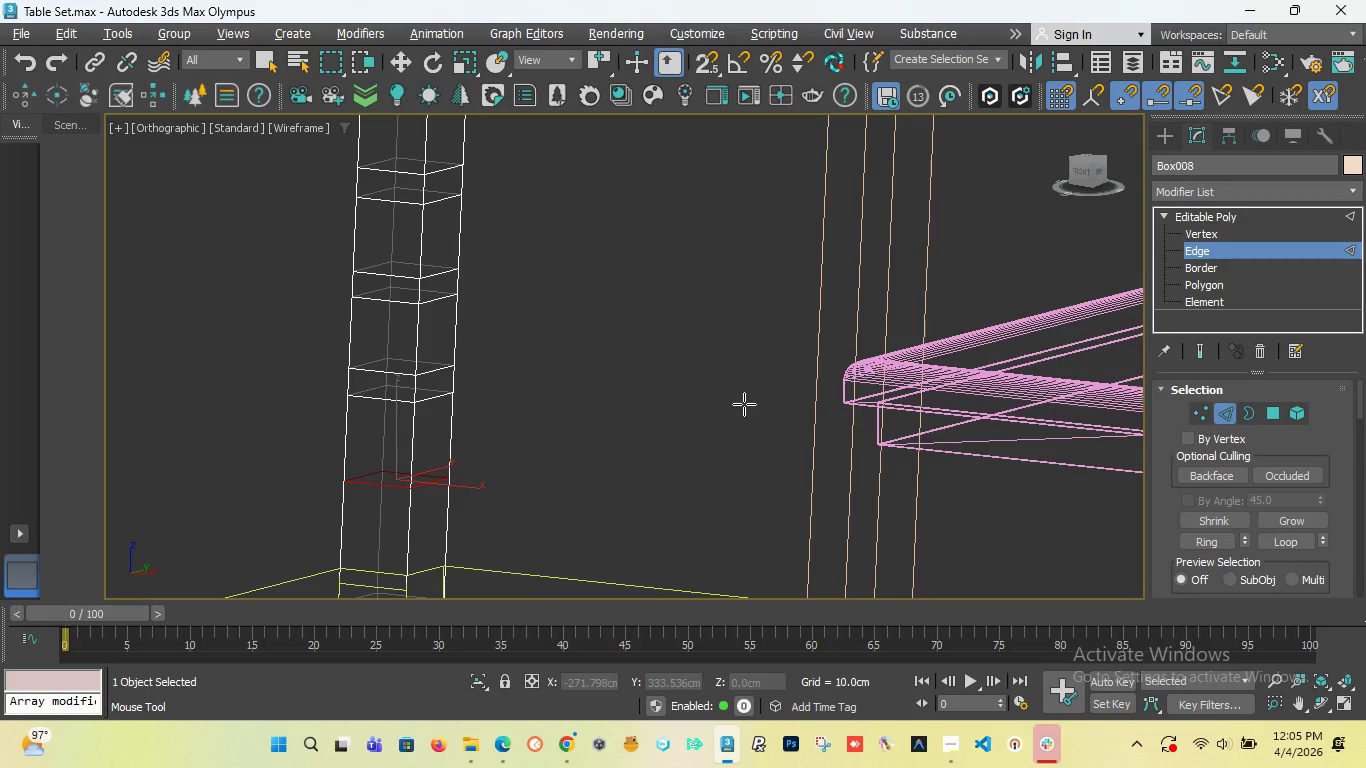 
key(Alt+1)
 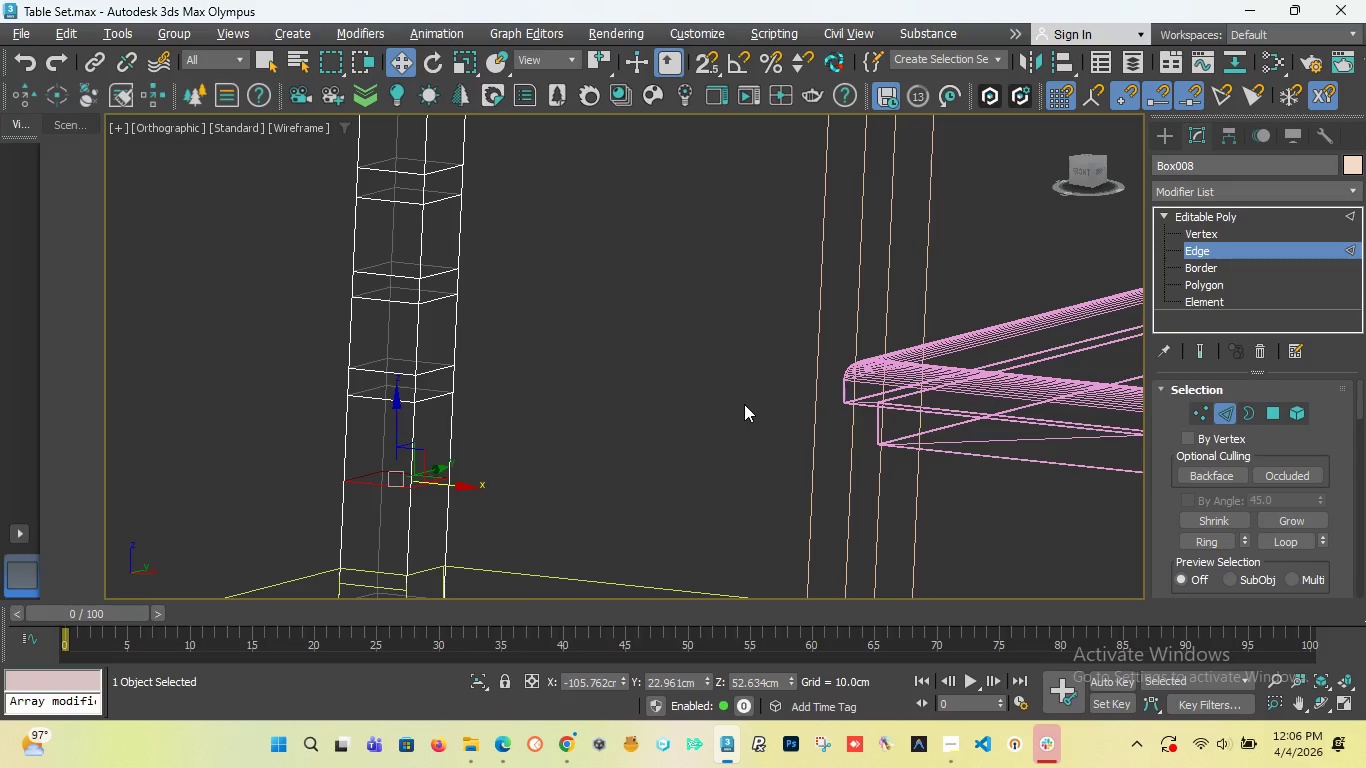 
wait(47.45)
 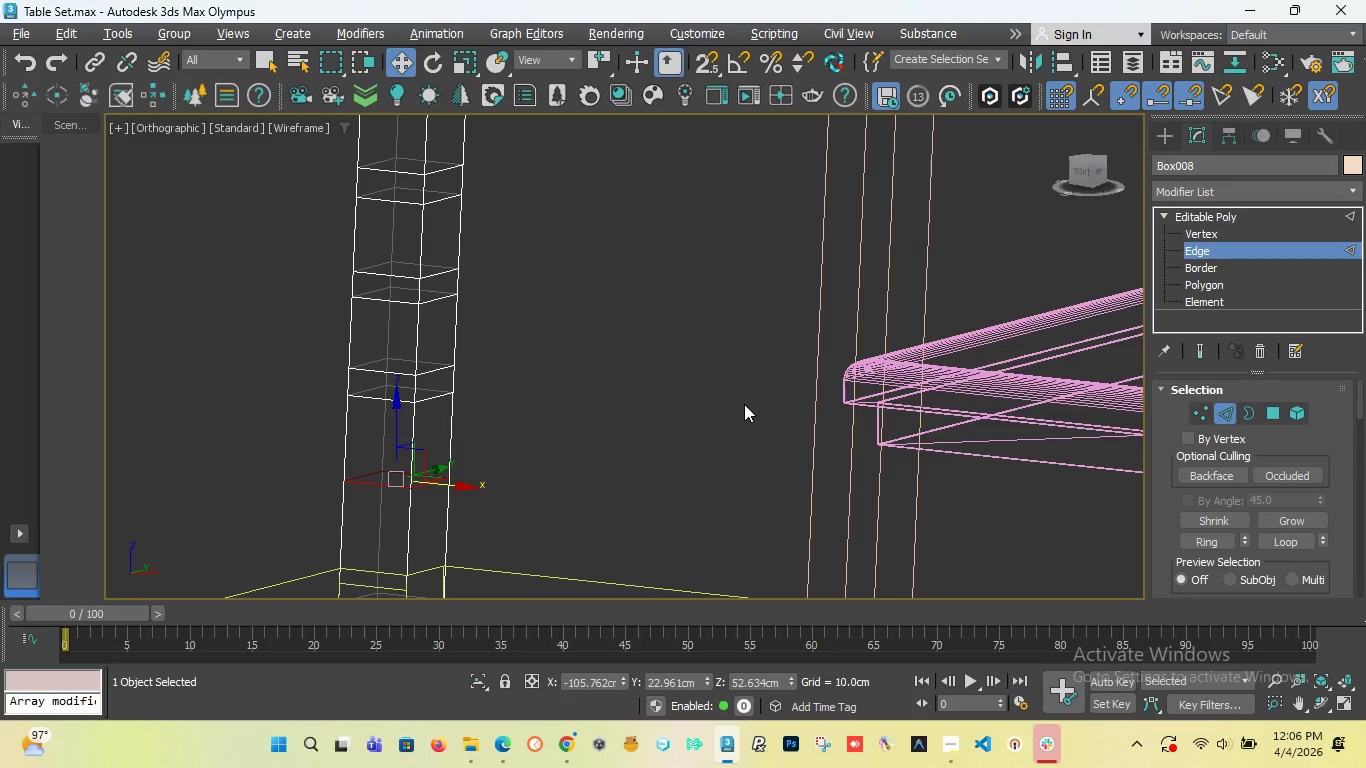 
scroll: coordinate [419, 365], scroll_direction: down, amount: 1.0
 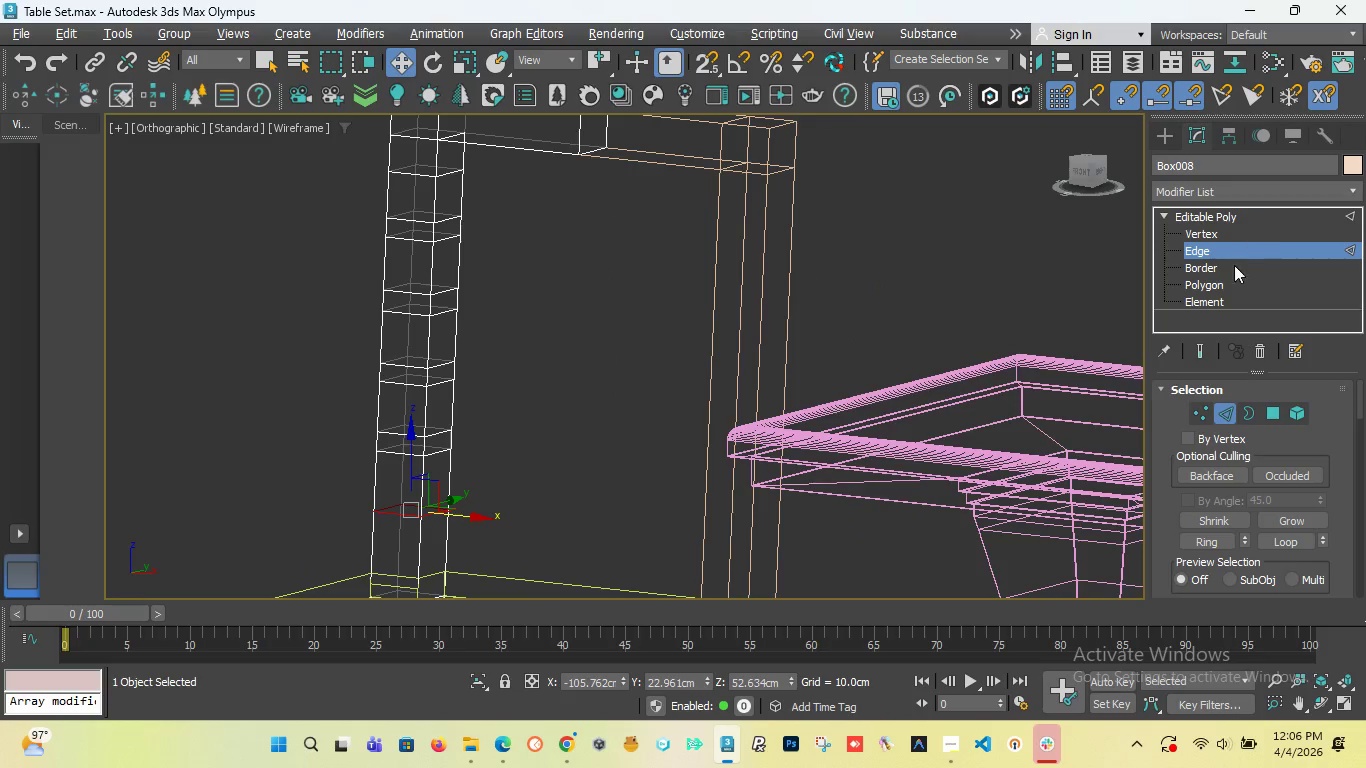 
left_click([1226, 283])
 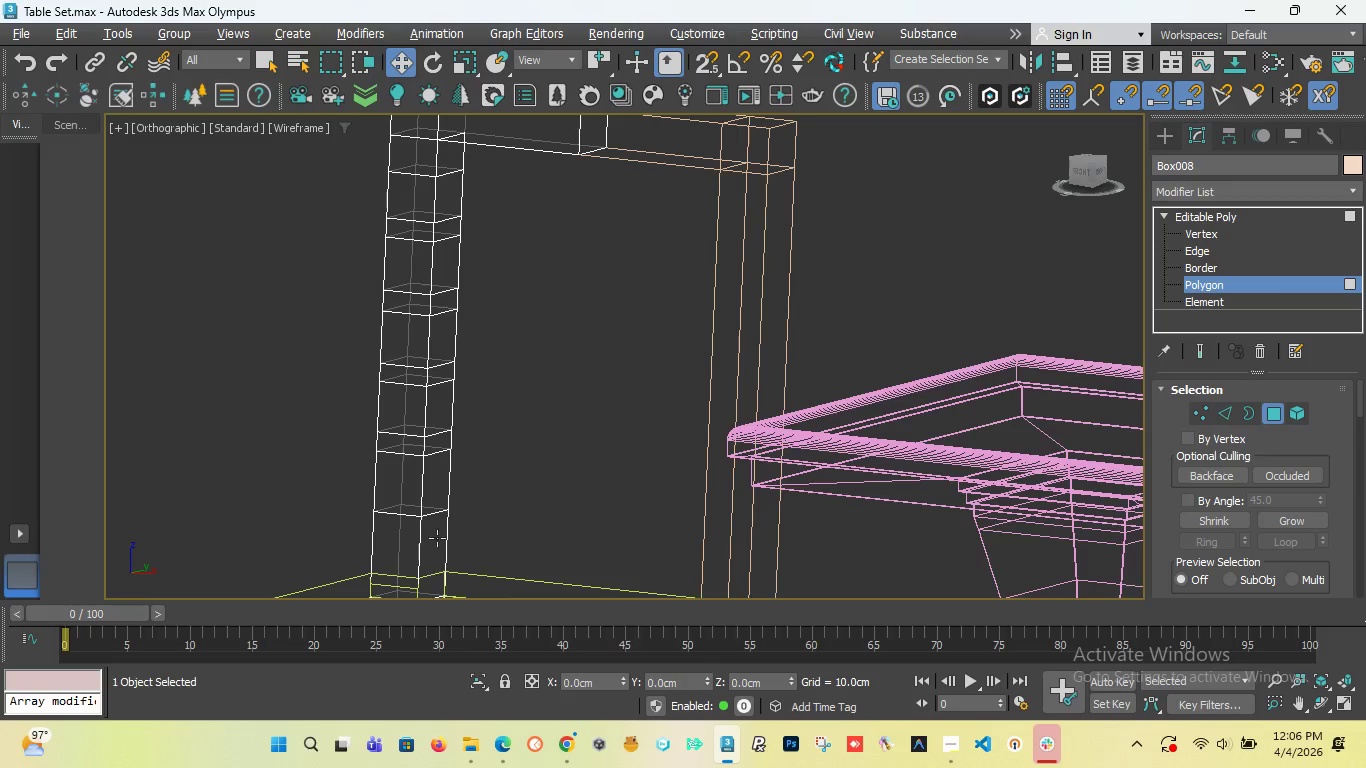 
left_click([430, 476])
 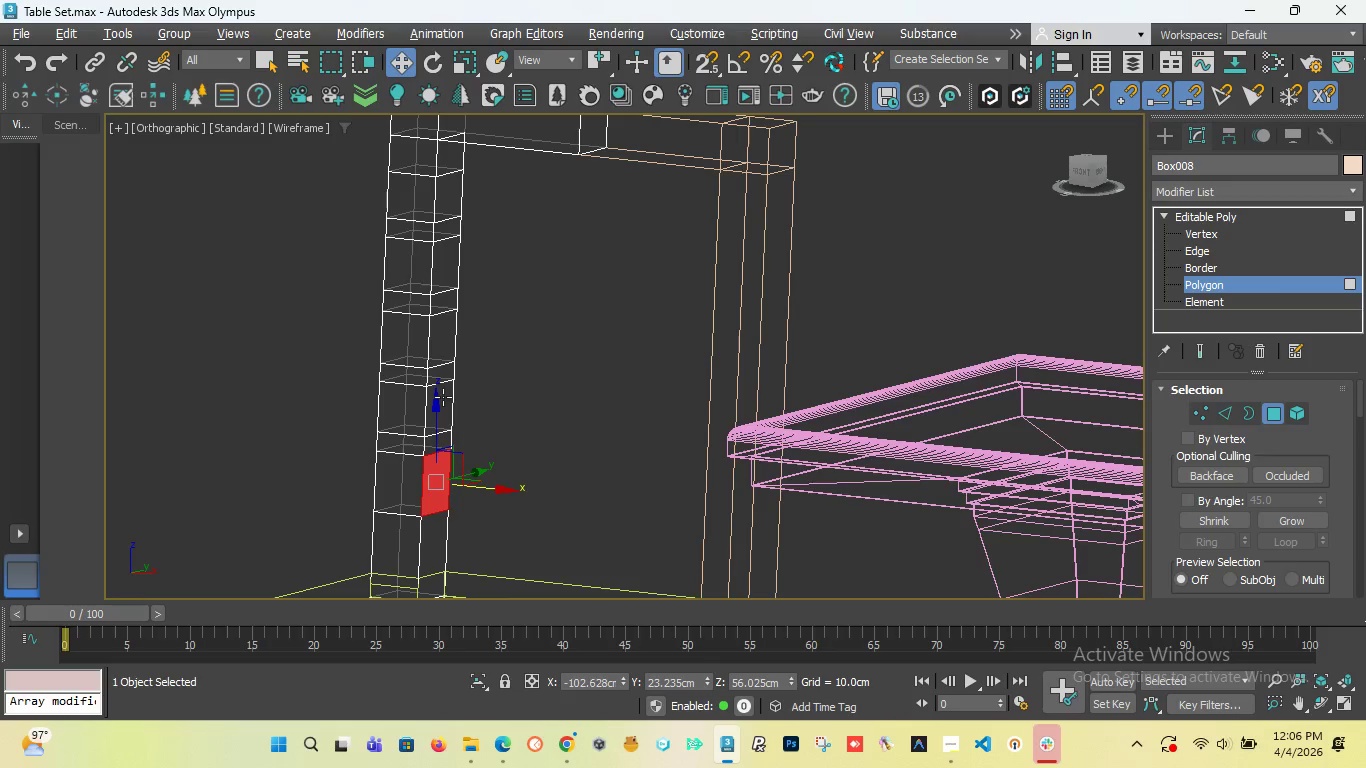 
hold_key(key=ControlLeft, duration=1.52)
left_click([444, 396])
 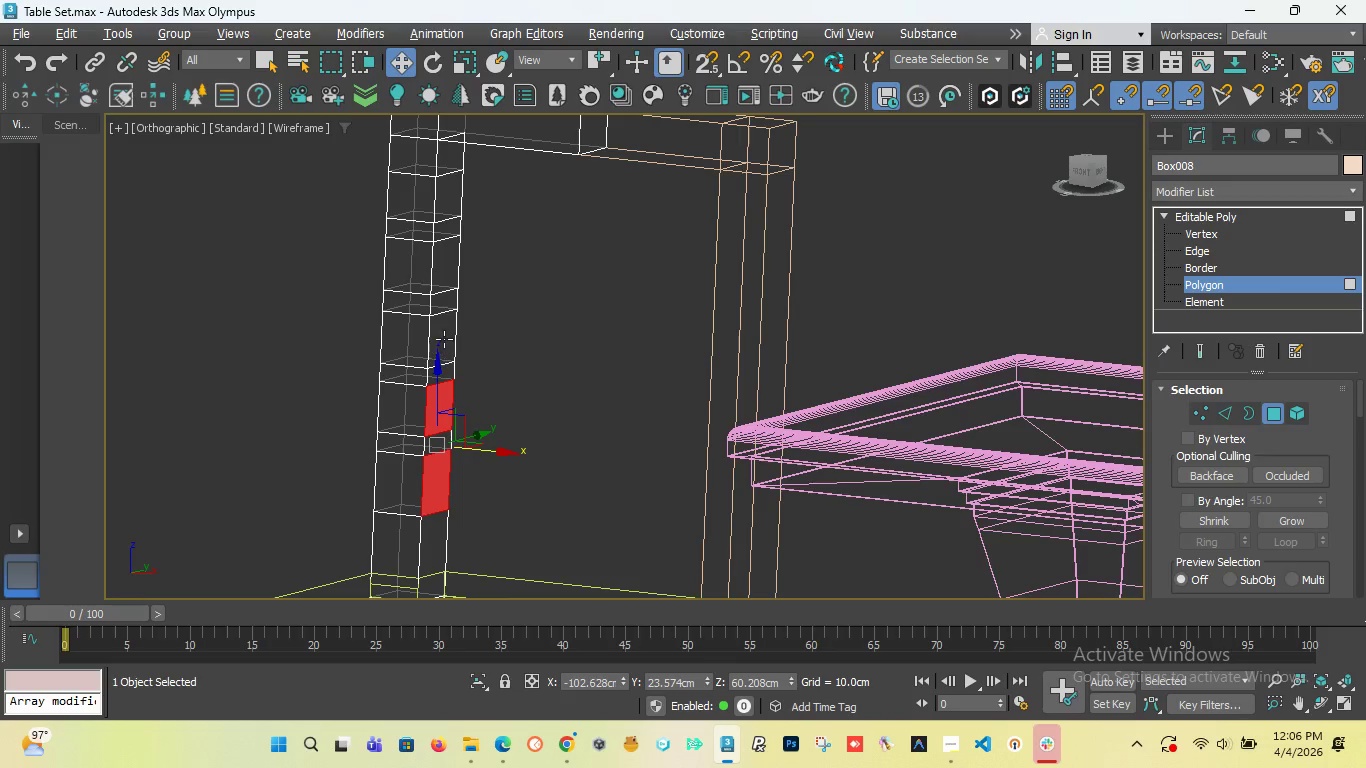 
left_click([444, 337])
 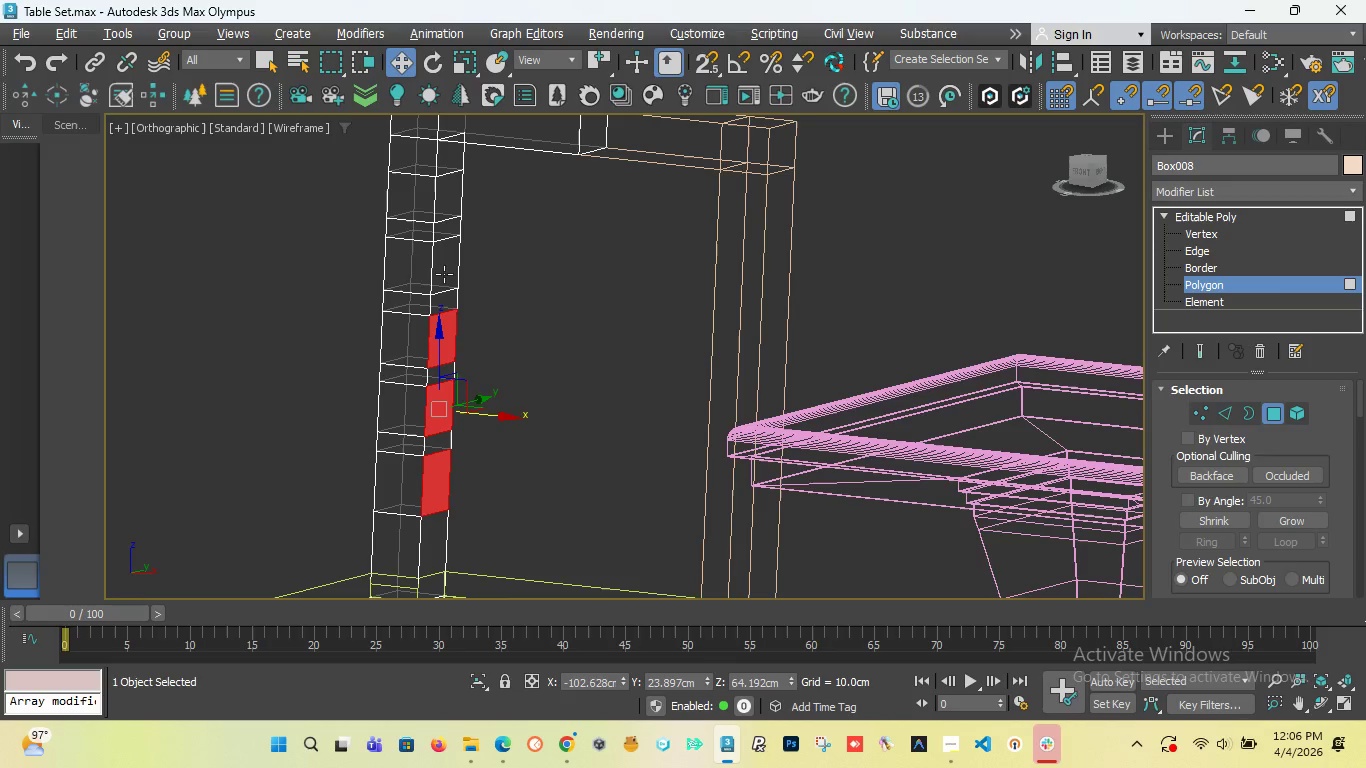 
hold_key(key=ControlLeft, duration=1.5)
left_click([444, 274])
 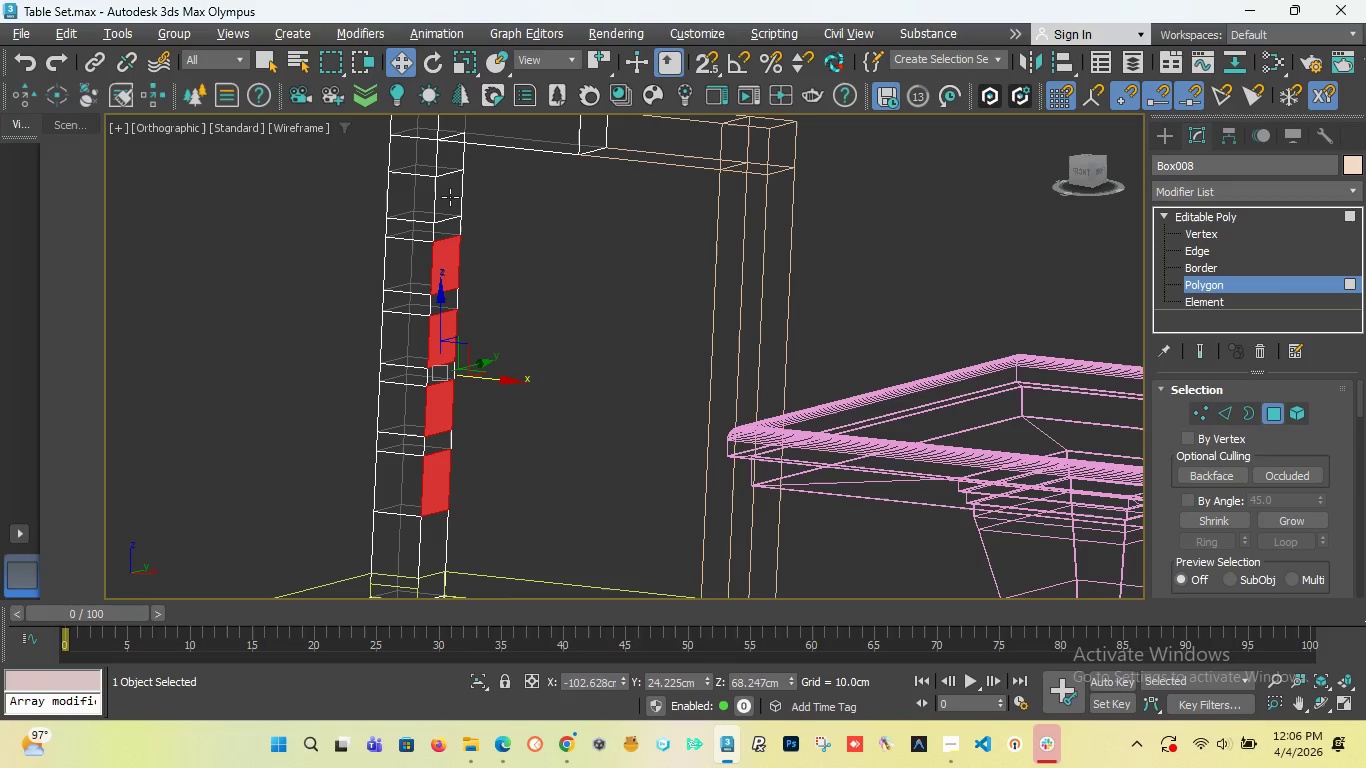 
left_click([450, 197])
 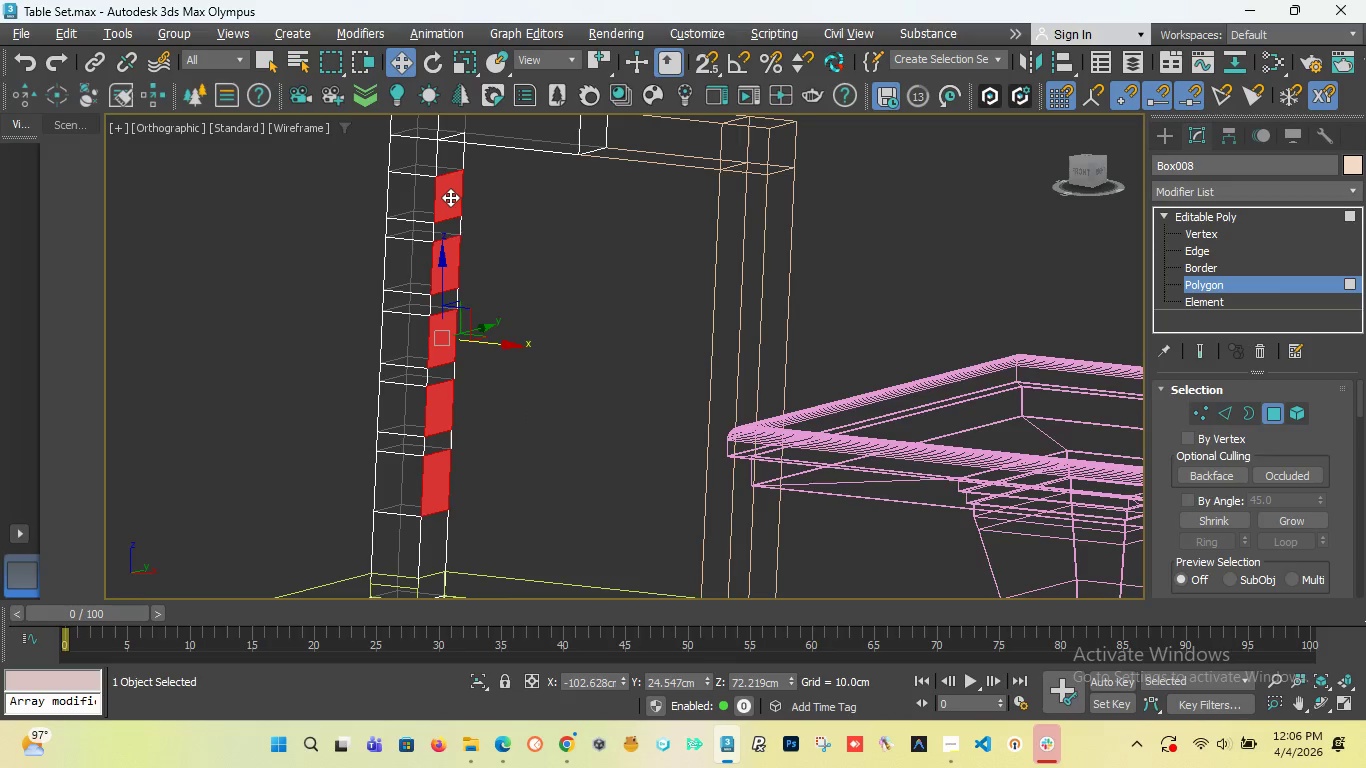 
key(Control+ControlLeft)
 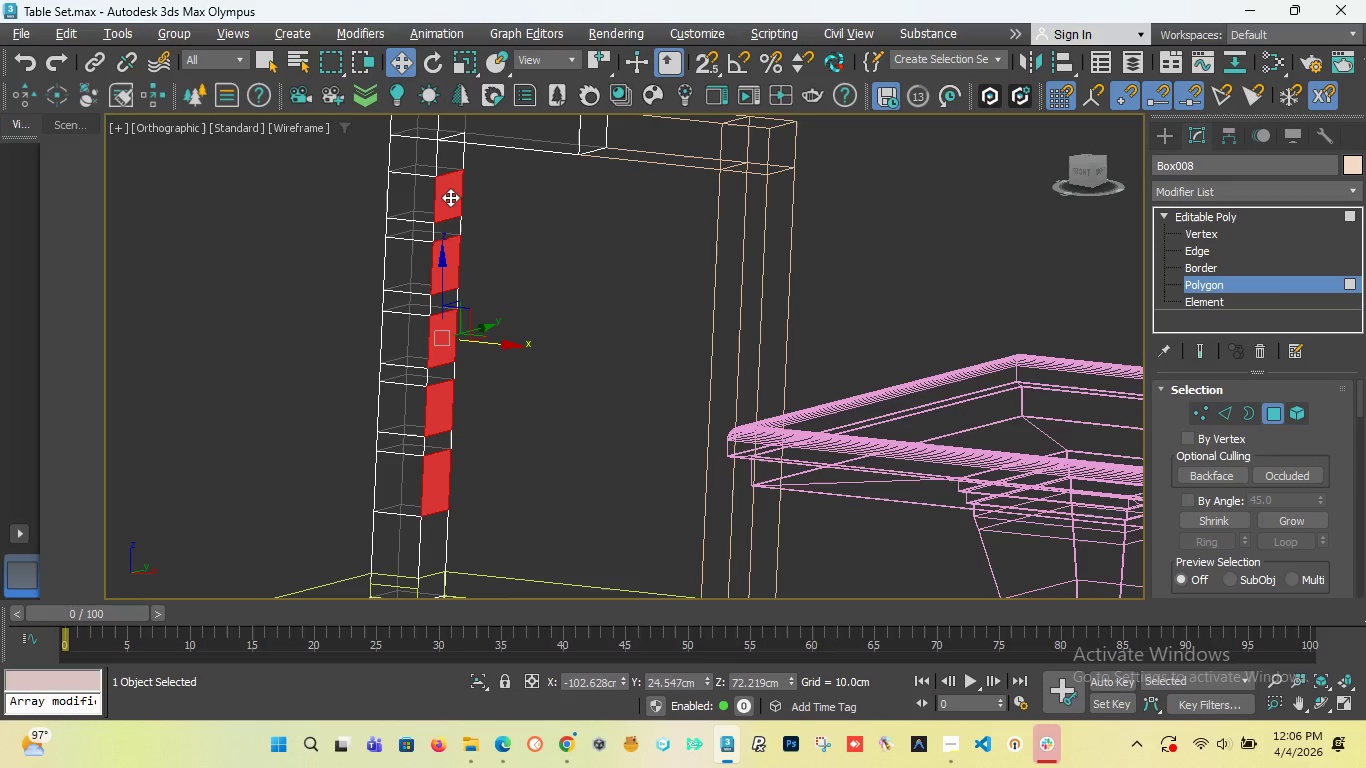 
key(Control+ControlLeft)
 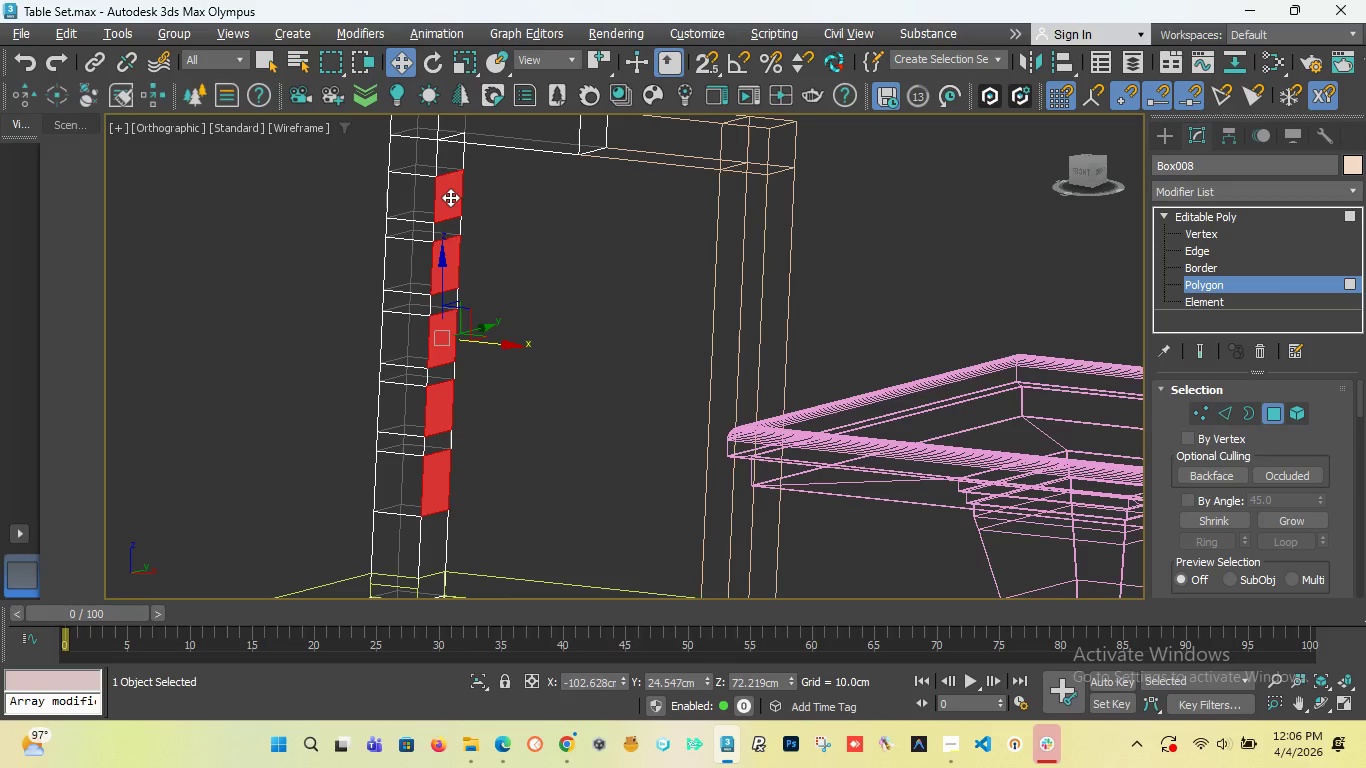 
key(Control+ControlLeft)
 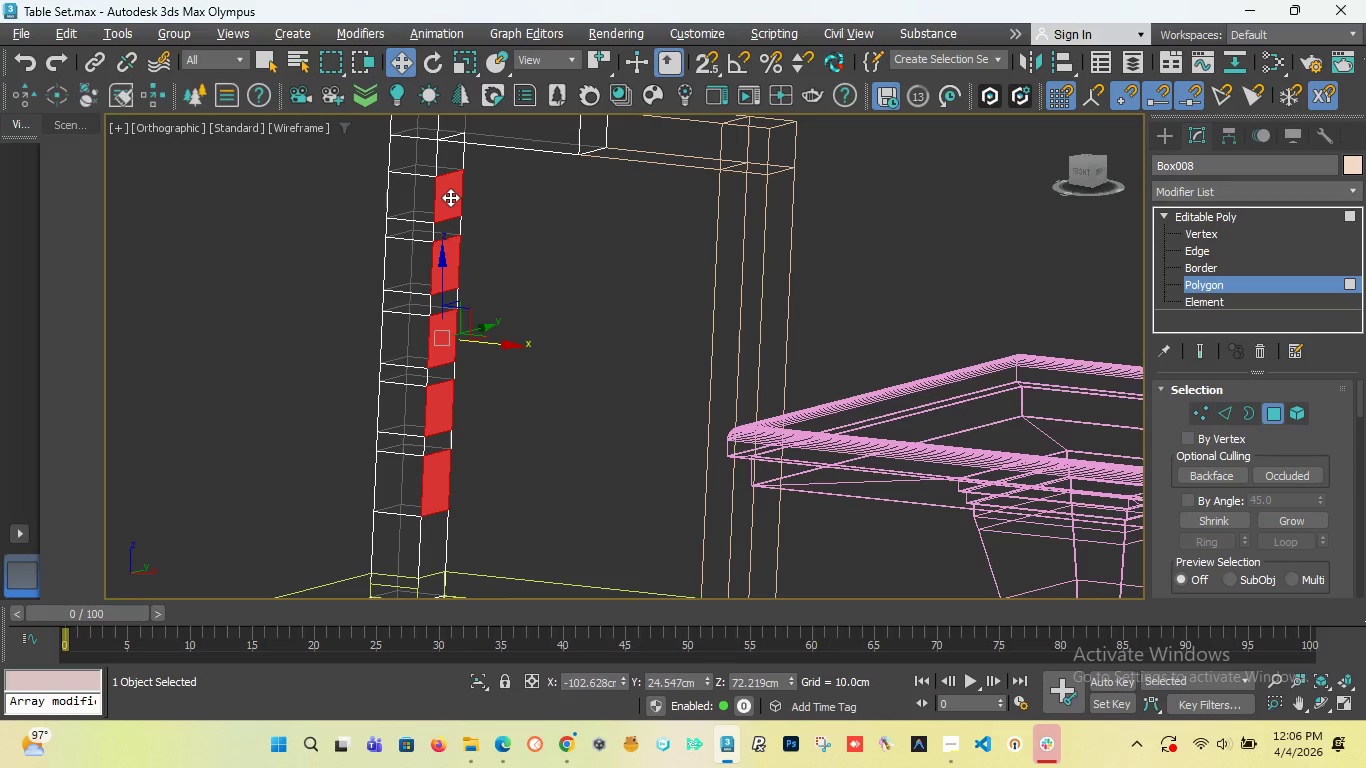 
key(Control+ControlLeft)
 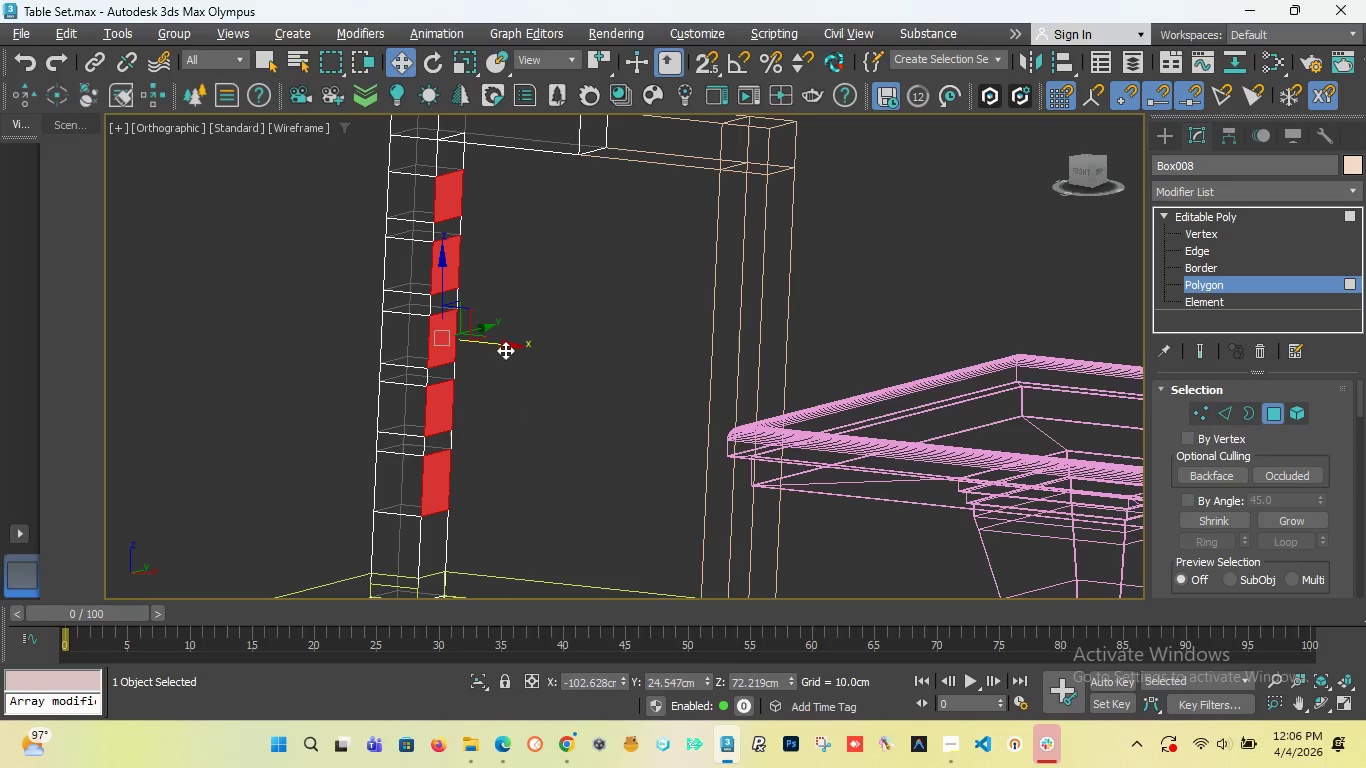 
hold_key(key=ShiftLeft, duration=1.52)
left_click_drag(start_coordinate=[491, 342], to_coordinate=[621, 420])
 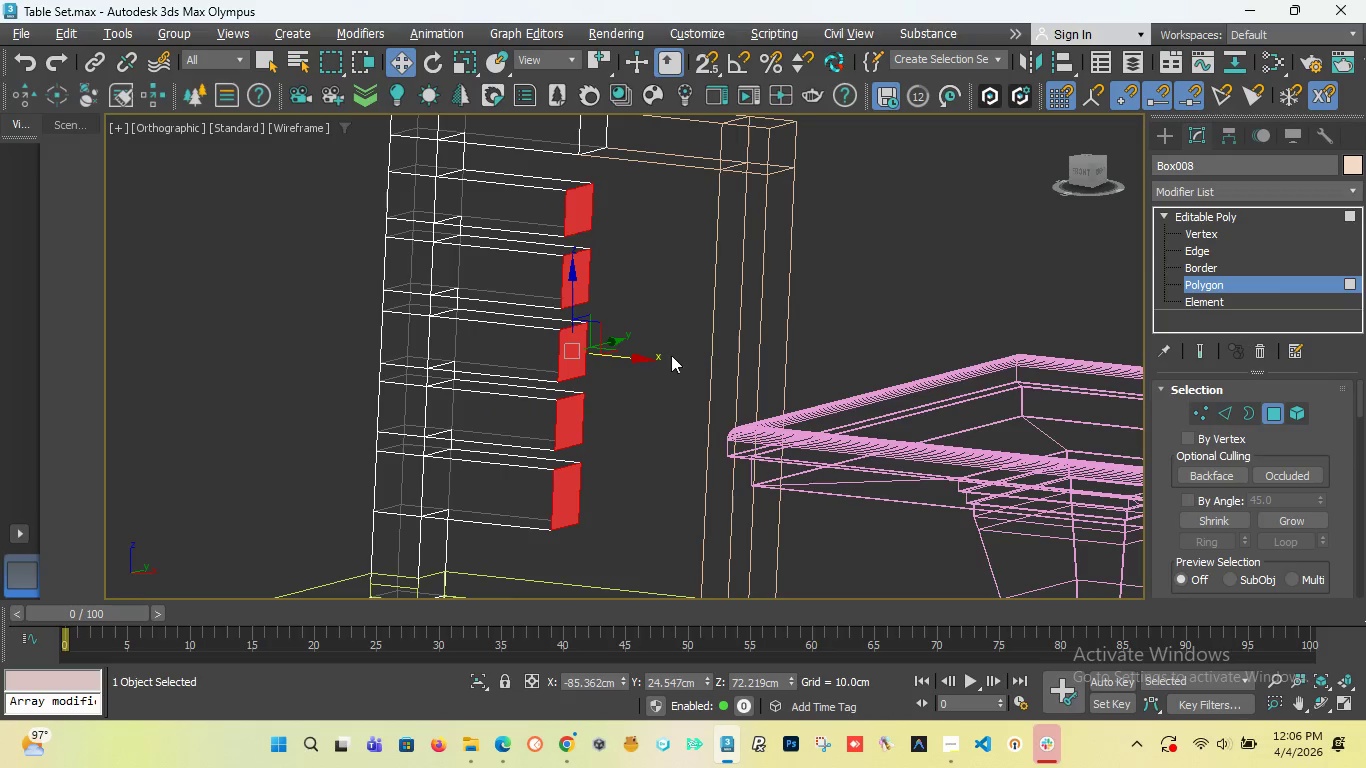 
hold_key(key=ShiftLeft, duration=0.84)
 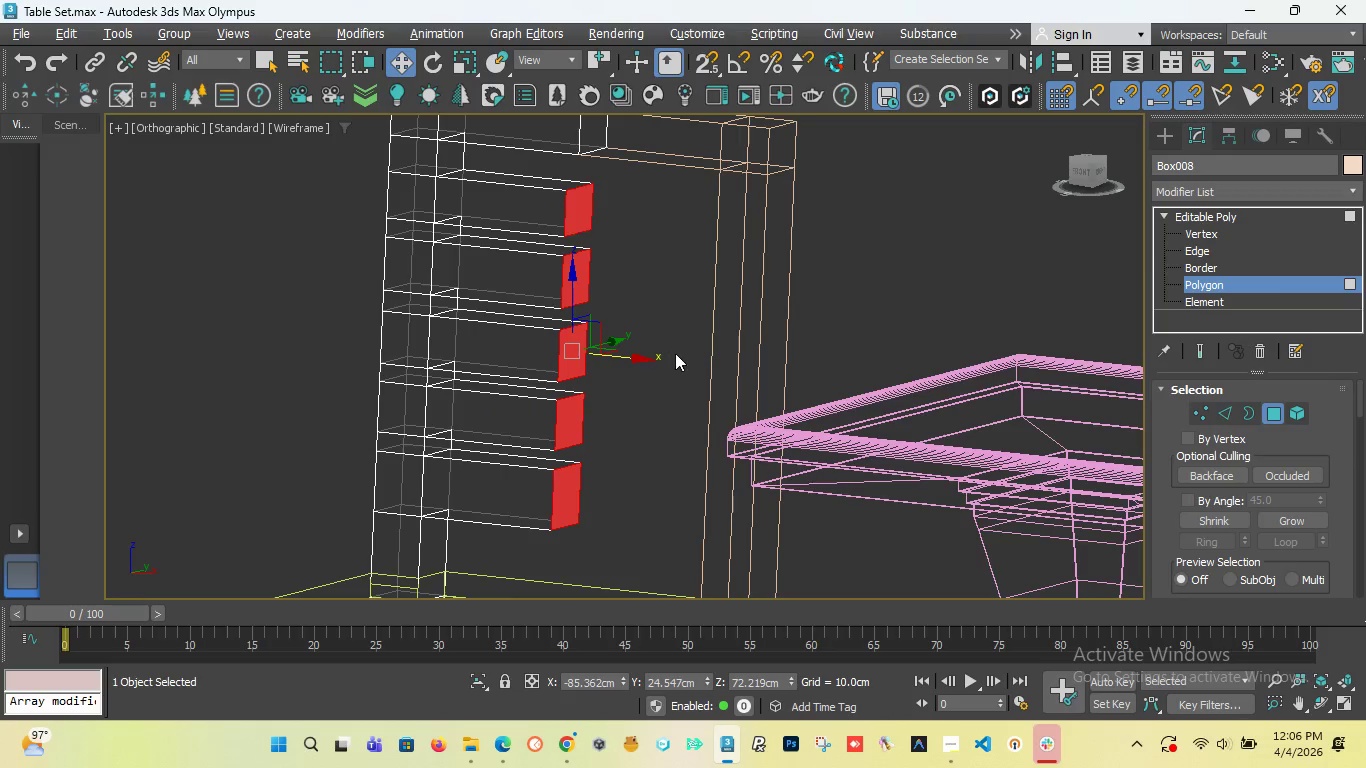 
scroll: coordinate [675, 353], scroll_direction: down, amount: 1.0
 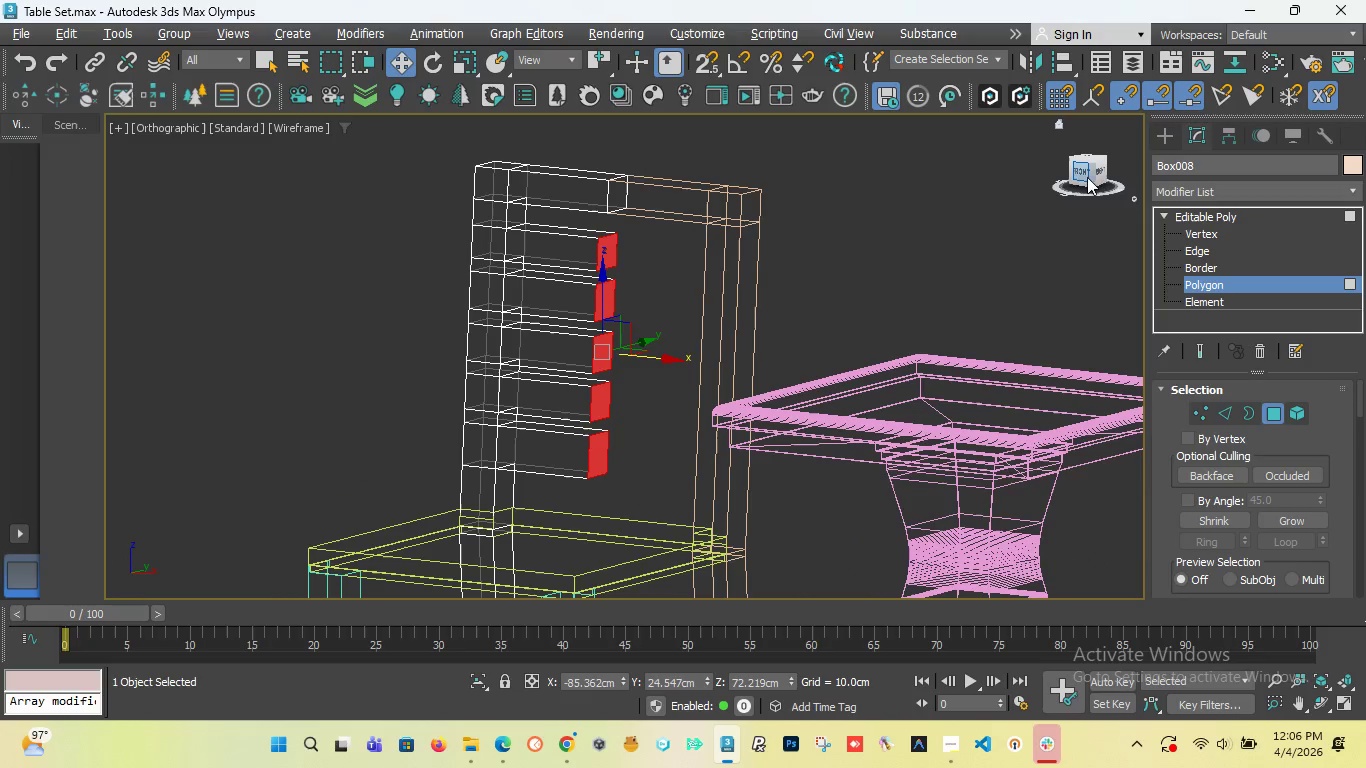 
left_click_drag(start_coordinate=[1079, 174], to_coordinate=[1128, 188])
 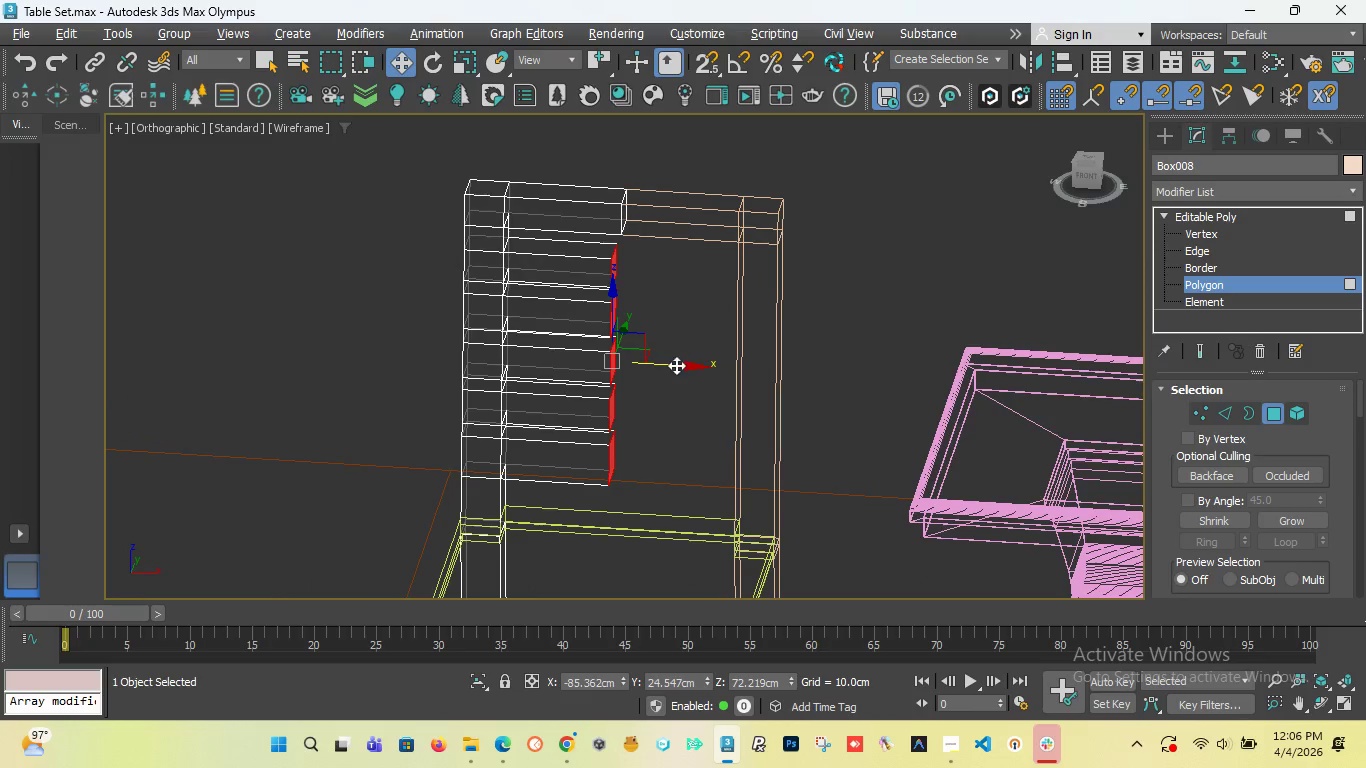 
left_click_drag(start_coordinate=[676, 365], to_coordinate=[721, 378])
 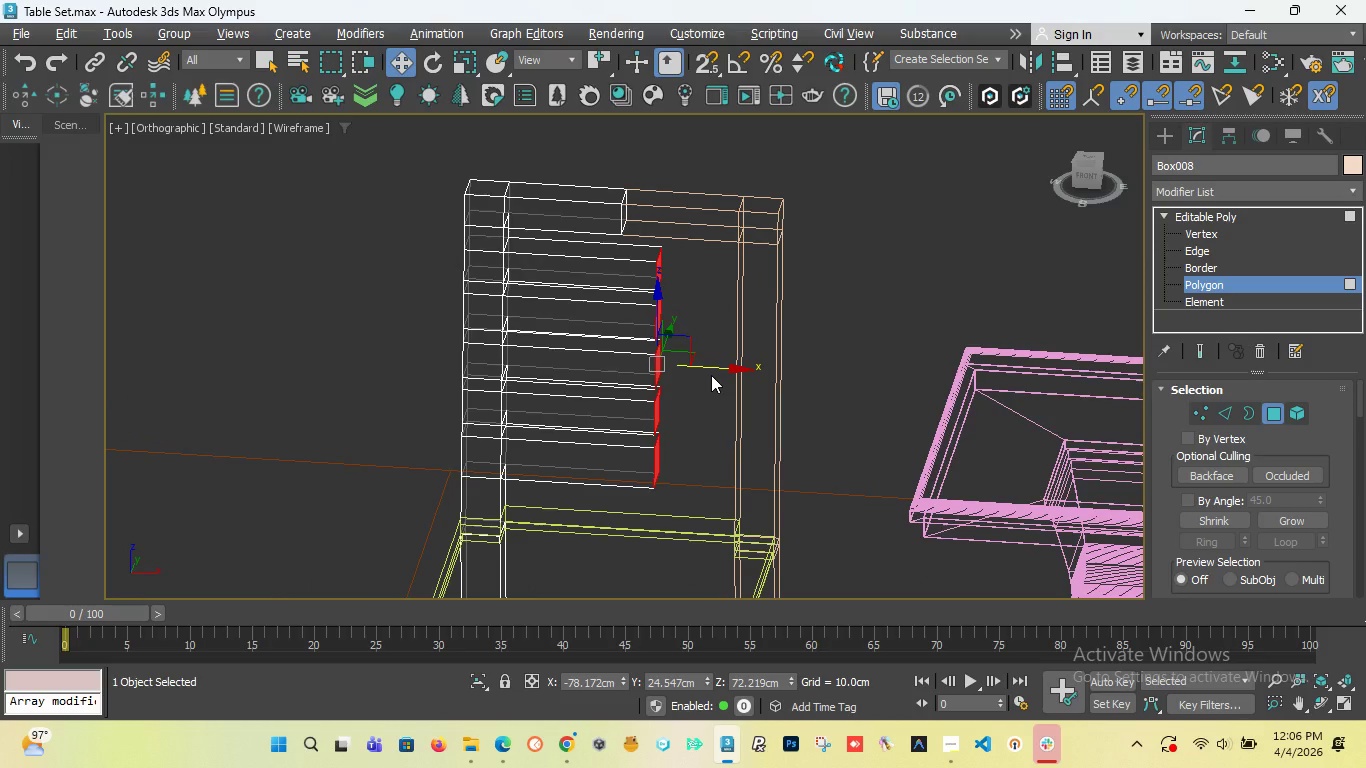 
wait(6.58)
 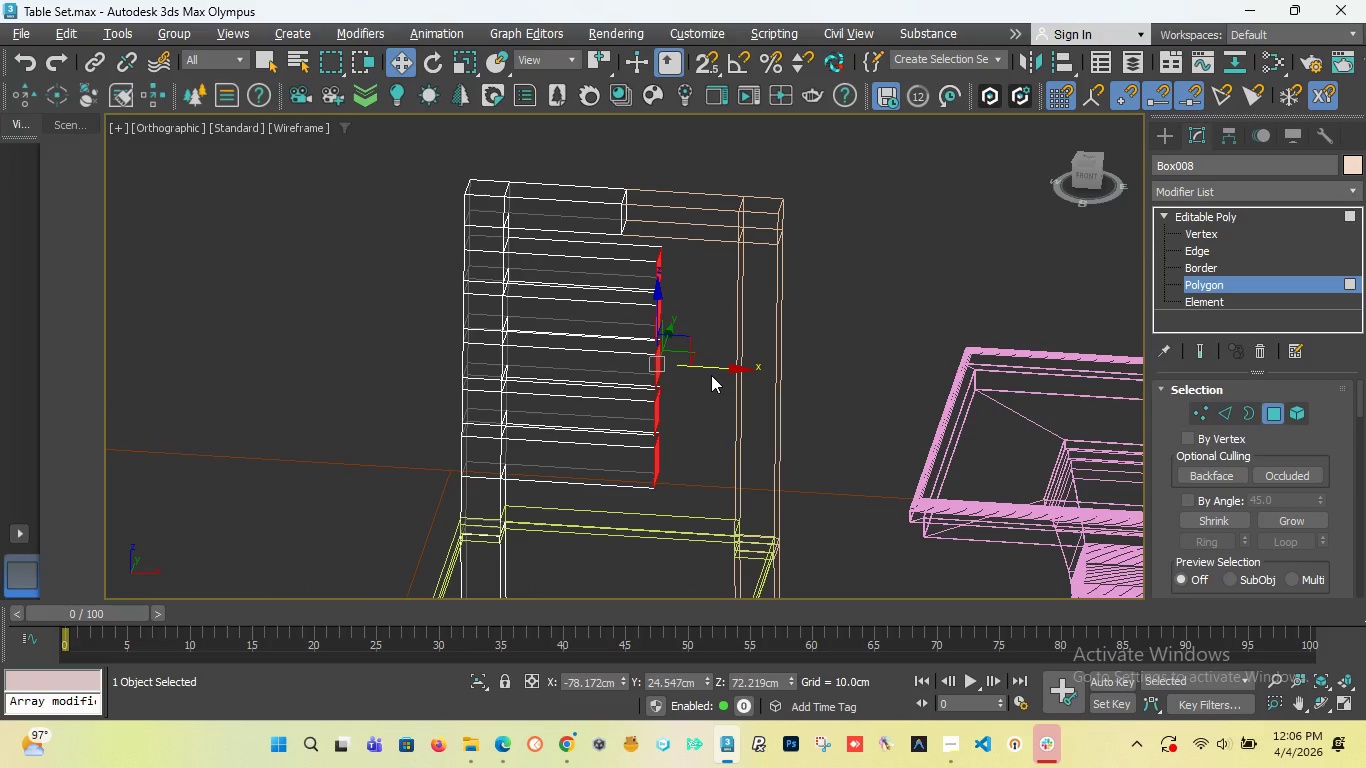 
scroll: coordinate [731, 364], scroll_direction: up, amount: 2.0
 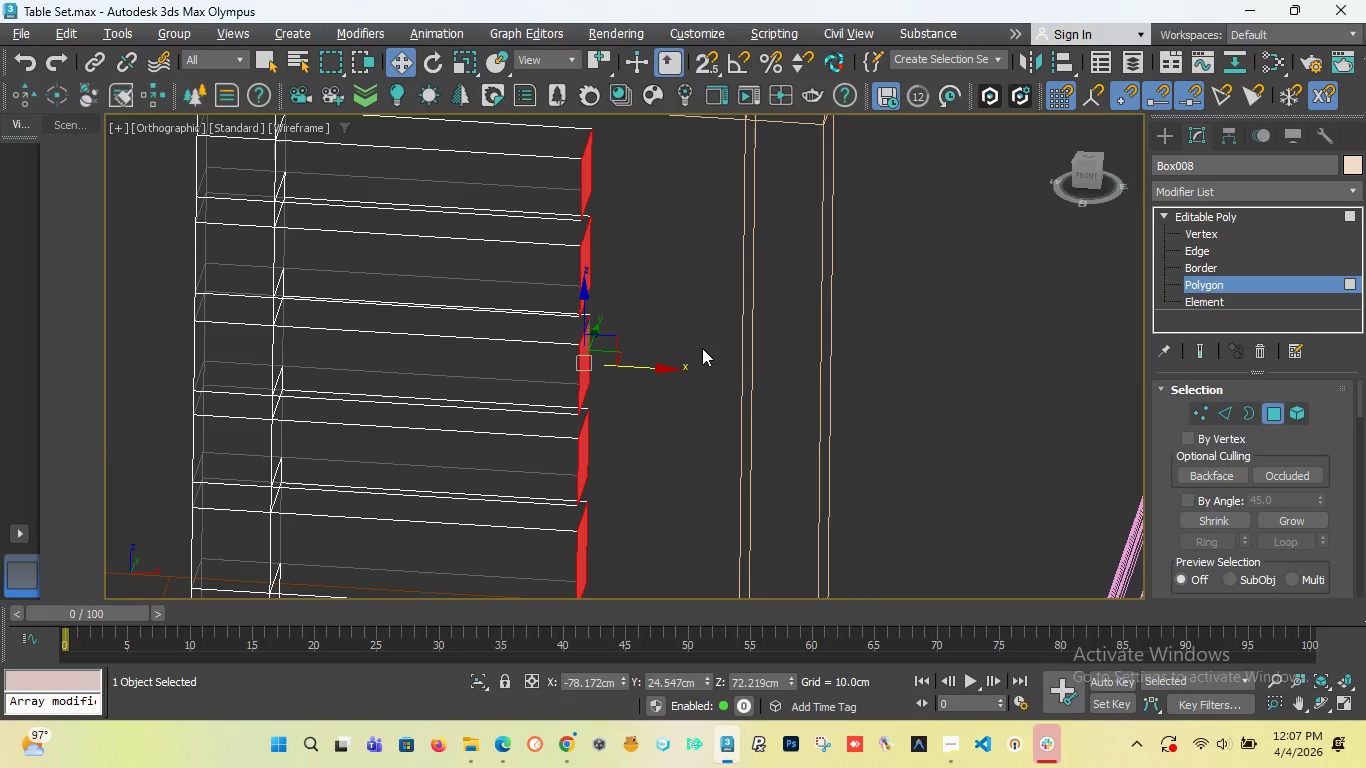 
wait(7.29)
 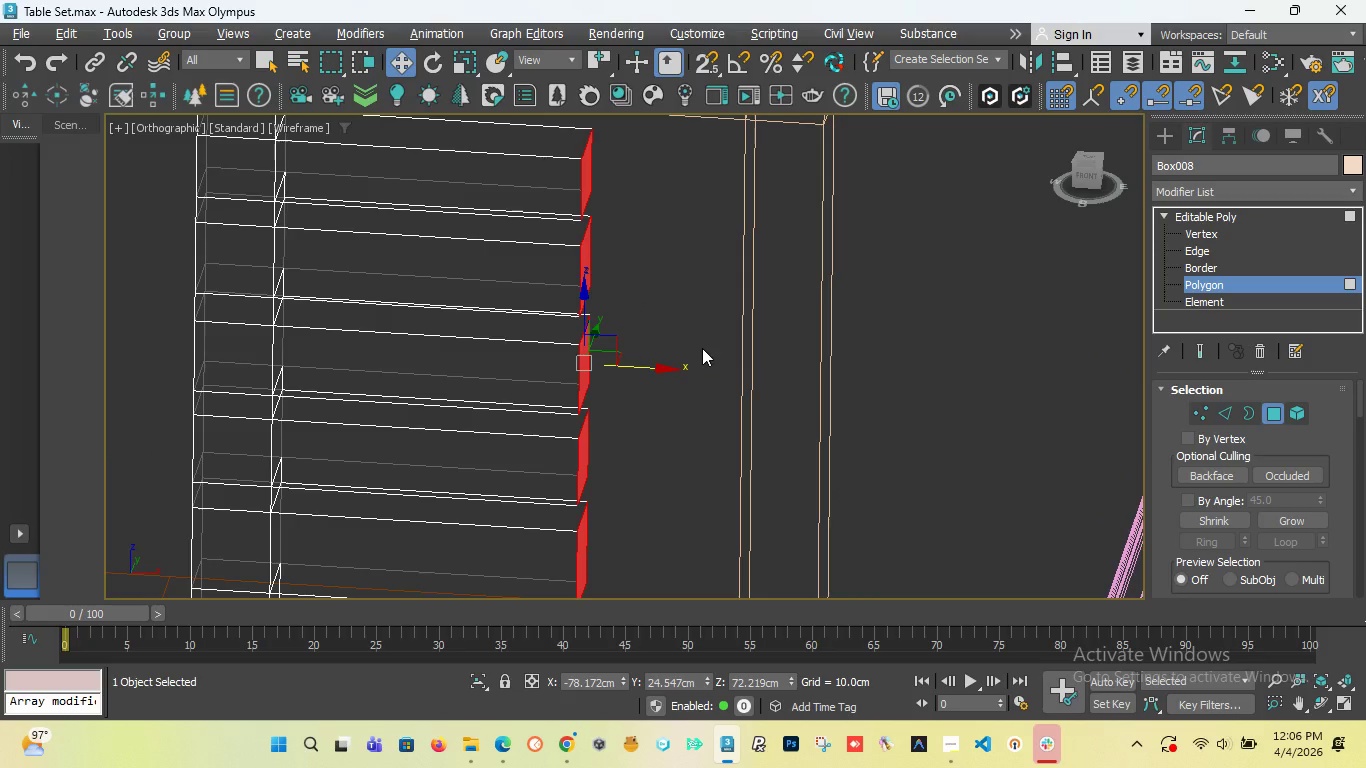 
key(F3)
 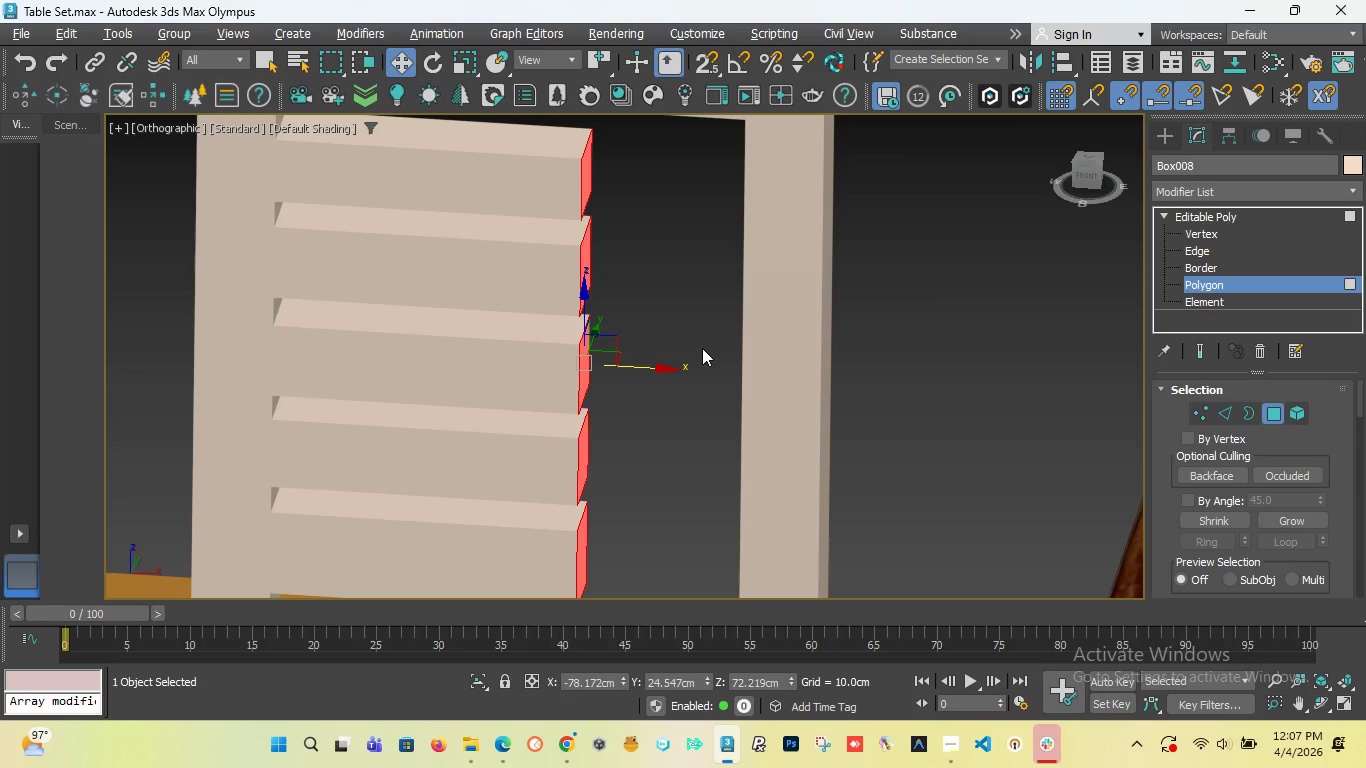 
scroll: coordinate [702, 352], scroll_direction: down, amount: 2.0
 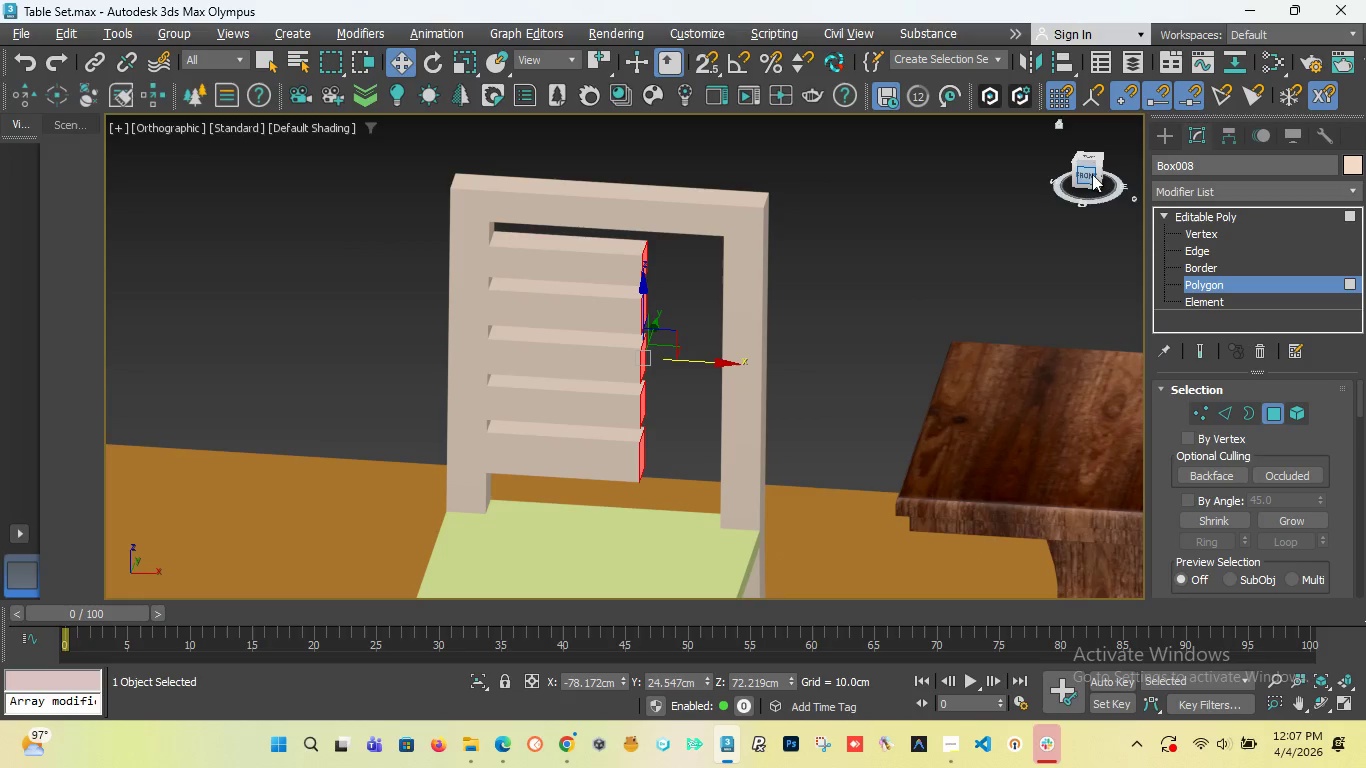 
left_click_drag(start_coordinate=[1081, 176], to_coordinate=[1062, 156])
 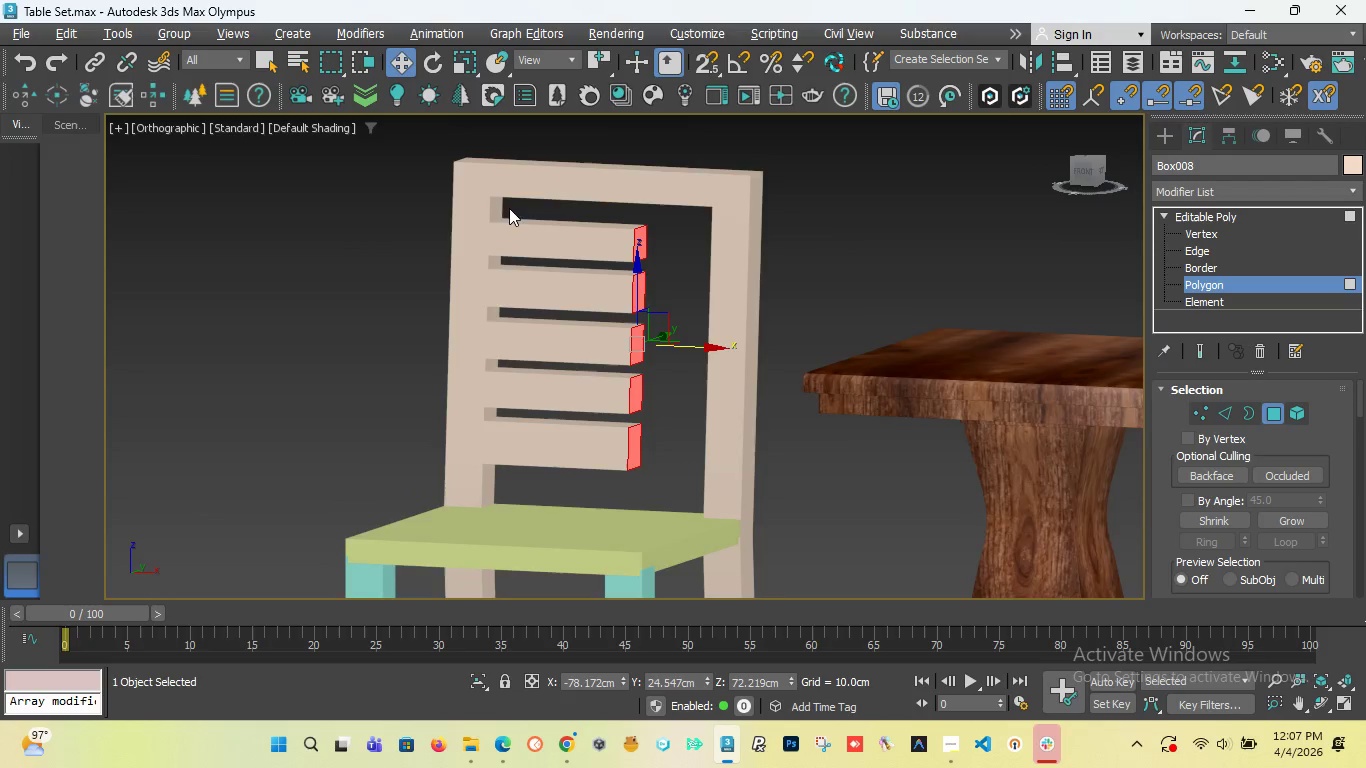 
scroll: coordinate [487, 249], scroll_direction: up, amount: 5.0
 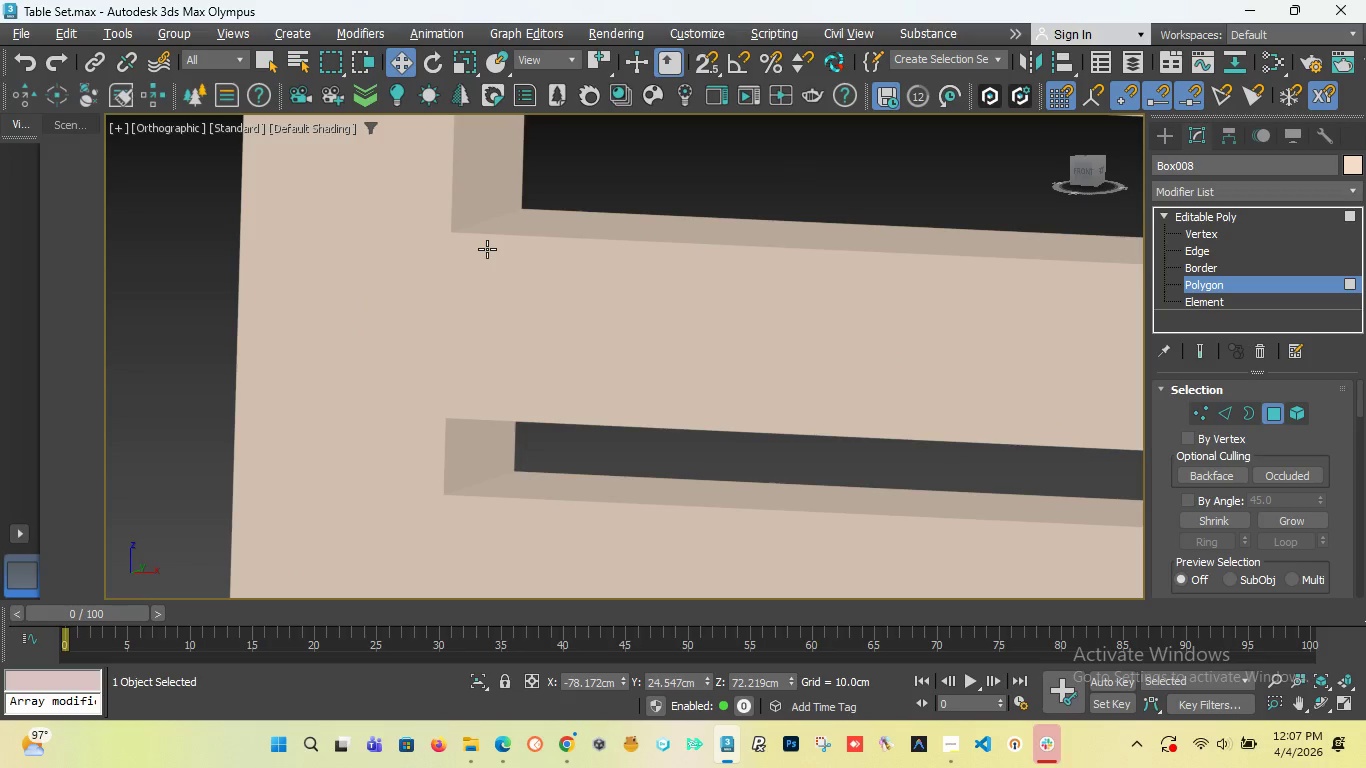 
key(Control+Z)
 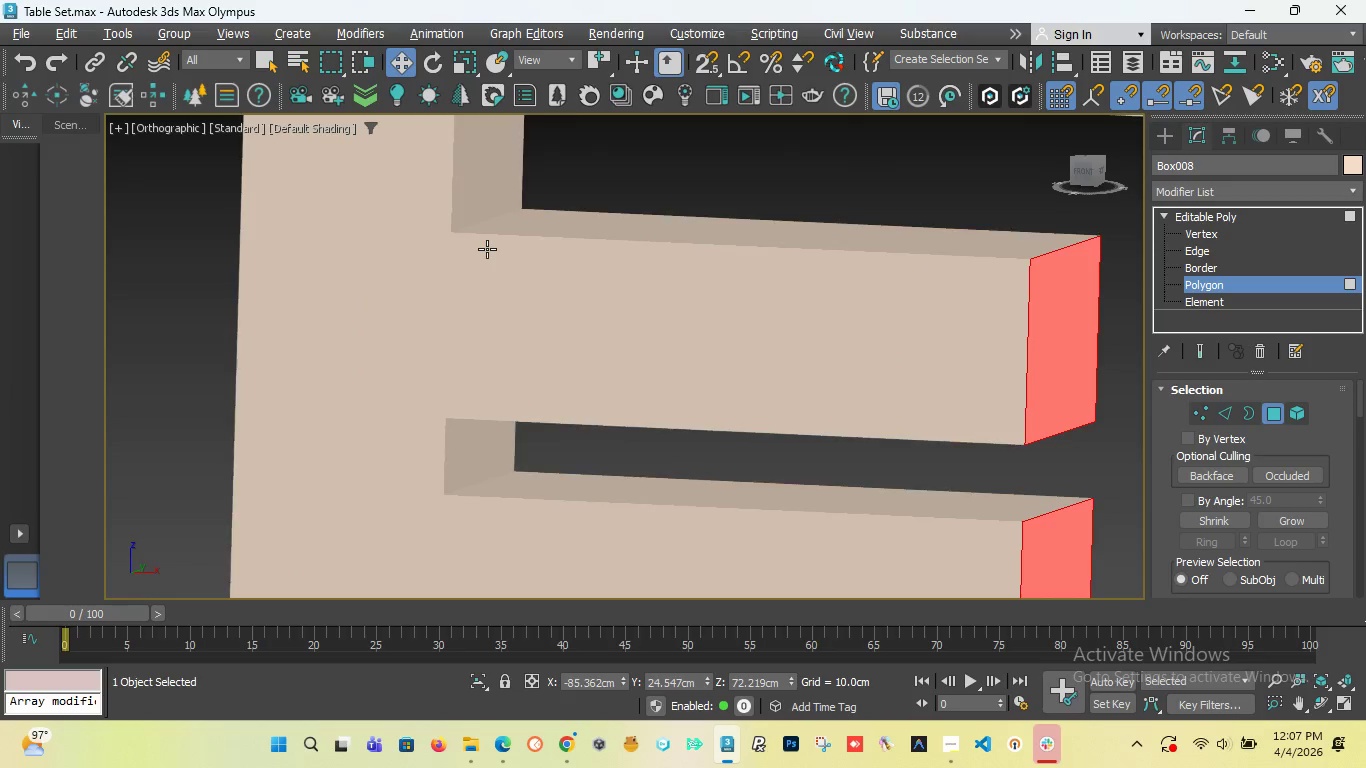 
key(Control+Z)
 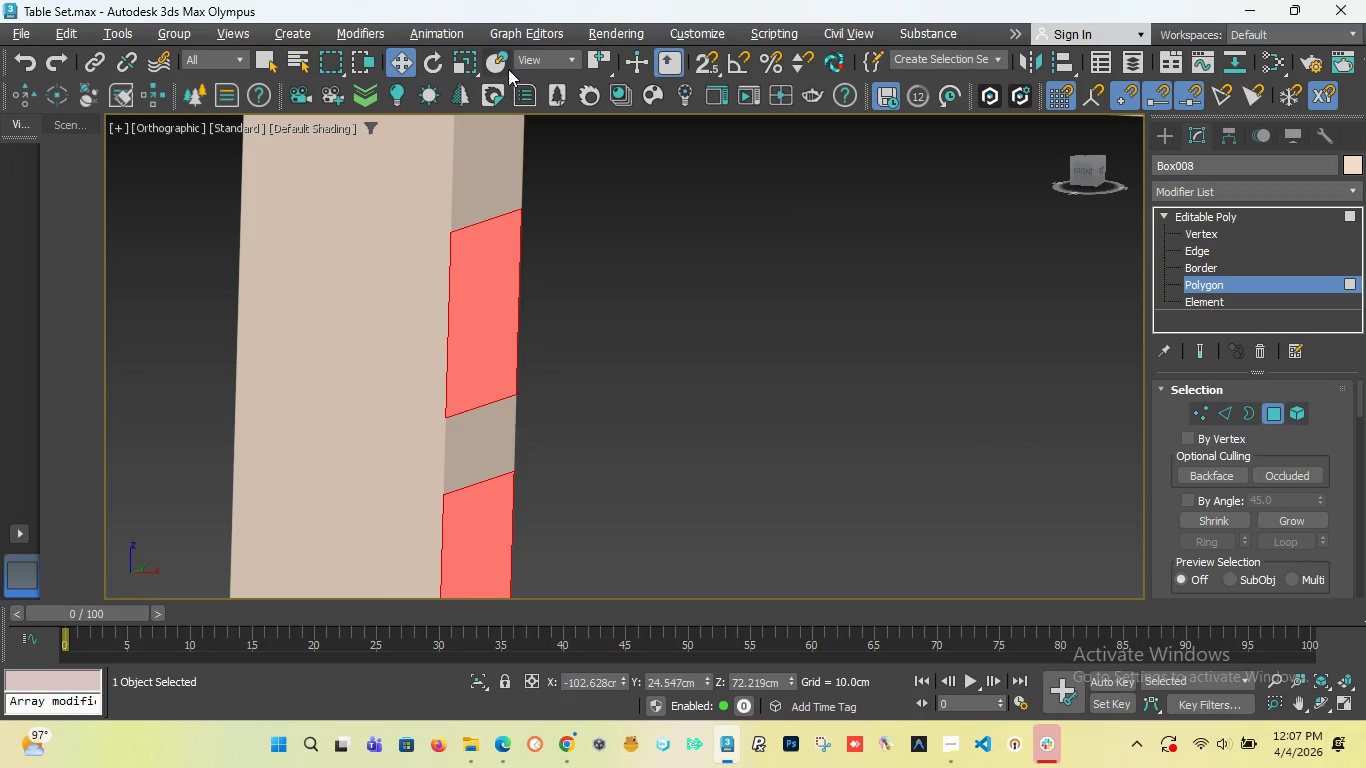 
left_click([462, 58])
 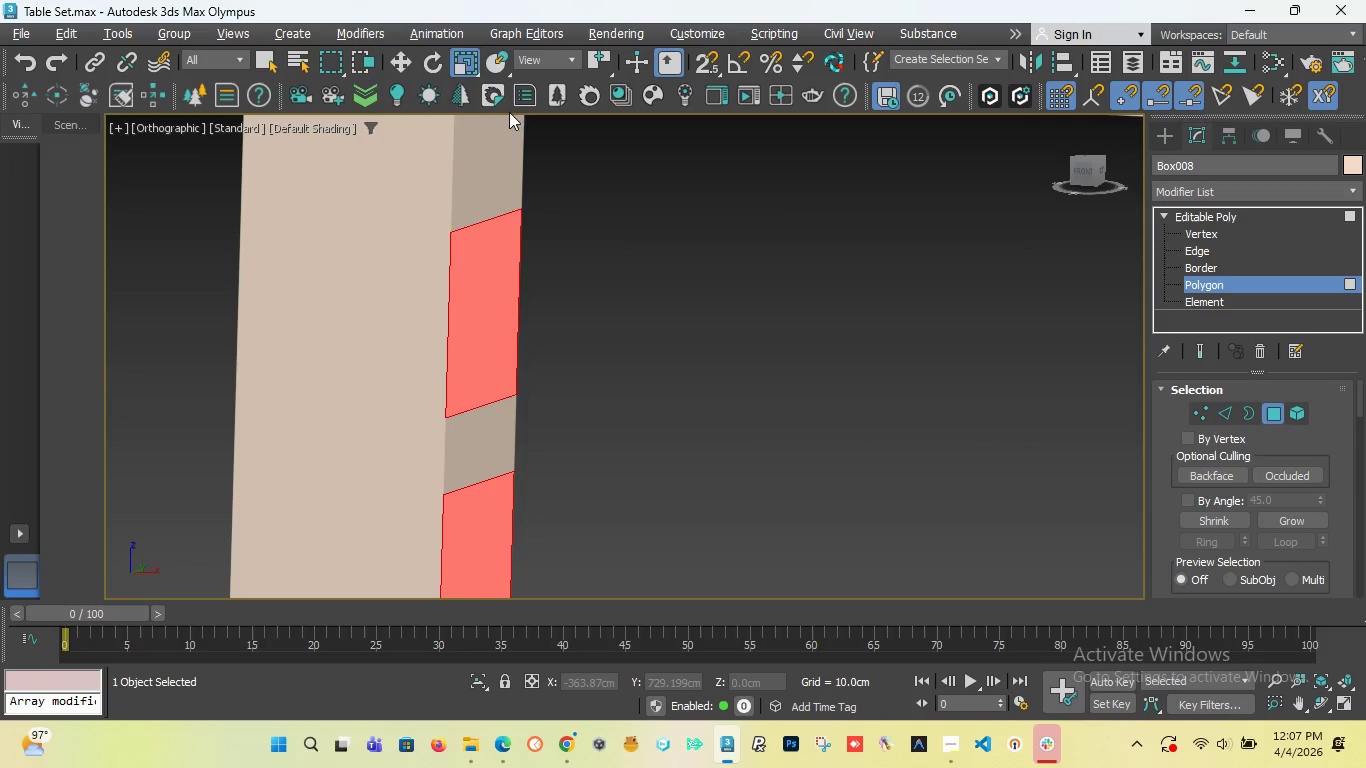 
scroll: coordinate [488, 252], scroll_direction: down, amount: 5.0
 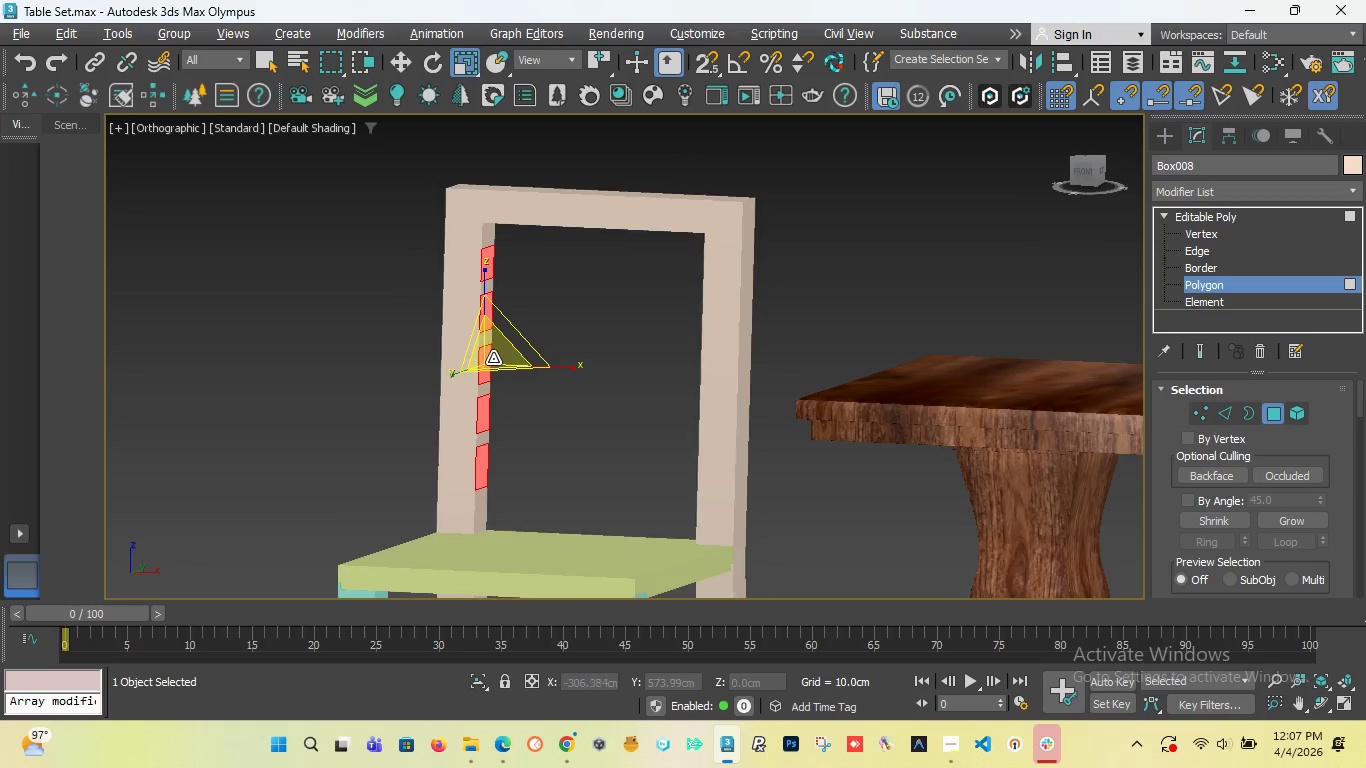 
scroll: coordinate [486, 357], scroll_direction: up, amount: 4.0
 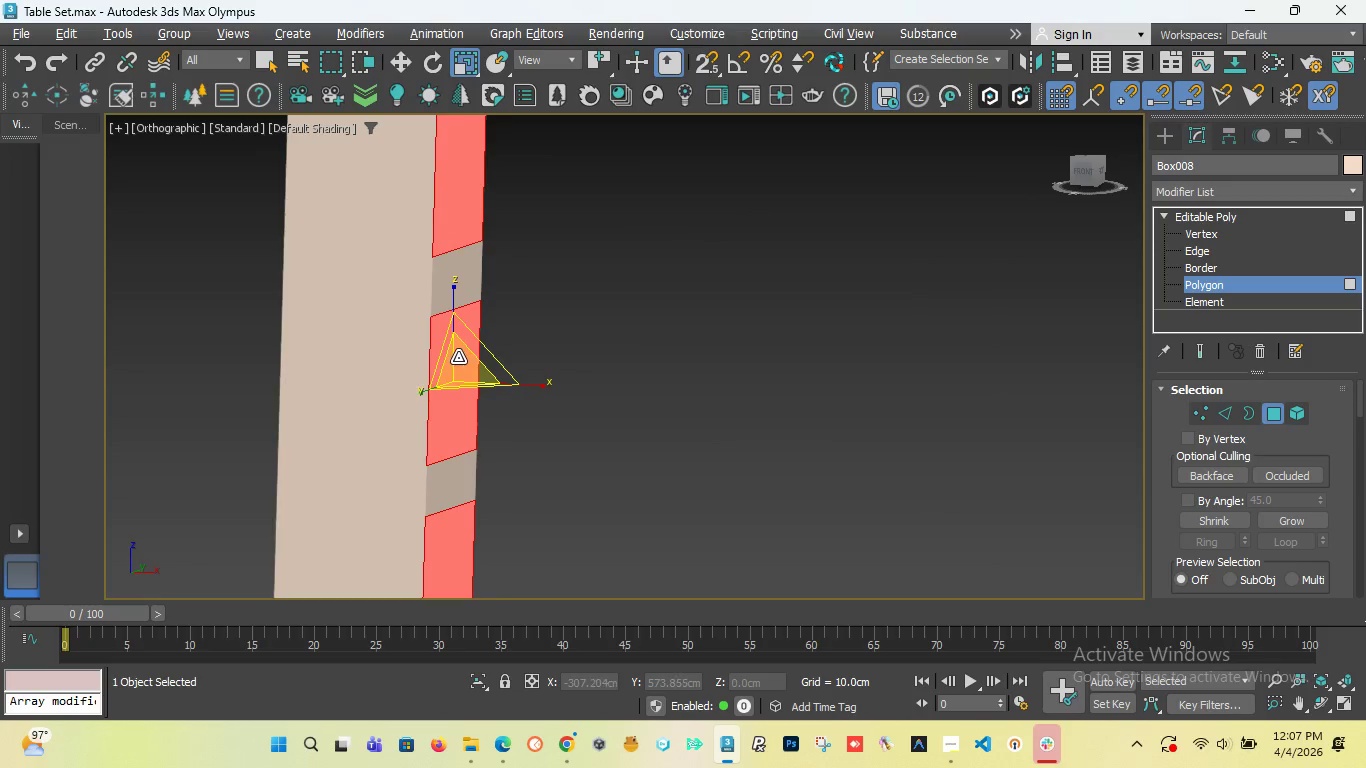 
left_click_drag(start_coordinate=[458, 357], to_coordinate=[454, 386])
 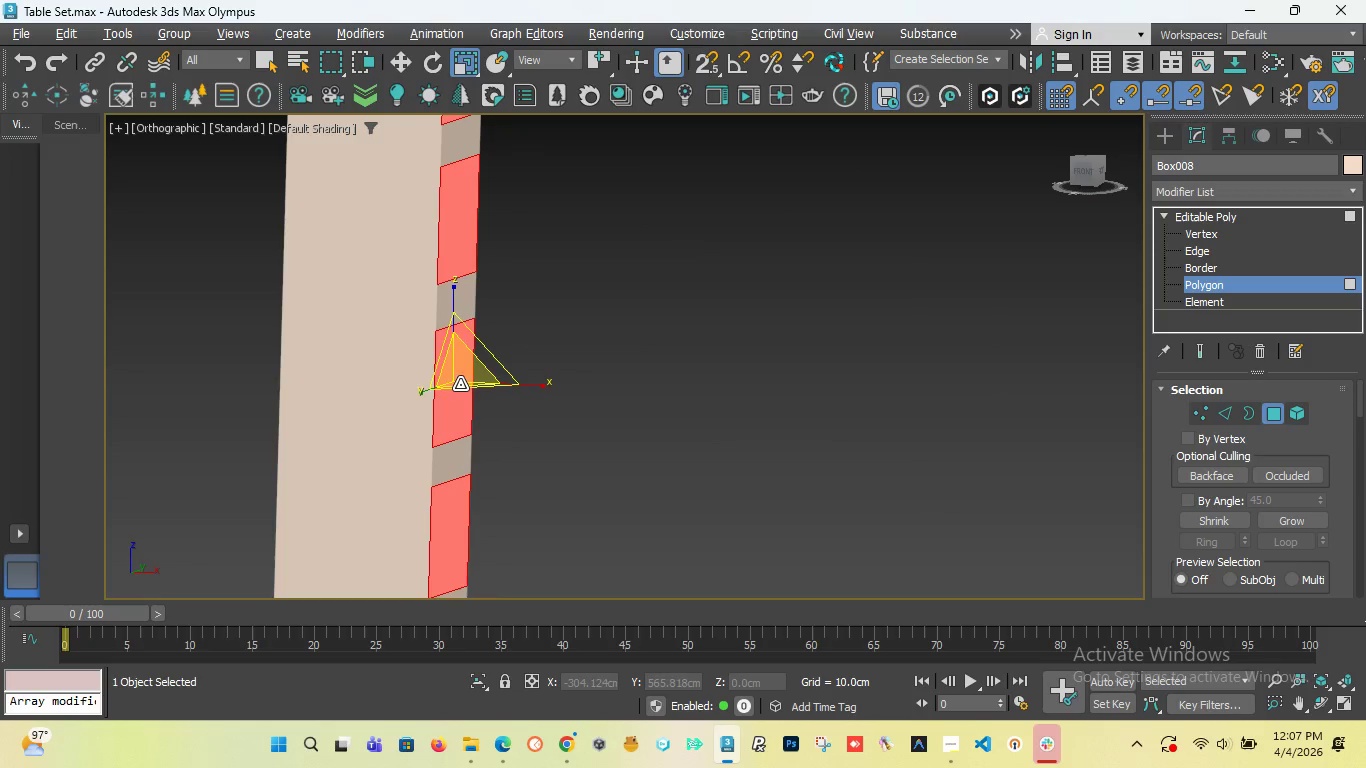 
key(Control+Z)
 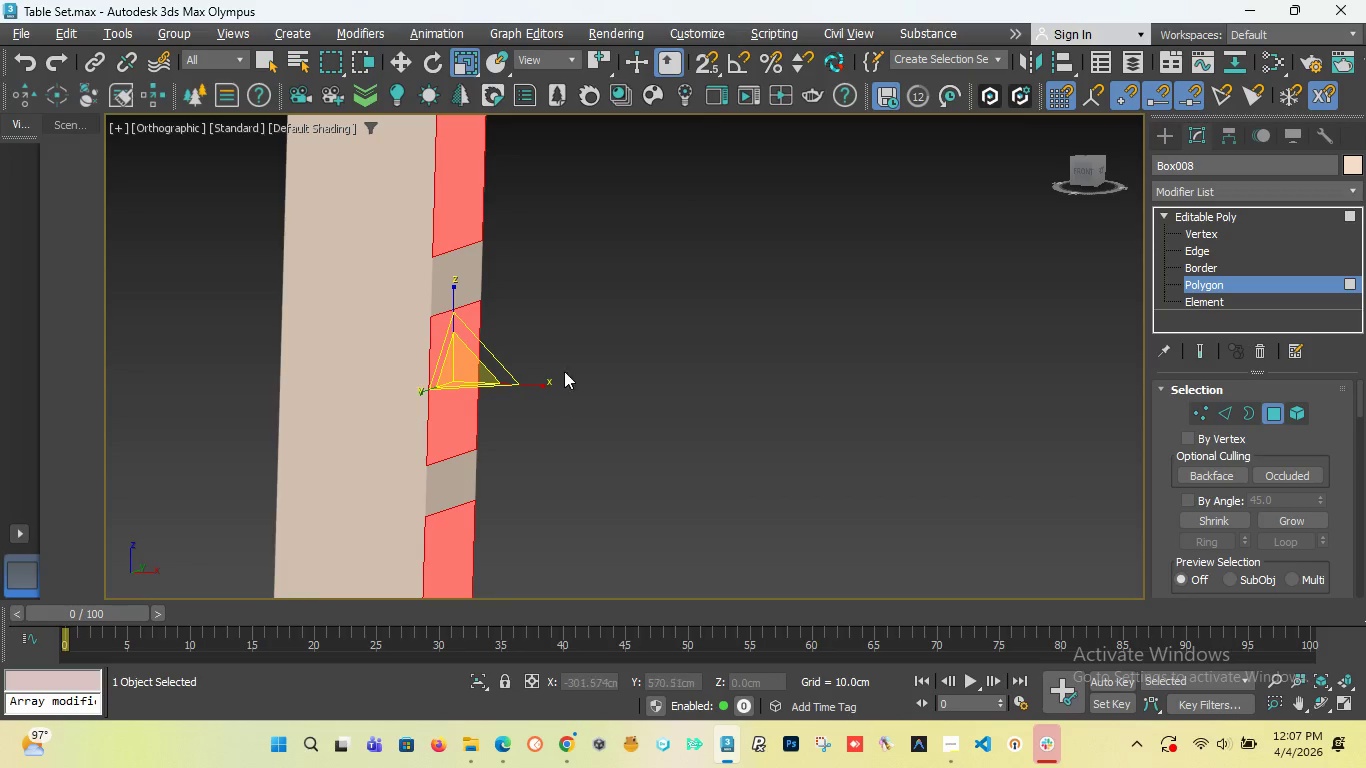 
scroll: coordinate [680, 296], scroll_direction: down, amount: 4.0
 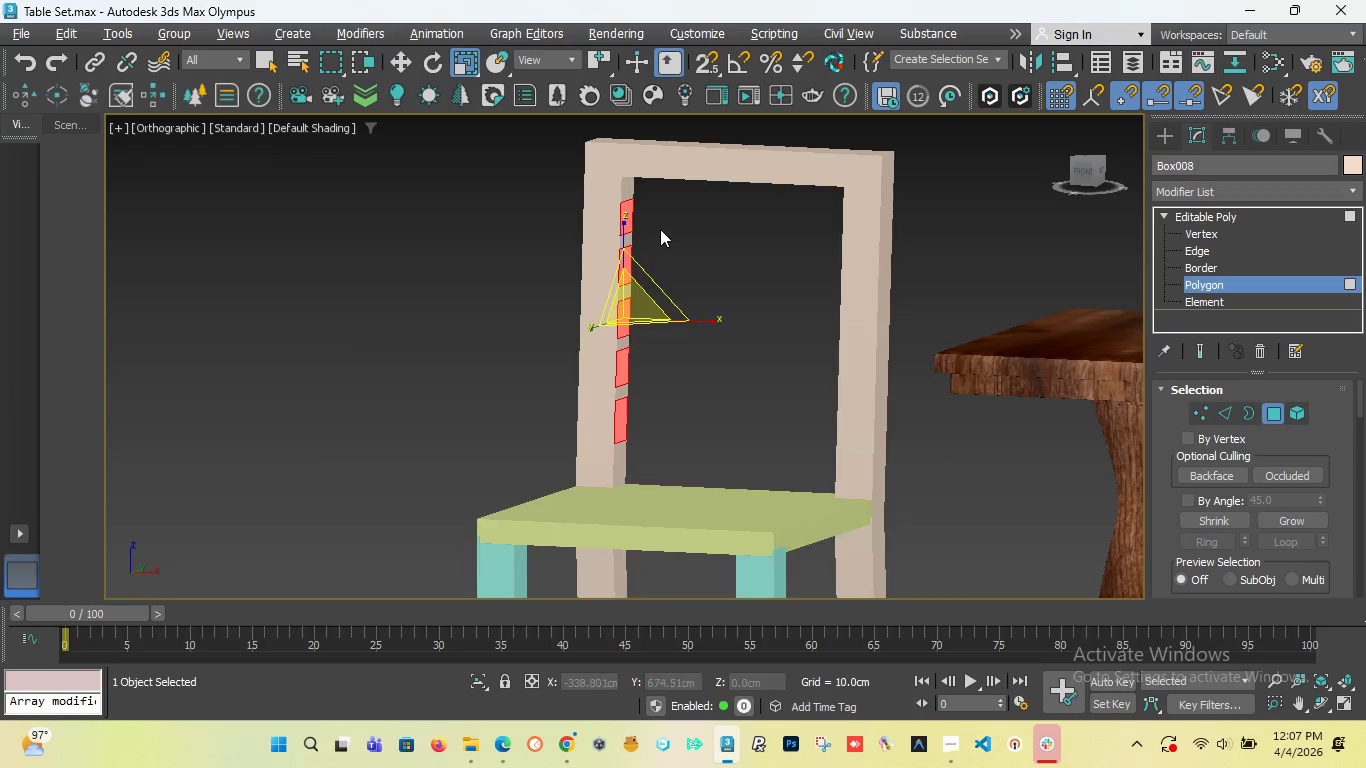 
scroll: coordinate [660, 229], scroll_direction: up, amount: 2.0
 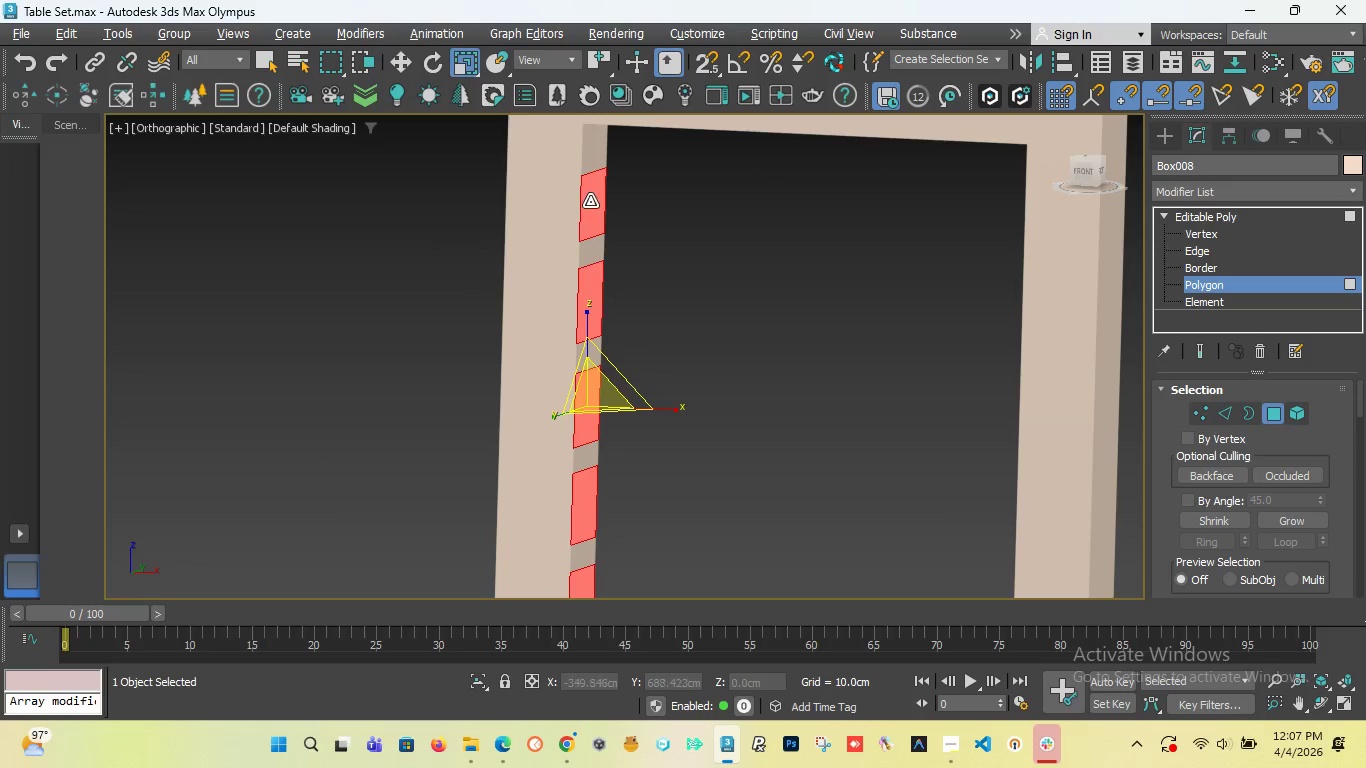 
left_click([593, 194])
 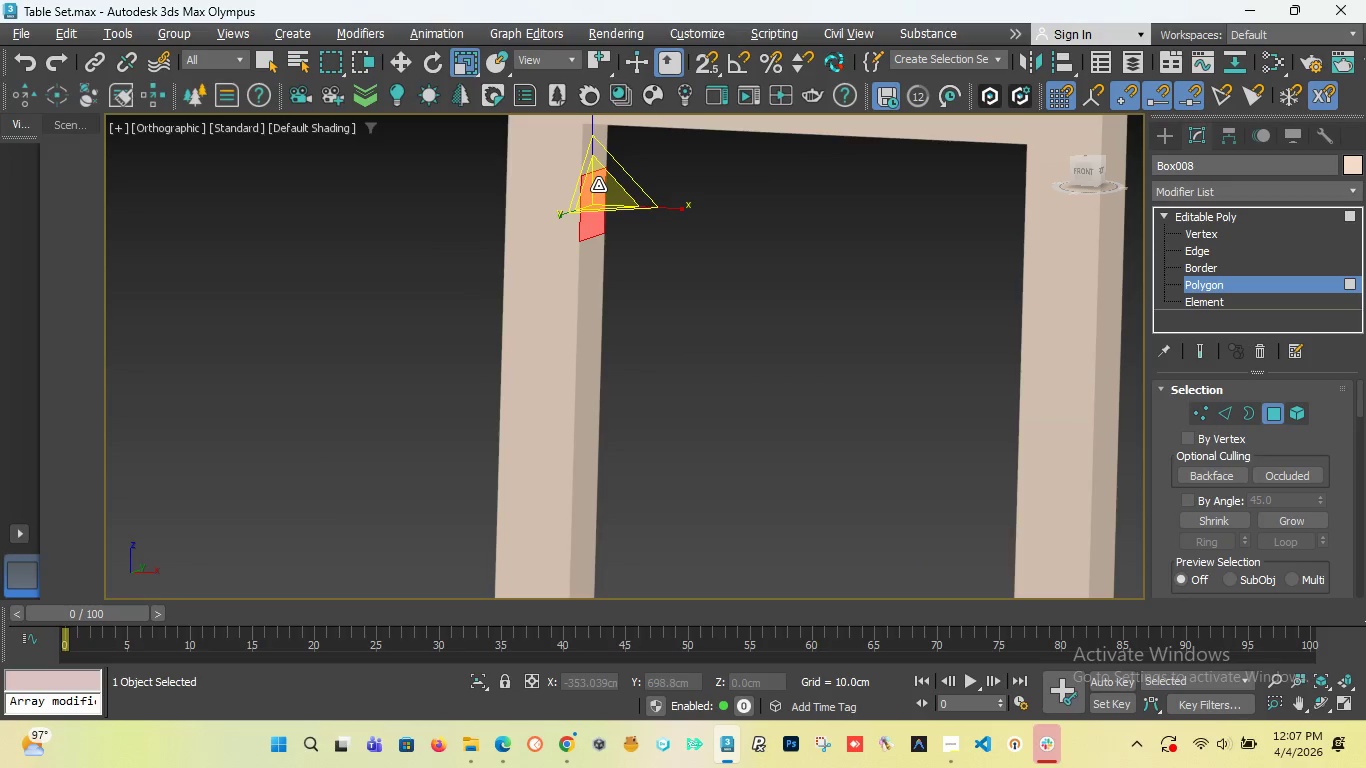 
left_click_drag(start_coordinate=[598, 185], to_coordinate=[588, 230])
 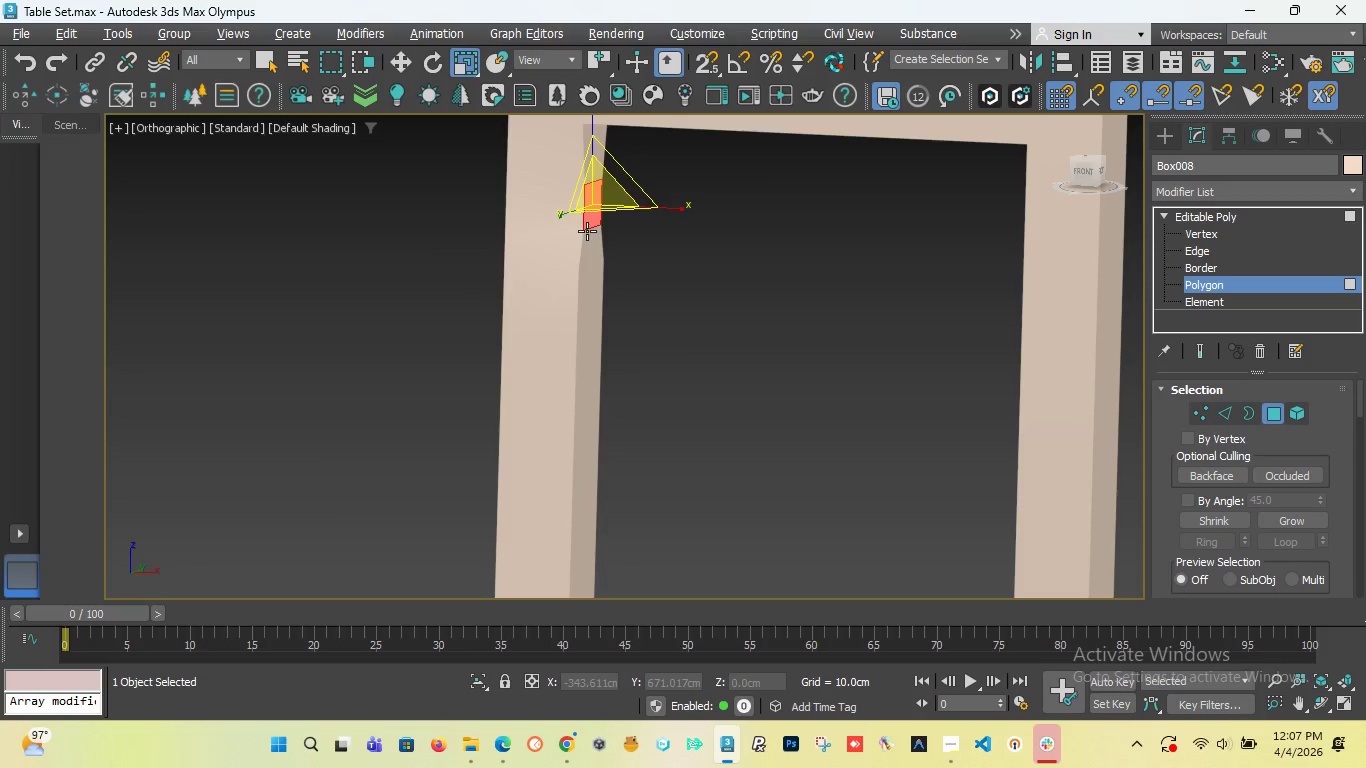 
key(Control+Z)
 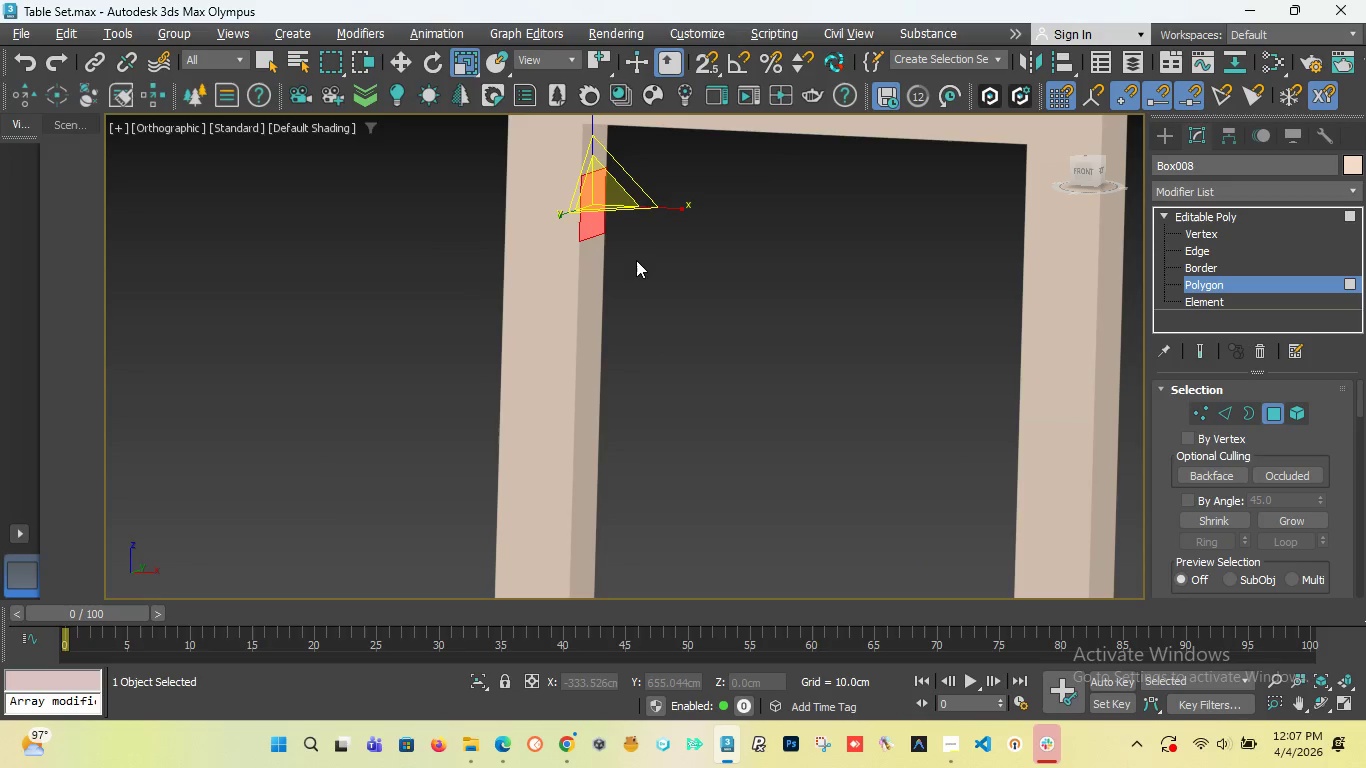 
key(Control+Z)
 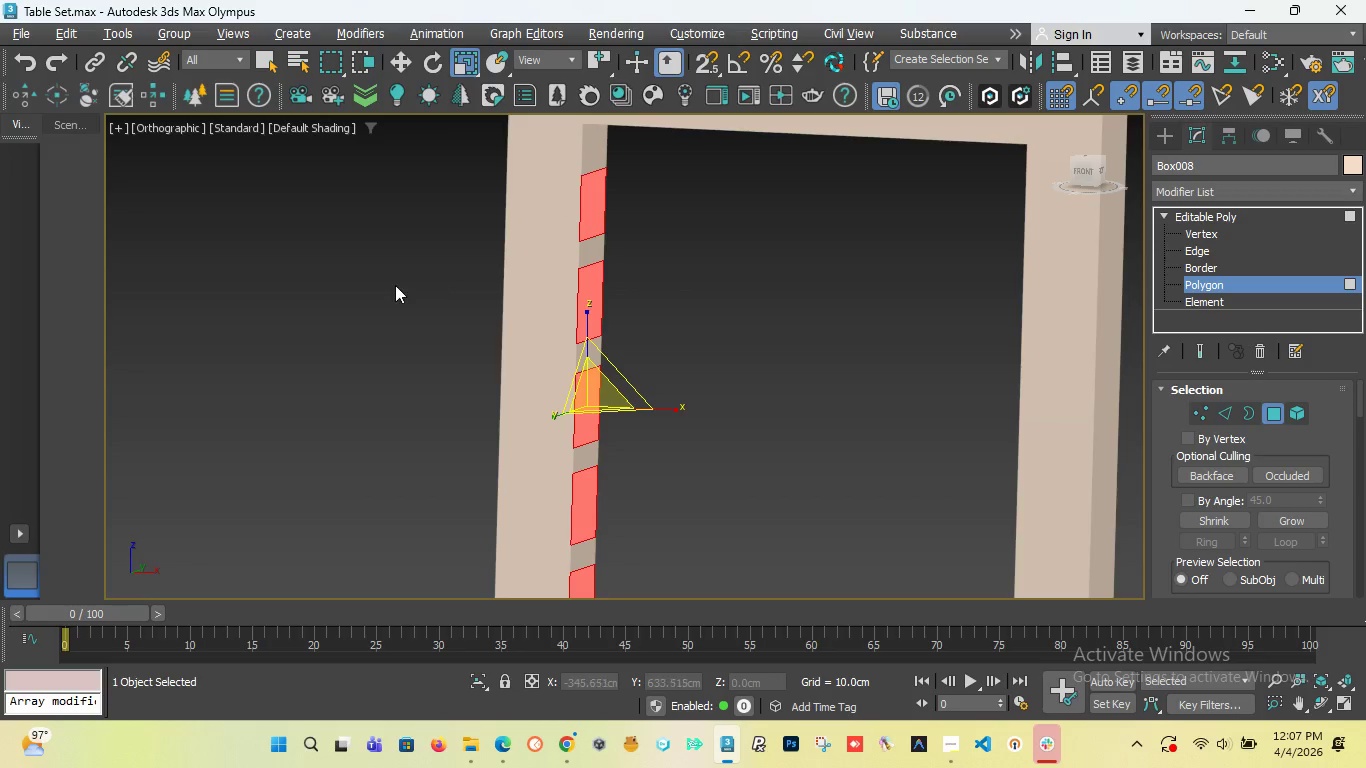 
scroll: coordinate [394, 285], scroll_direction: down, amount: 3.0
 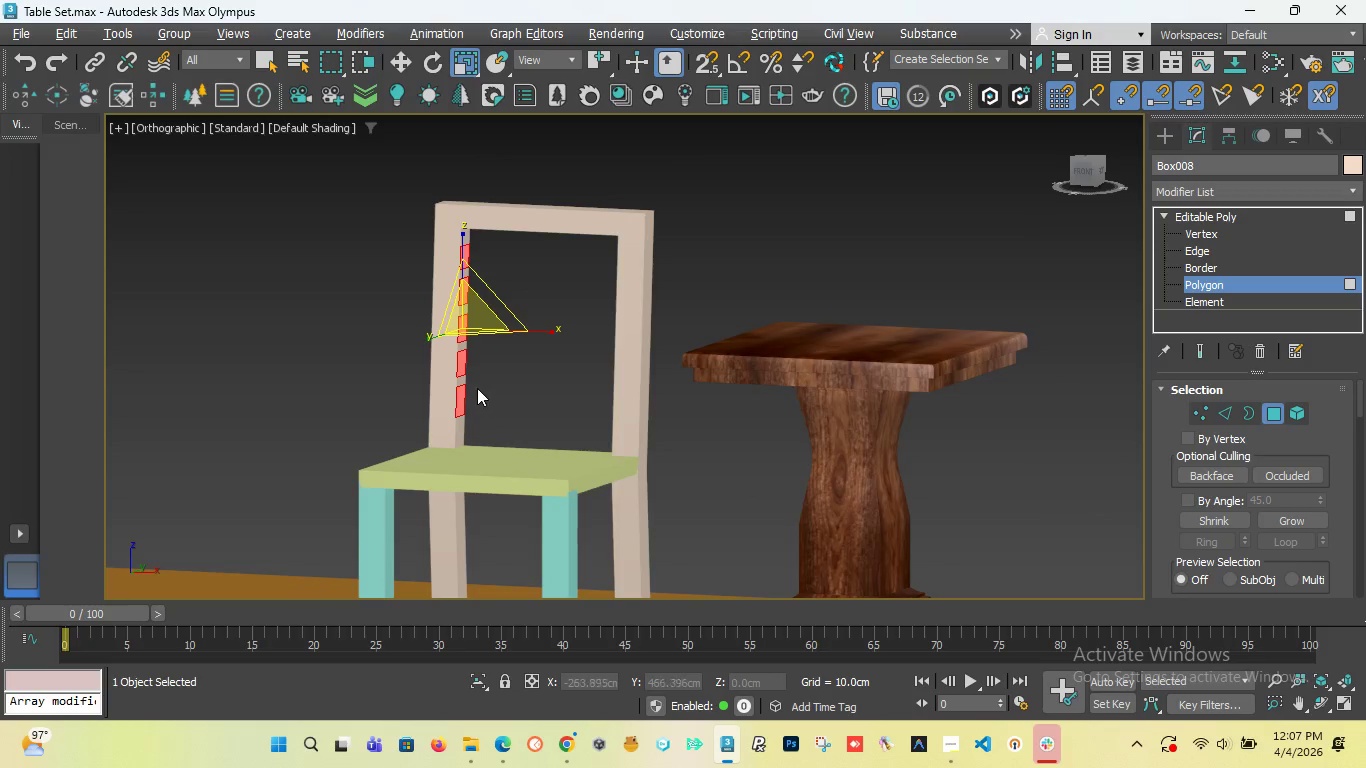 
scroll: coordinate [462, 424], scroll_direction: up, amount: 6.0
 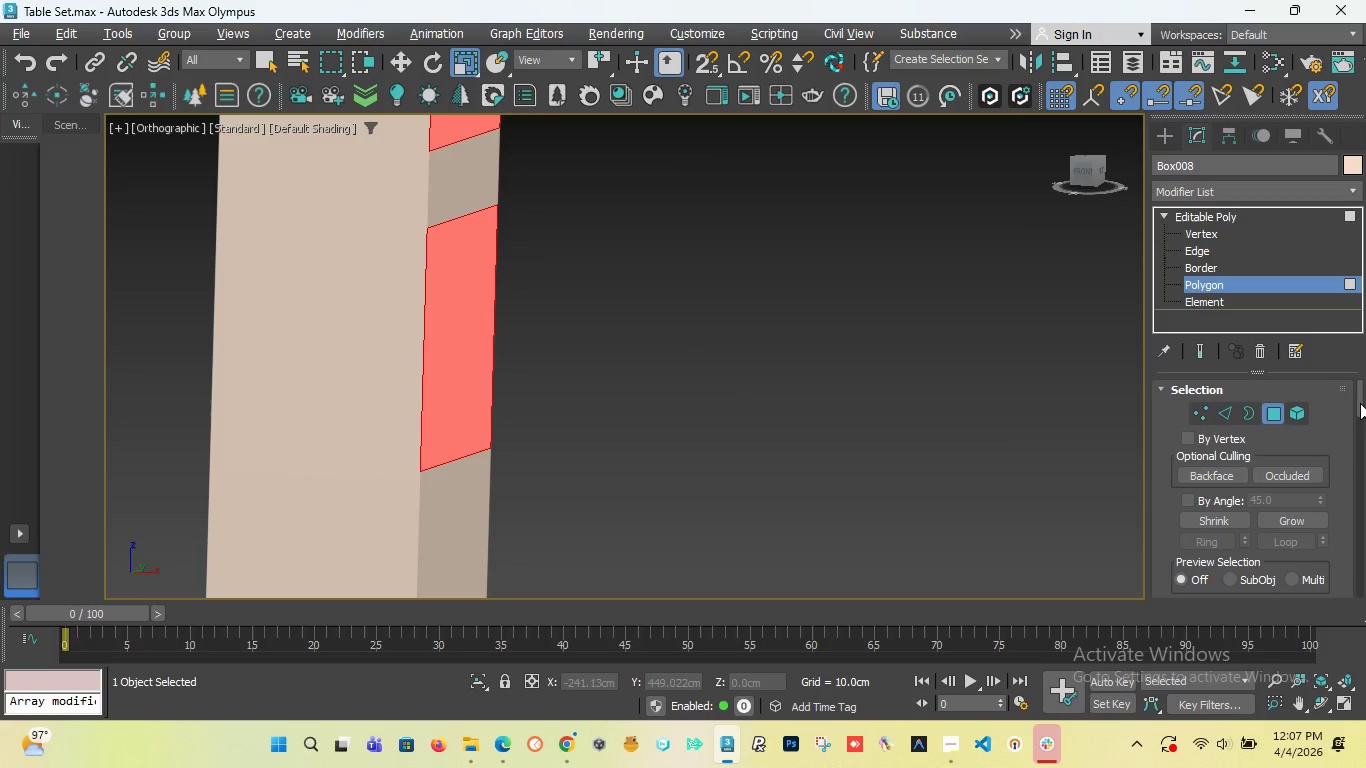 
left_click_drag(start_coordinate=[1360, 403], to_coordinate=[1358, 426])
 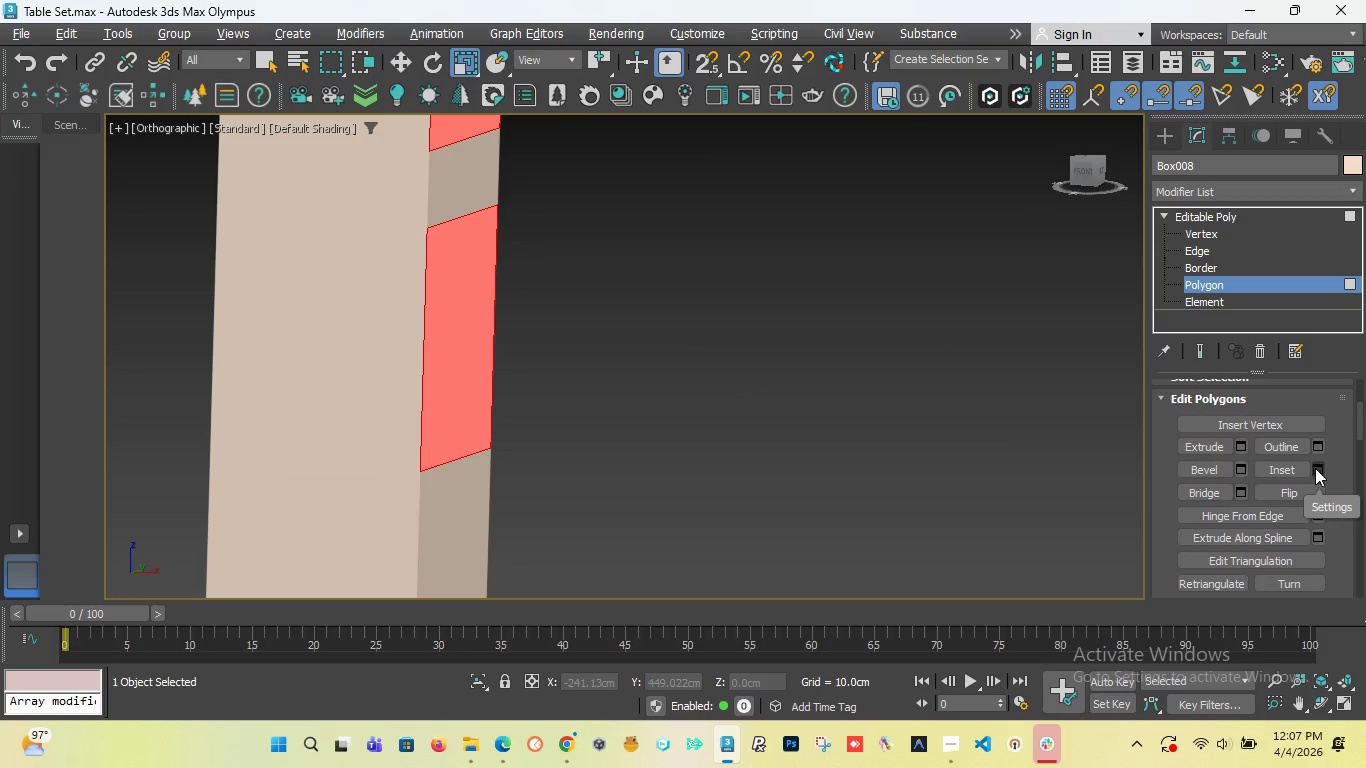 
left_click([1315, 468])
 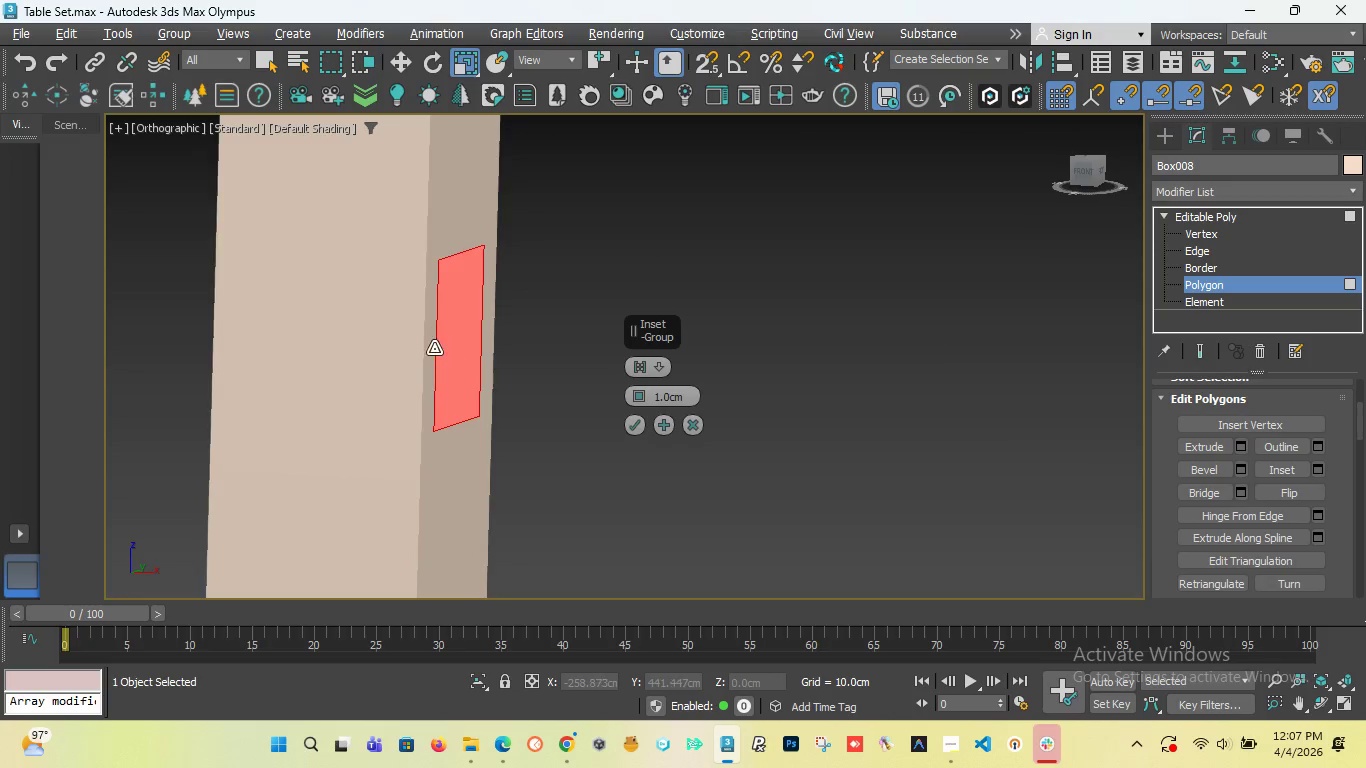 
scroll: coordinate [454, 355], scroll_direction: down, amount: 5.0
 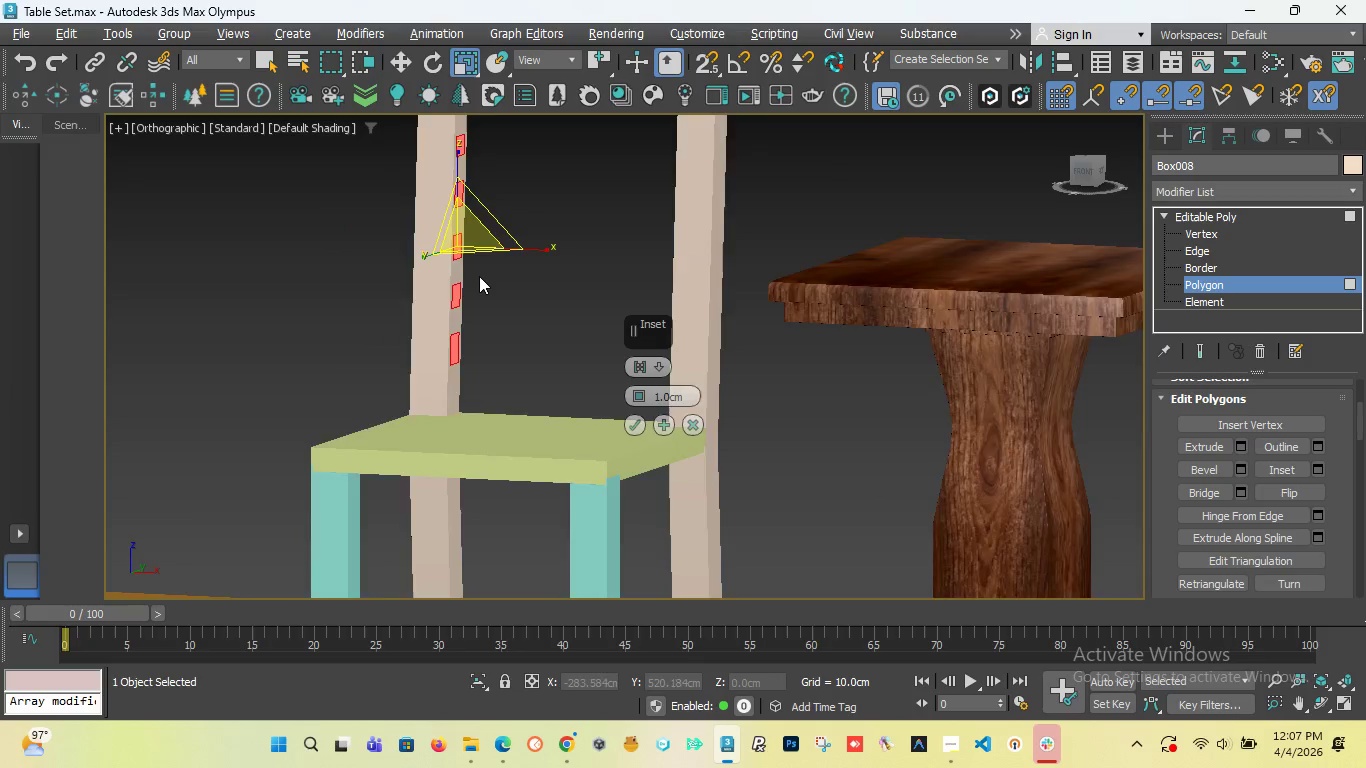 
scroll: coordinate [449, 327], scroll_direction: up, amount: 5.0
 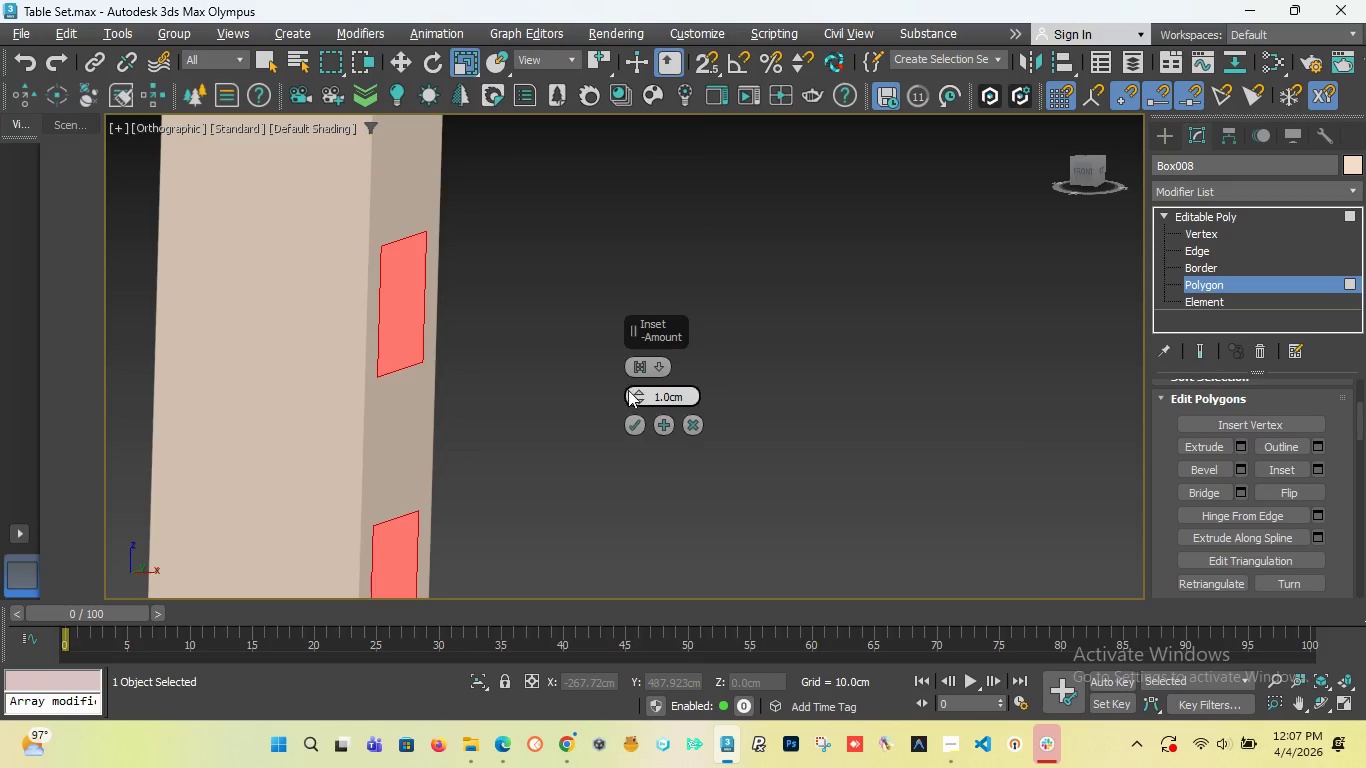 
left_click_drag(start_coordinate=[638, 396], to_coordinate=[644, 406])
 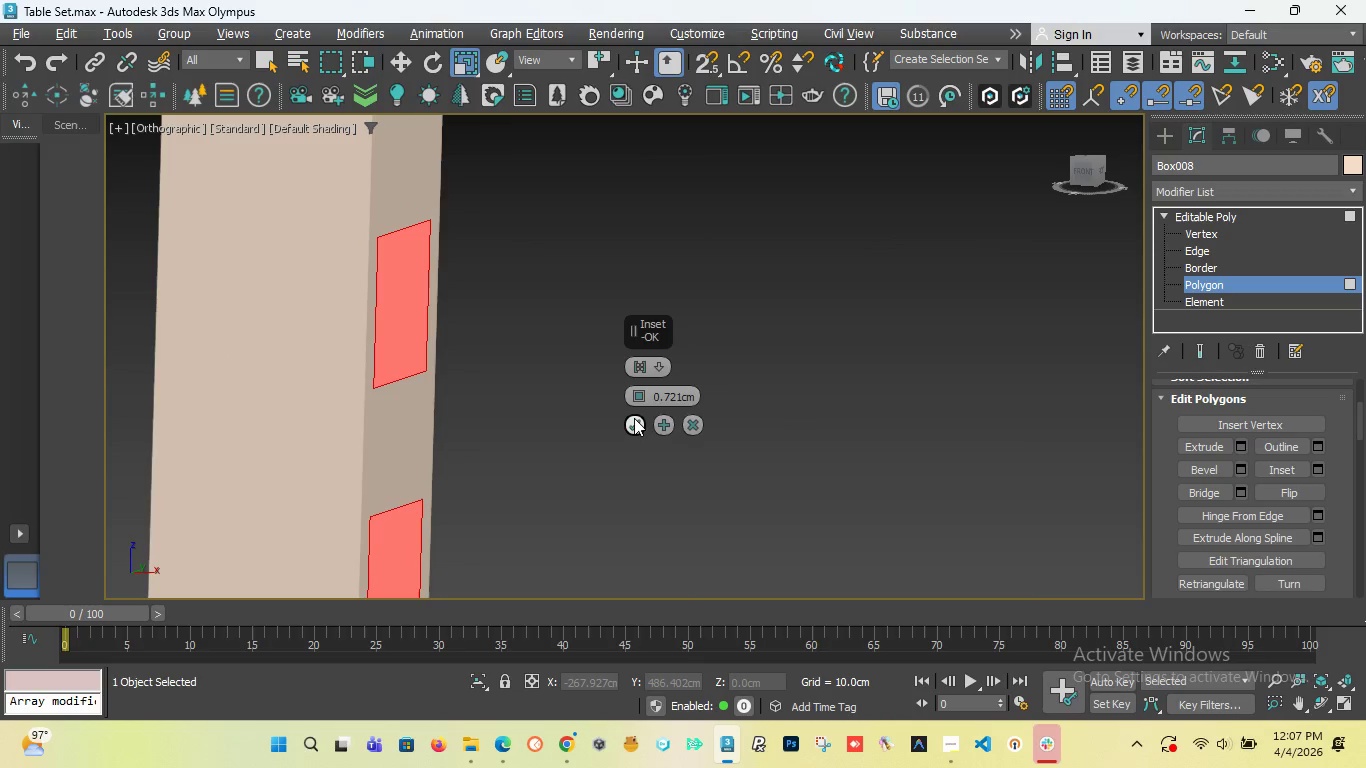 
left_click([634, 419])
 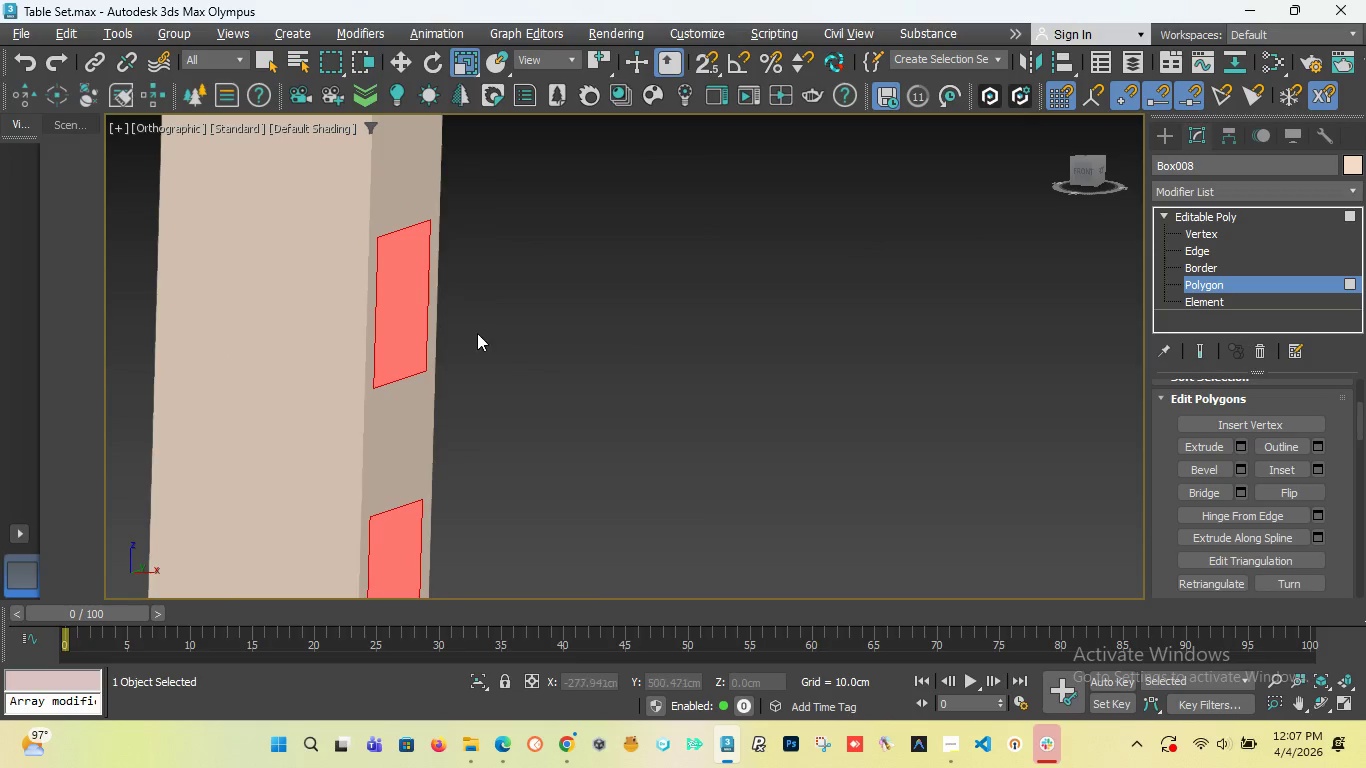 
scroll: coordinate [532, 377], scroll_direction: down, amount: 5.0
 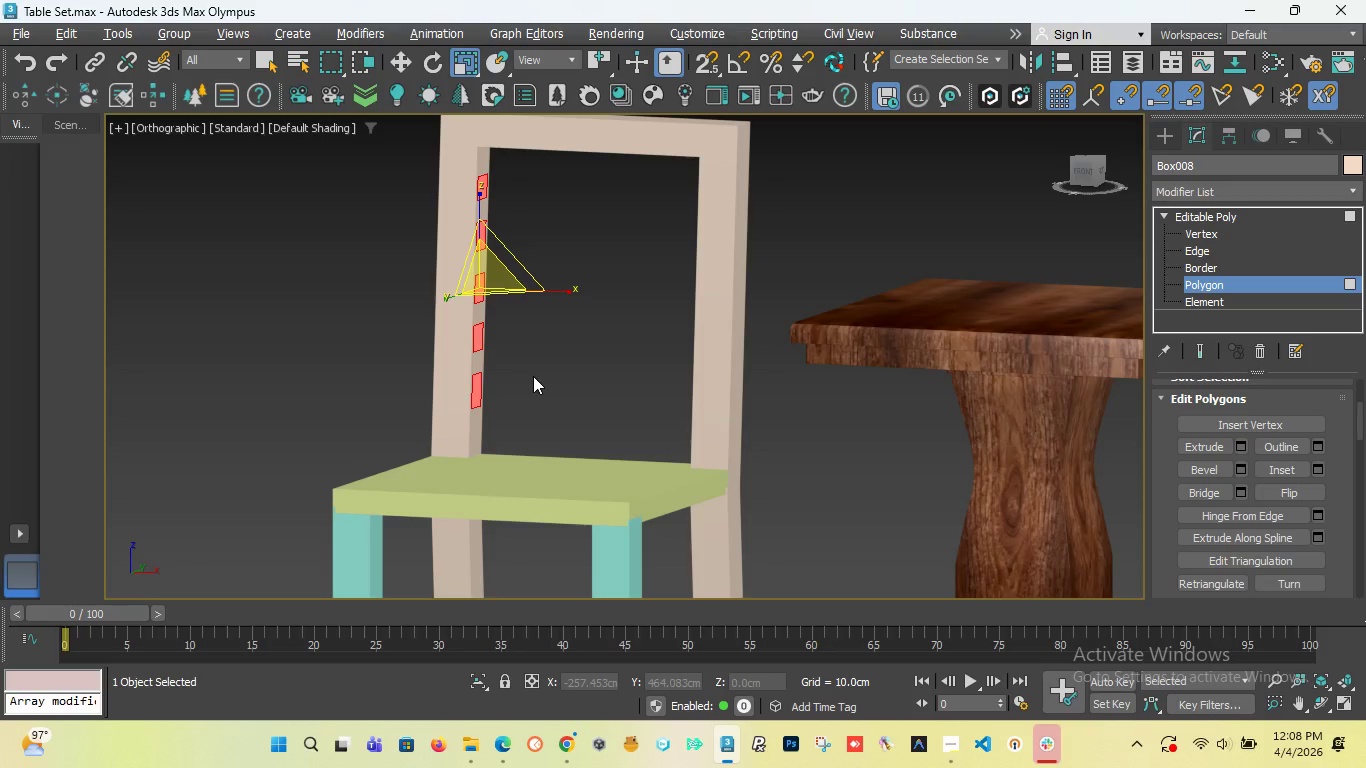 
wait(17.36)
 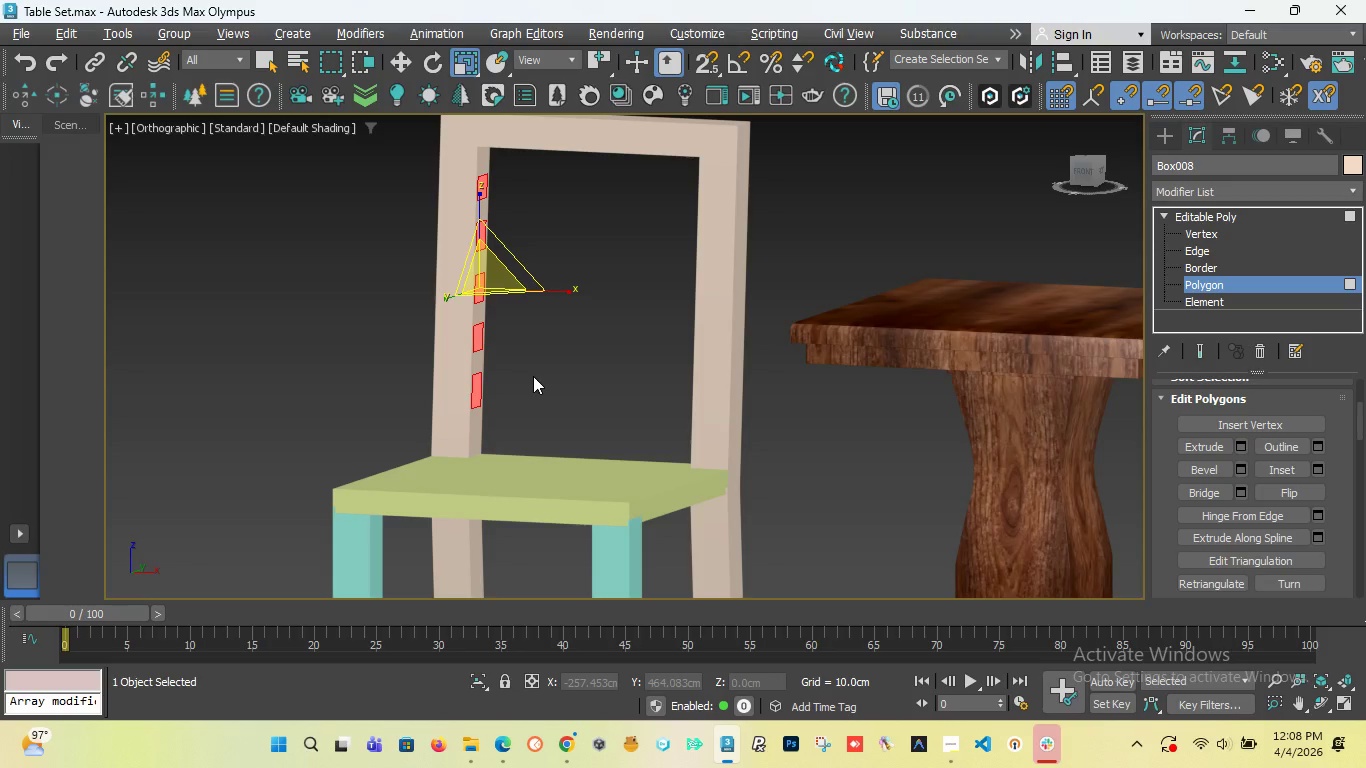 
left_click([404, 61])
 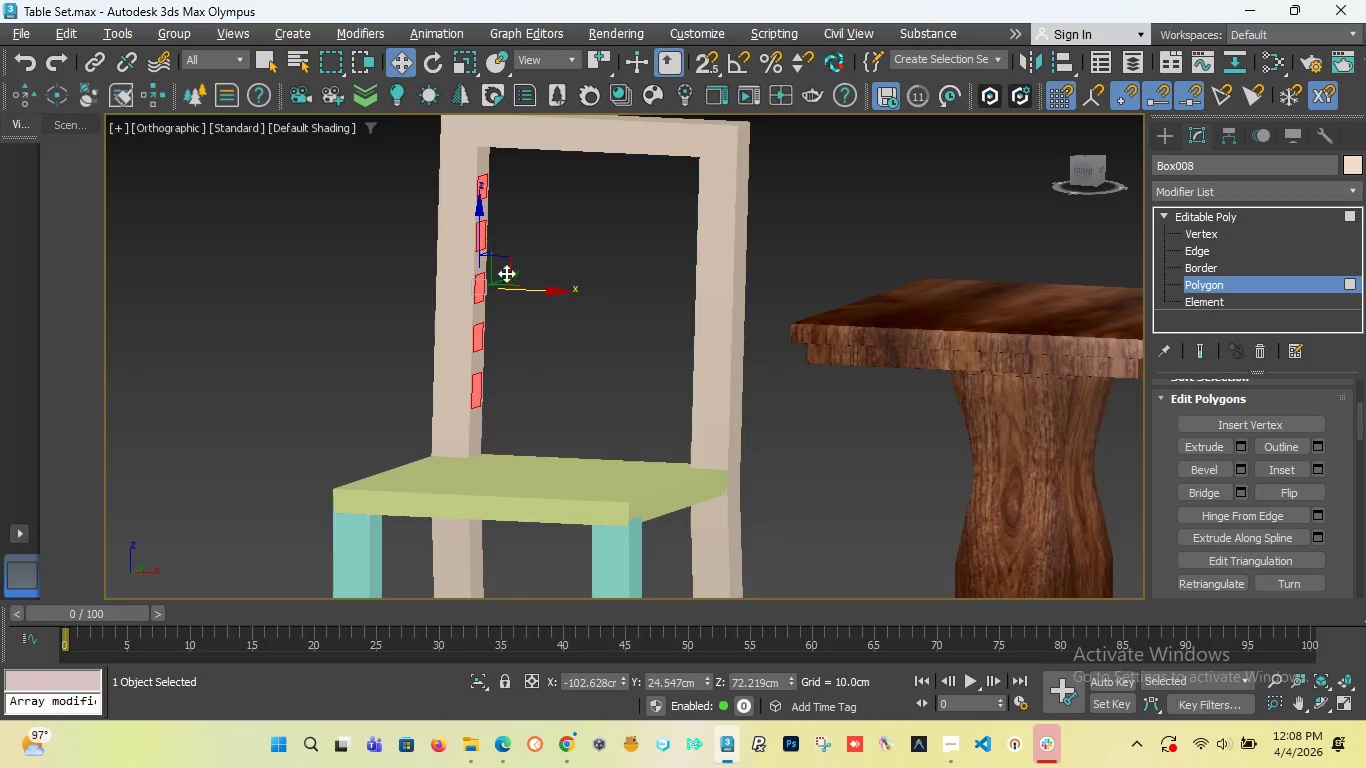 
scroll: coordinate [477, 301], scroll_direction: up, amount: 4.0
 